 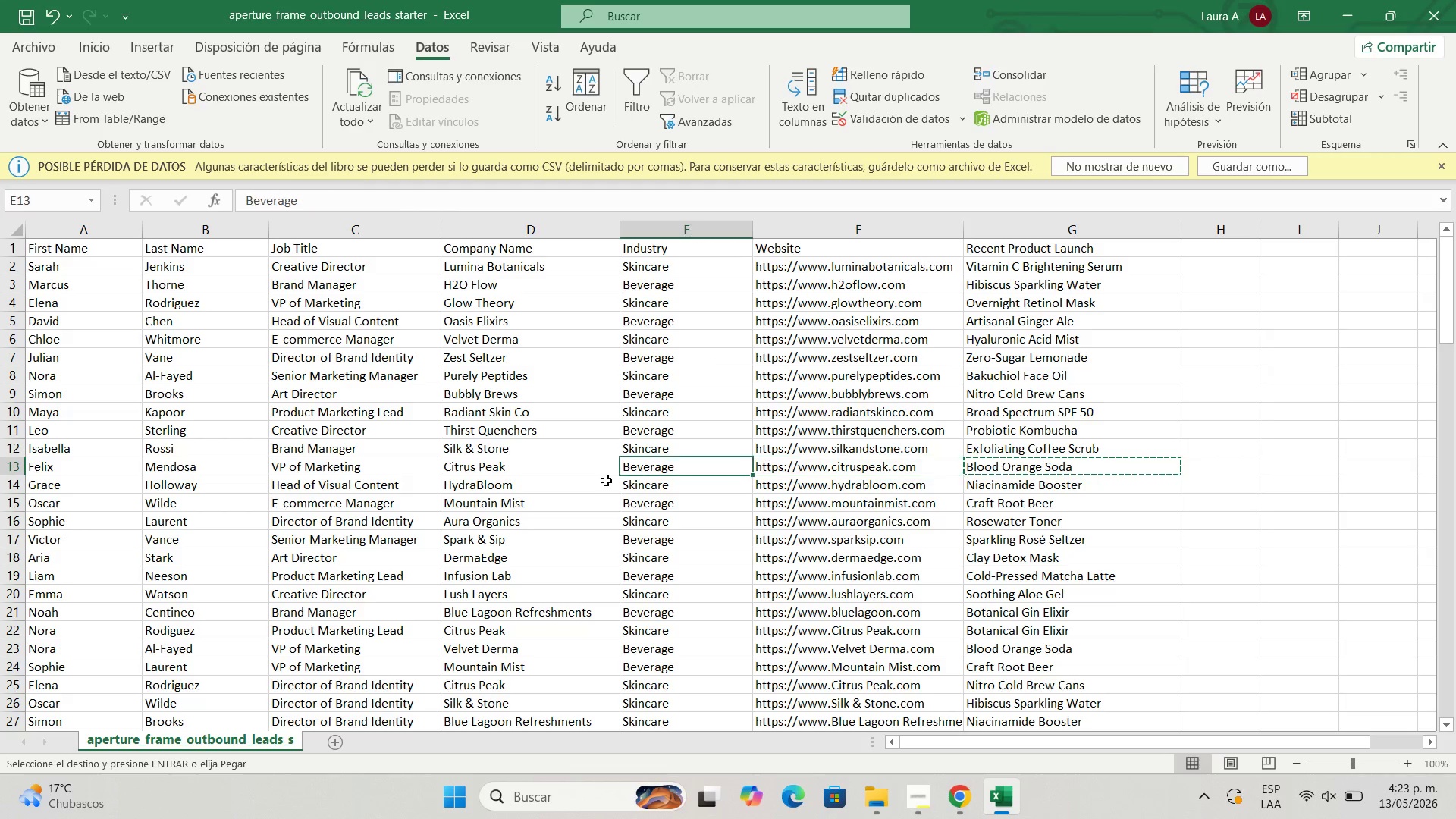 
key(ArrowLeft)
 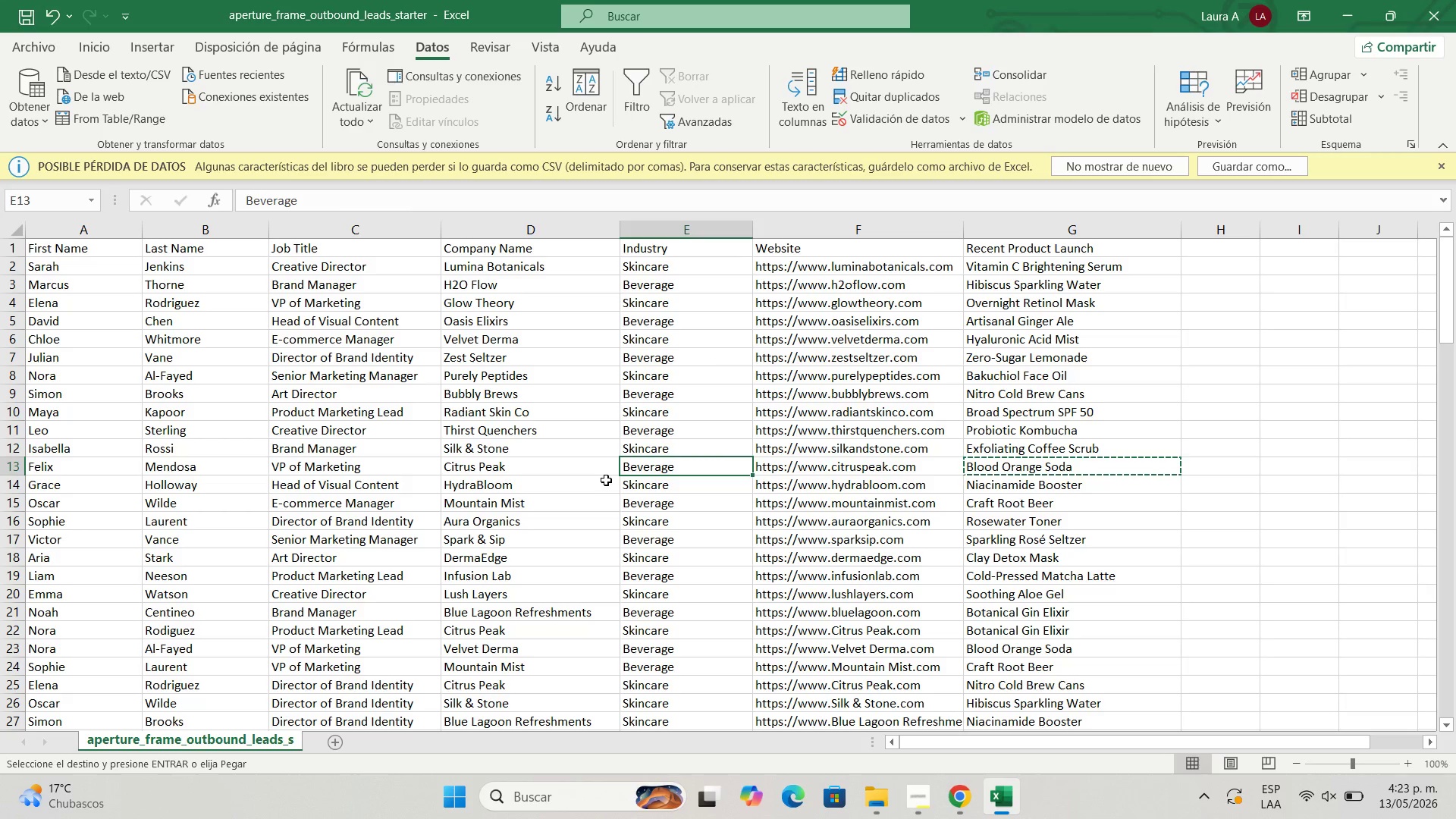 
key(ArrowDown)
 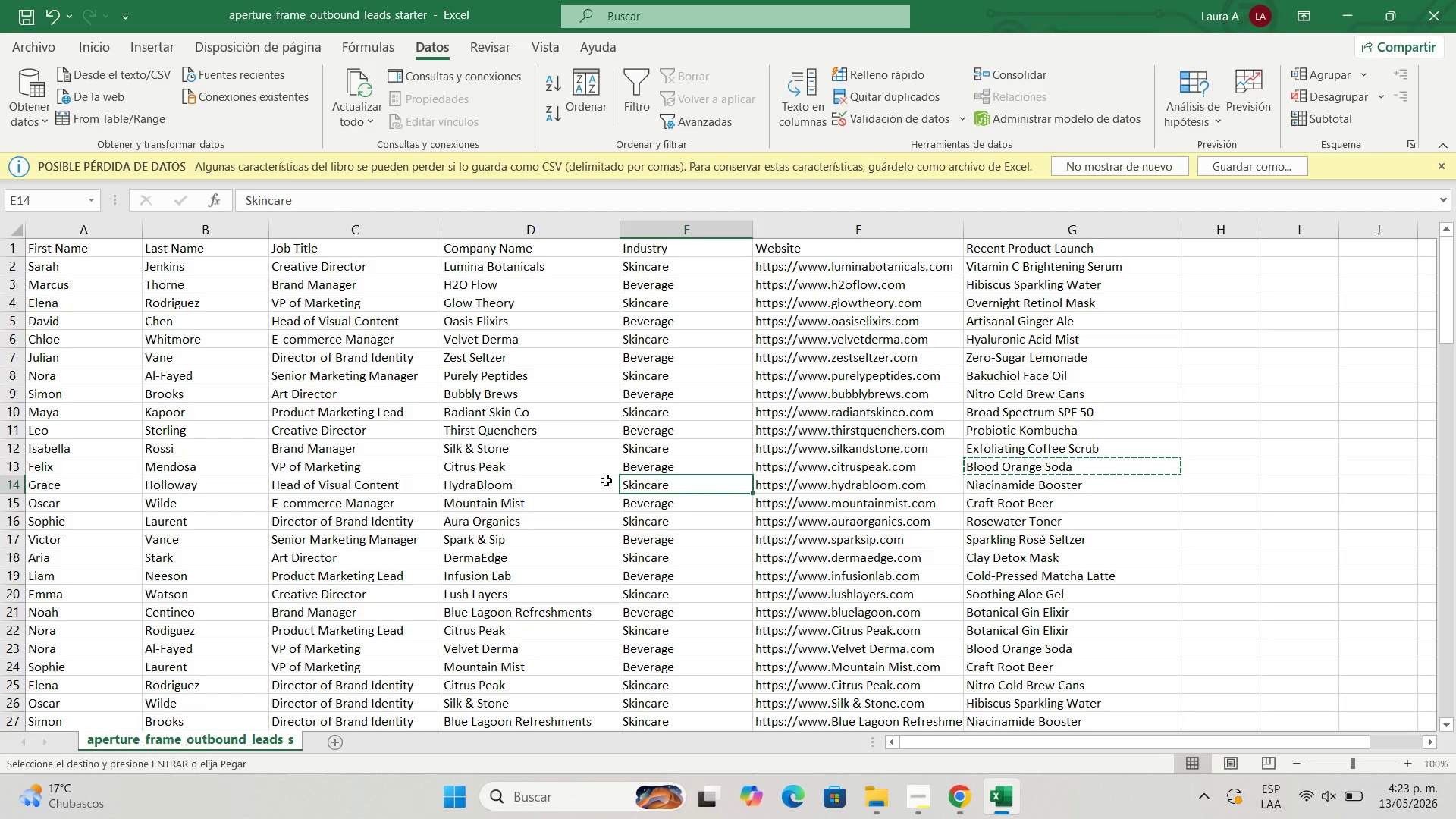 
key(ArrowDown)
 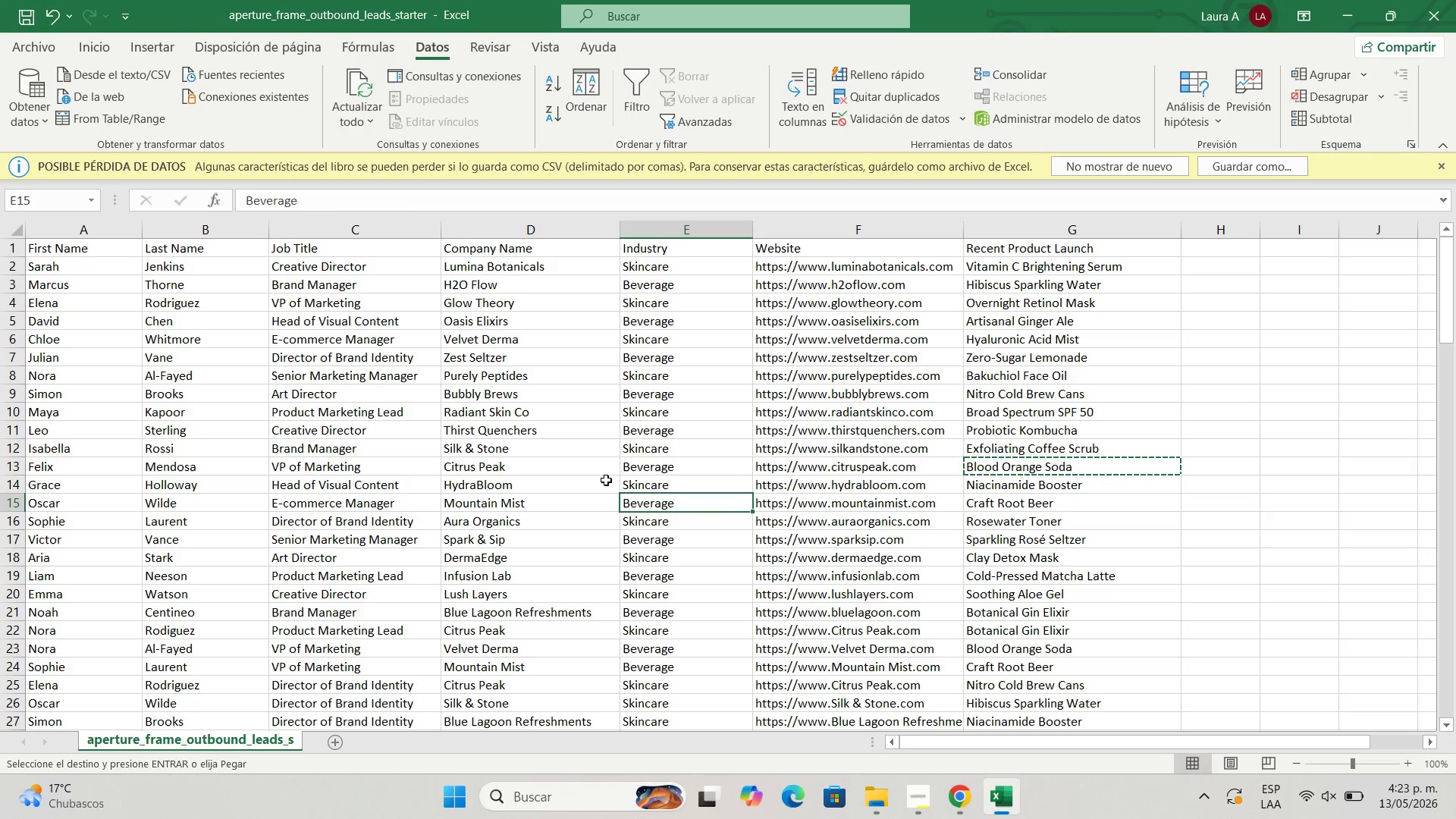 
hold_key(key=ArrowLeft, duration=0.8)
 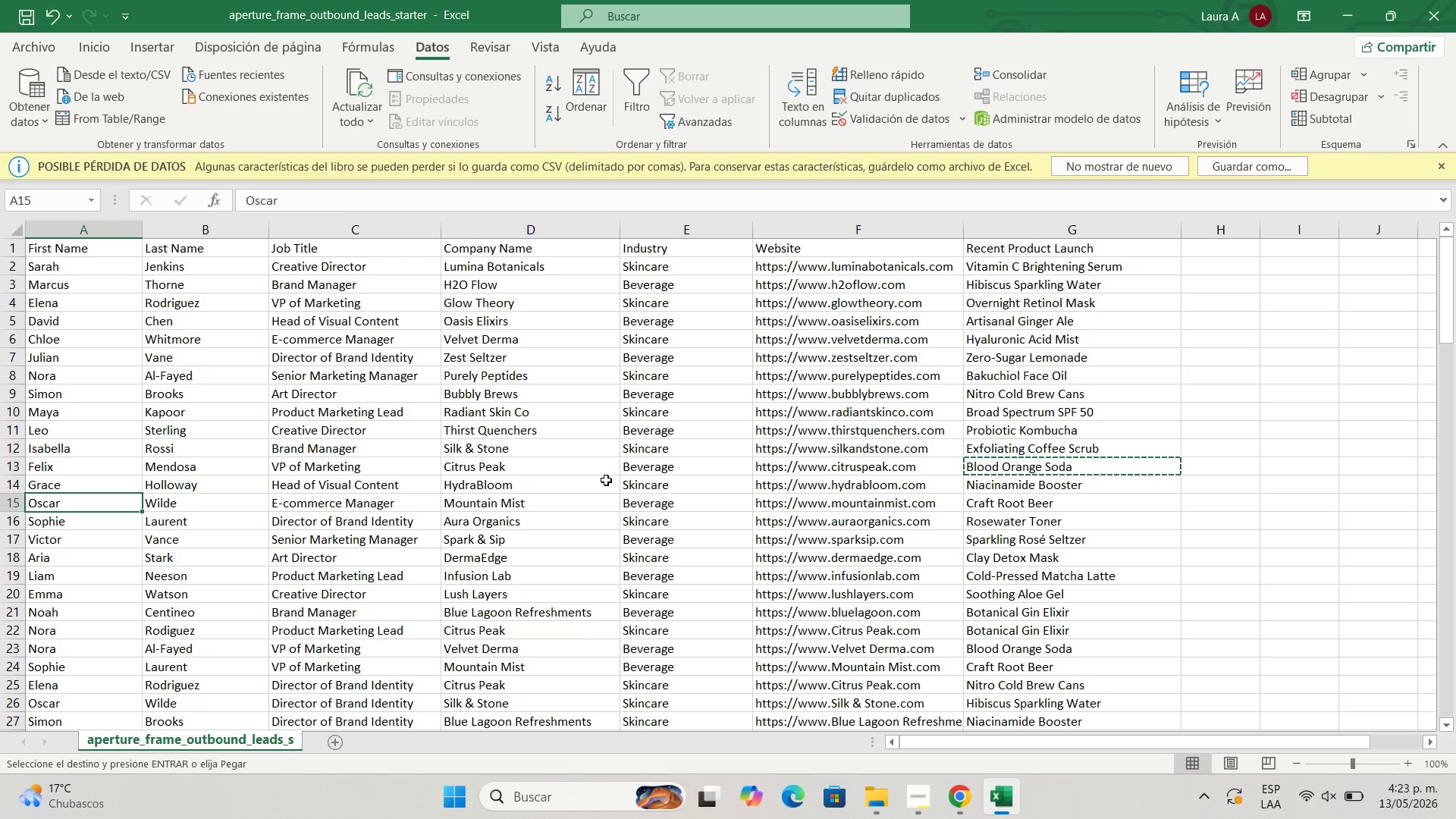 
key(Control+C)
 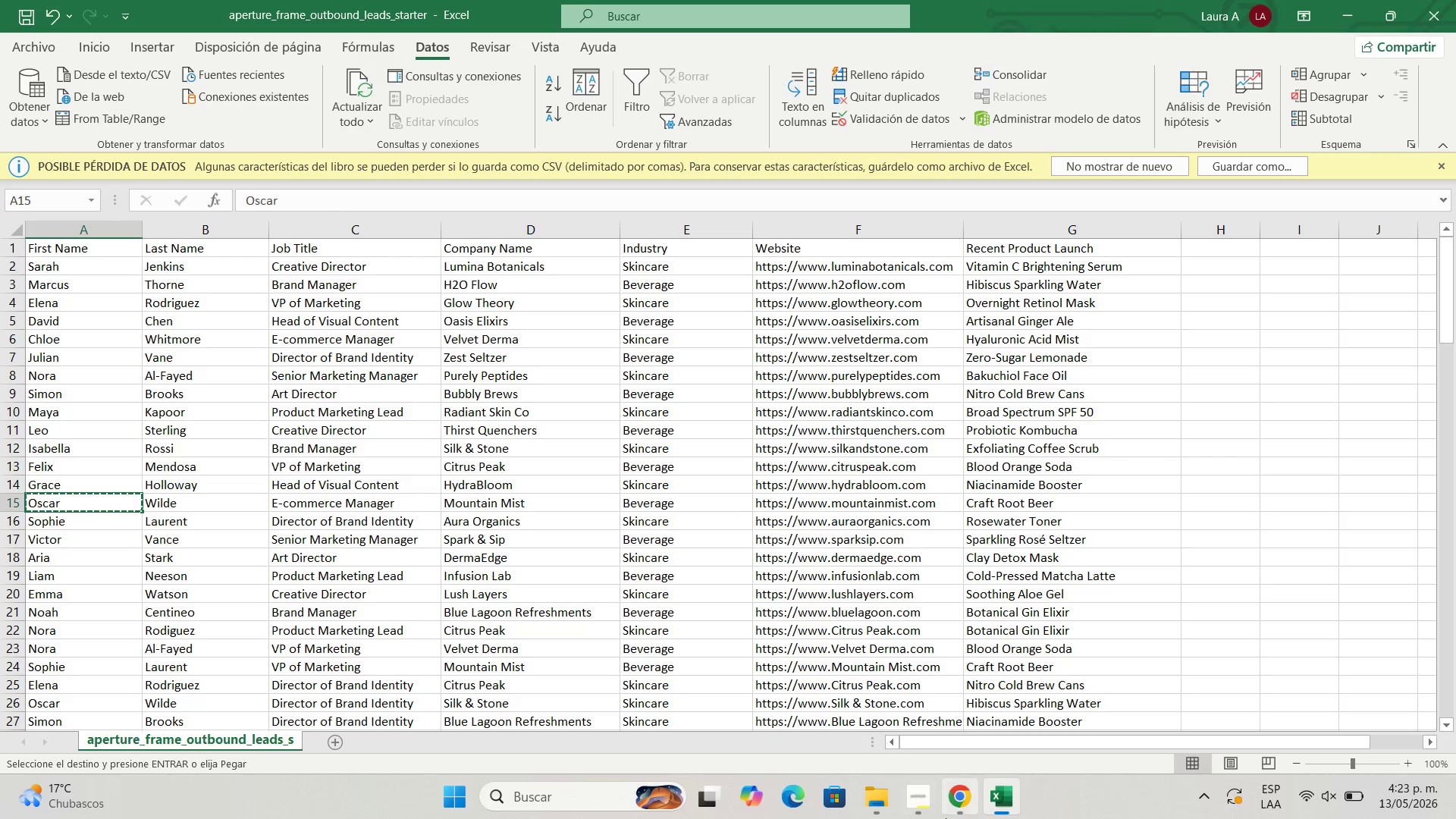 
left_click([949, 815])
 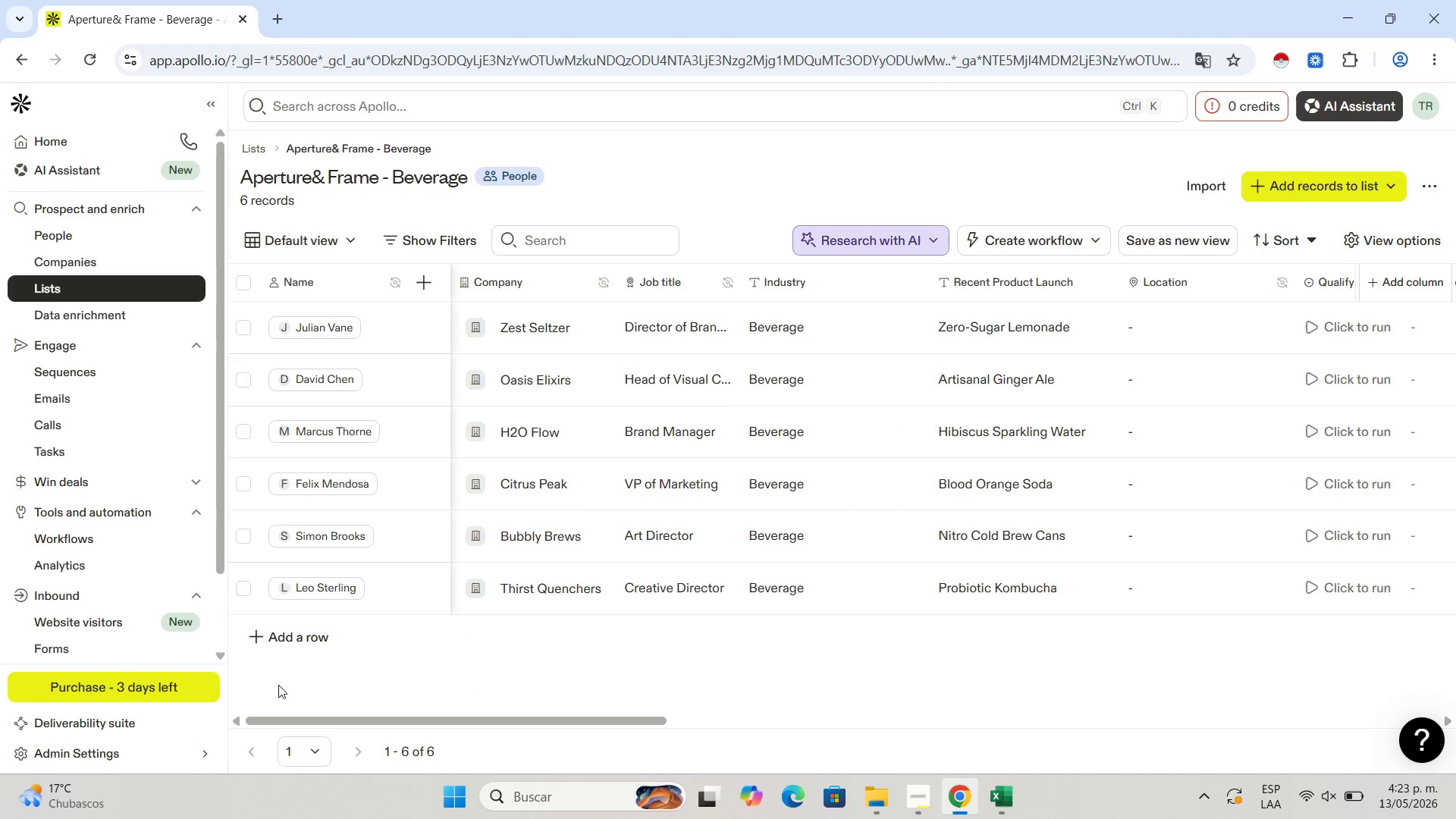 
left_click([289, 637])
 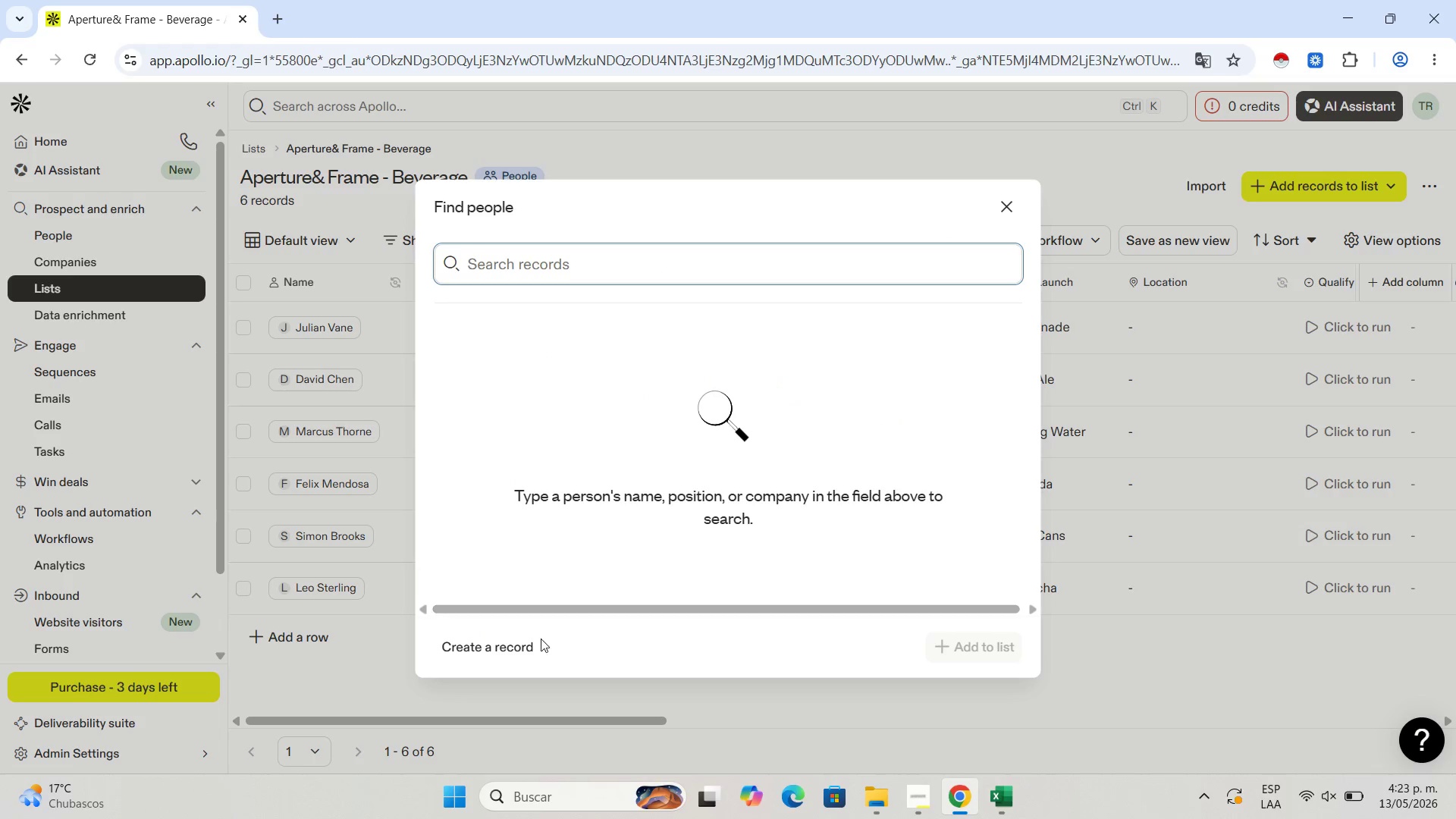 
left_click([503, 642])
 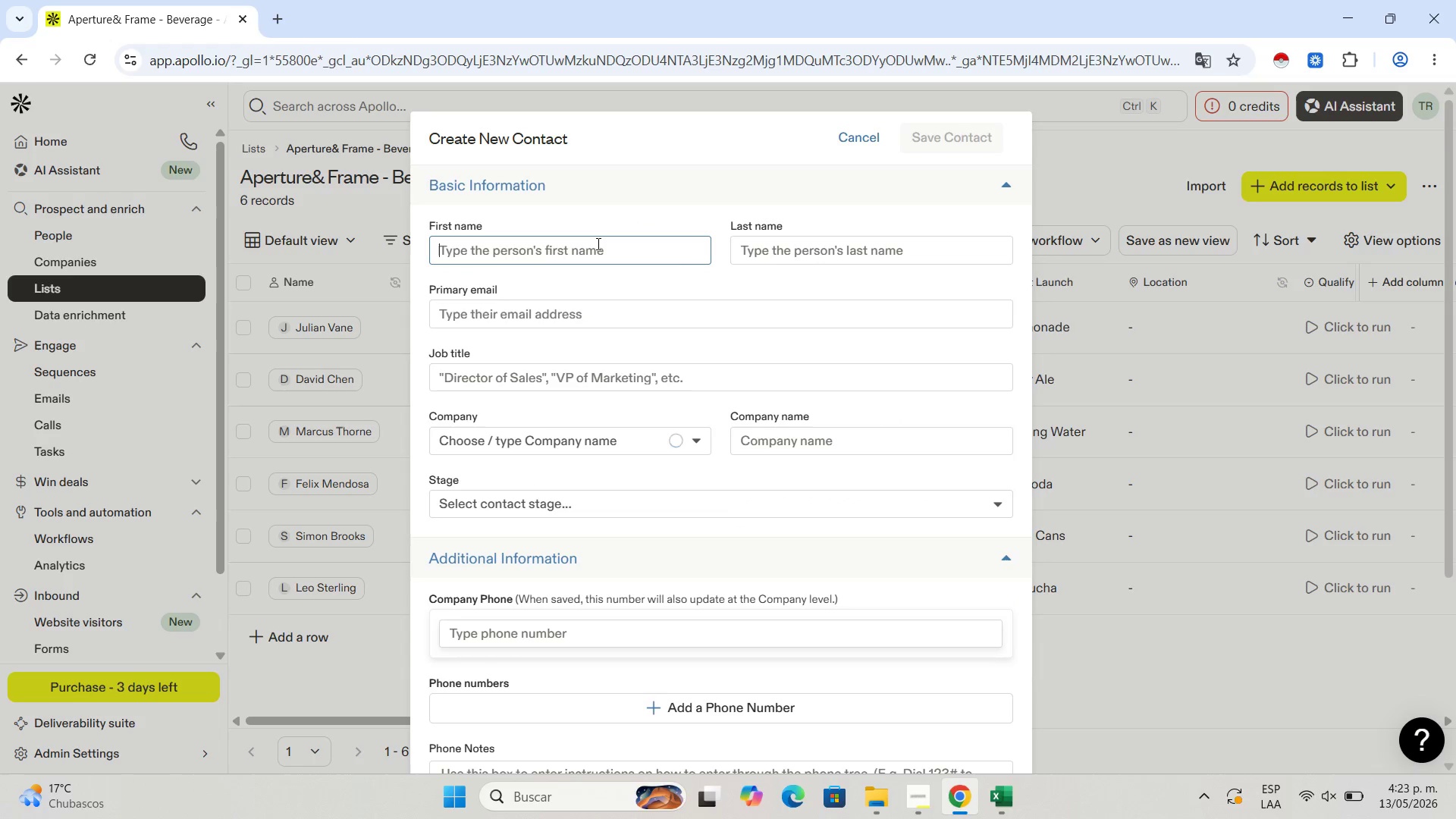 
left_click([597, 243])
 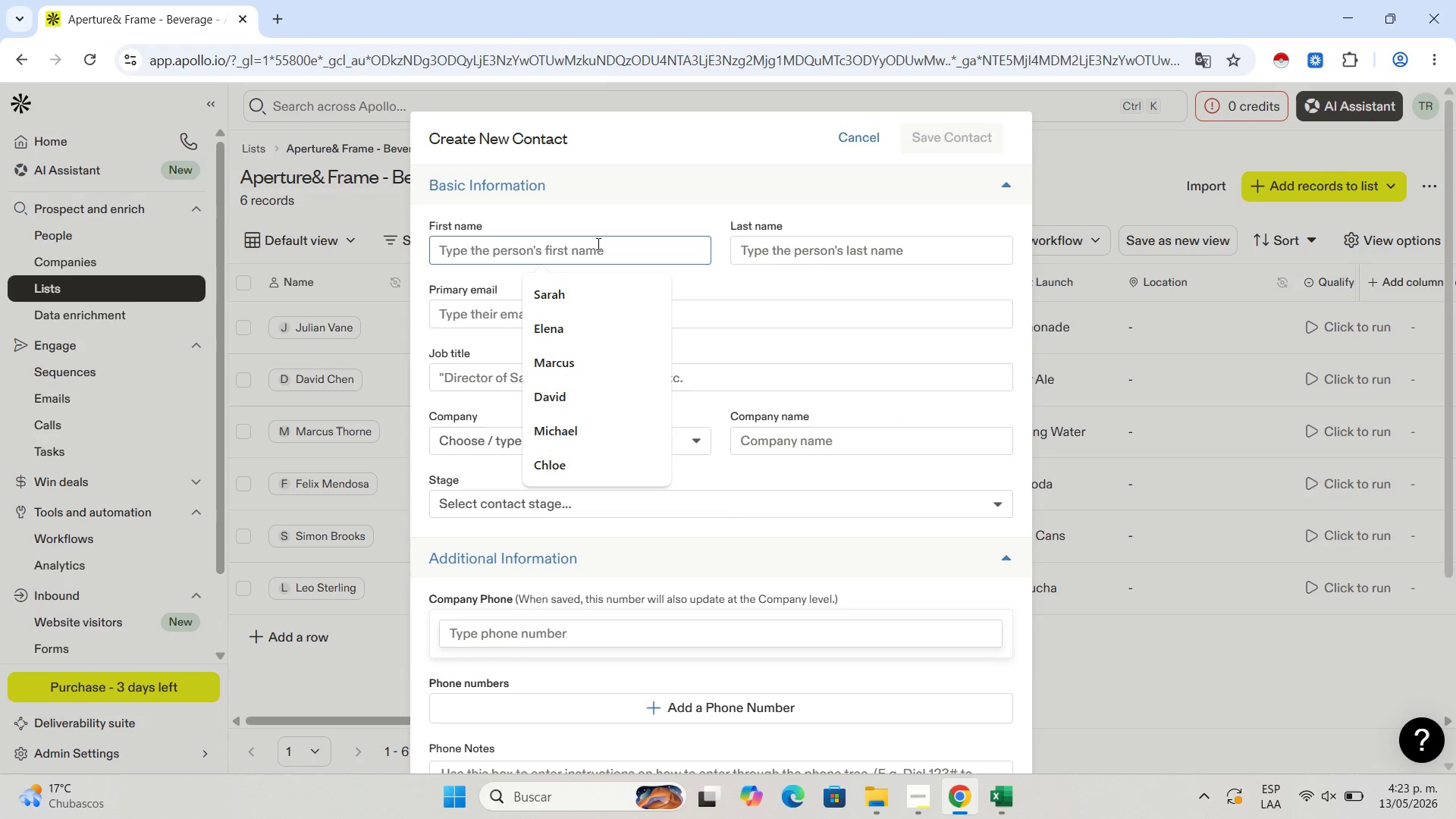 
key(Control+V)
 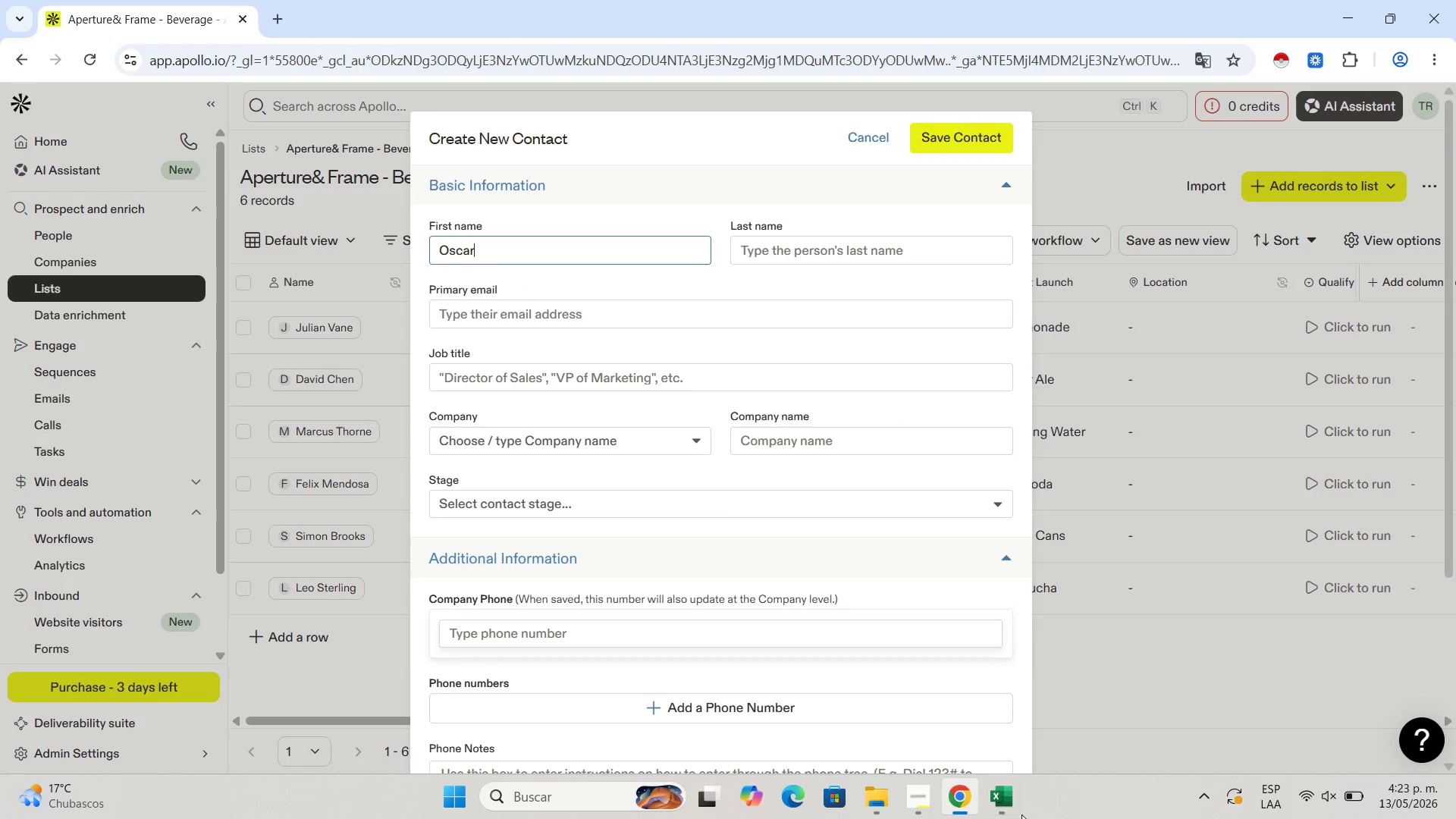 
left_click([1013, 802])
 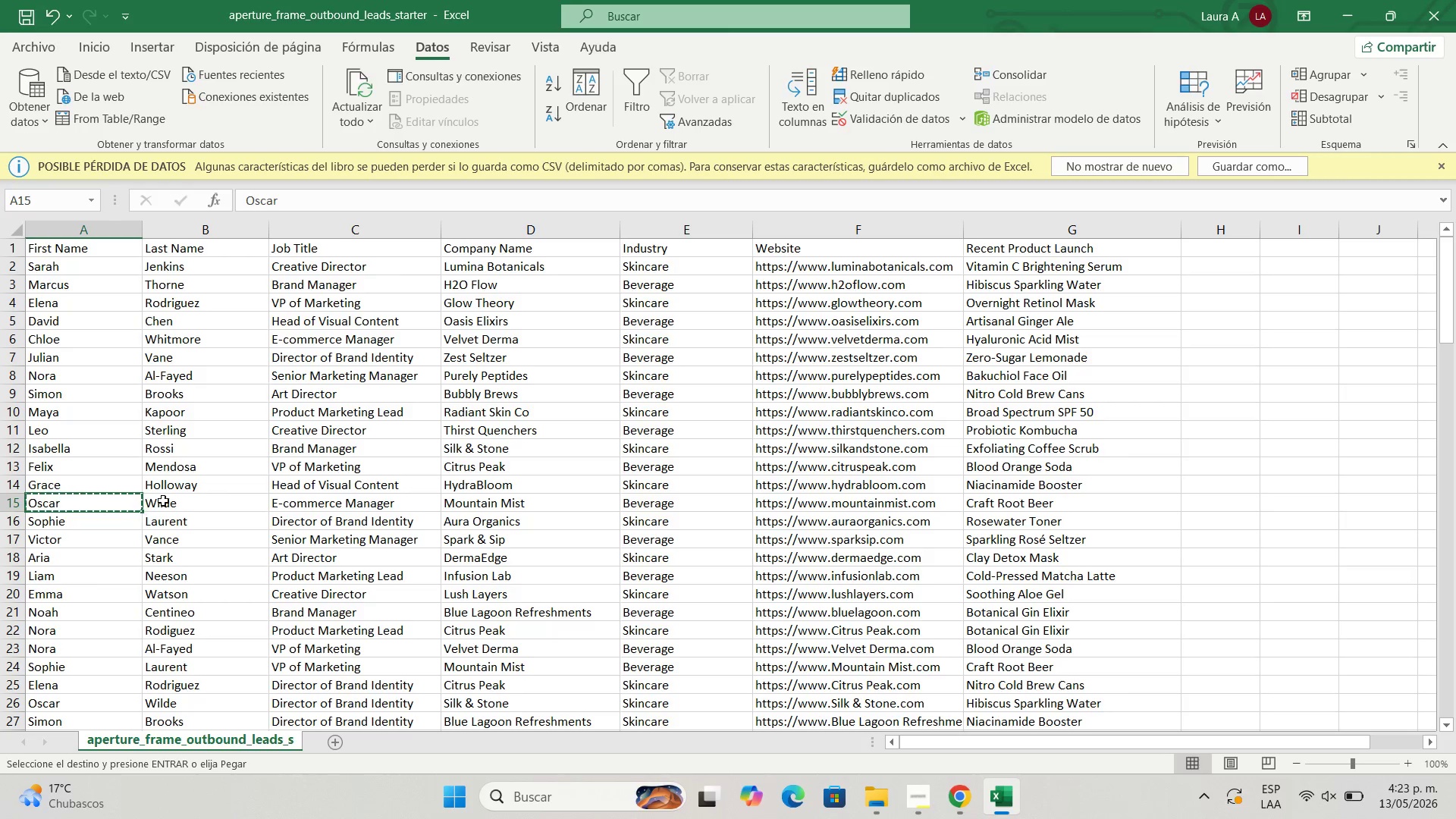 
left_click([163, 499])
 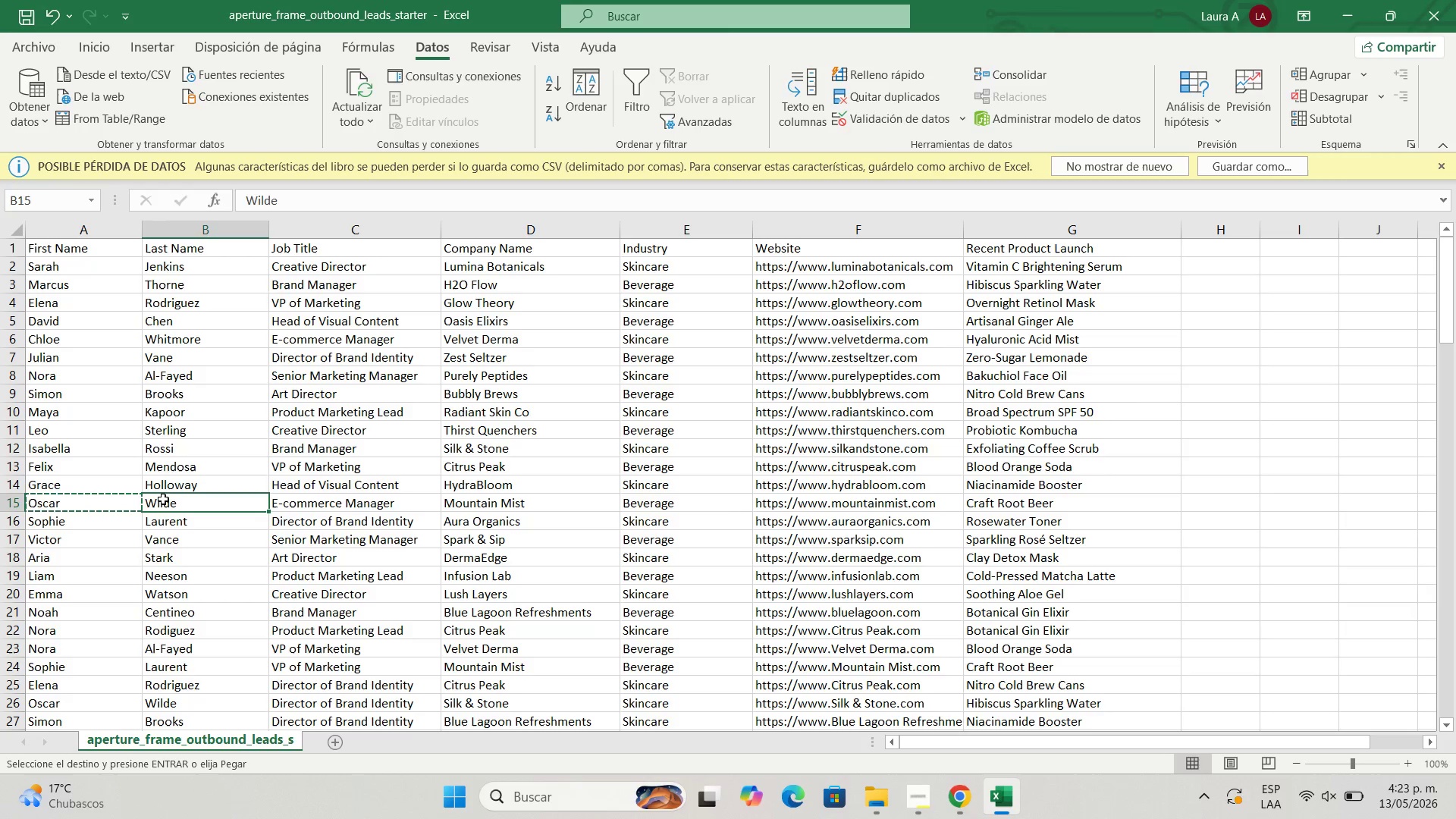 
key(Control+C)
 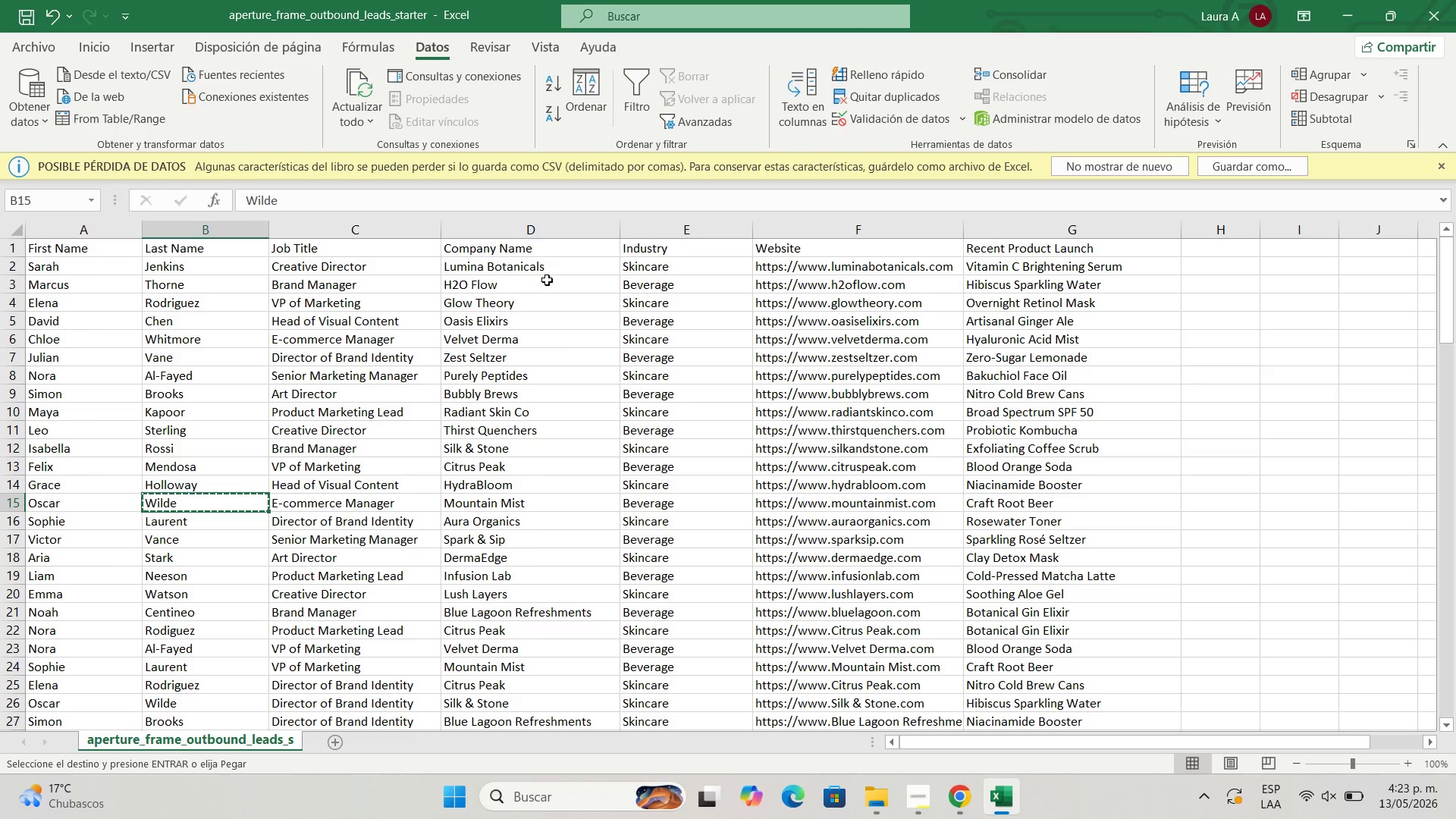 
wait(8.17)
 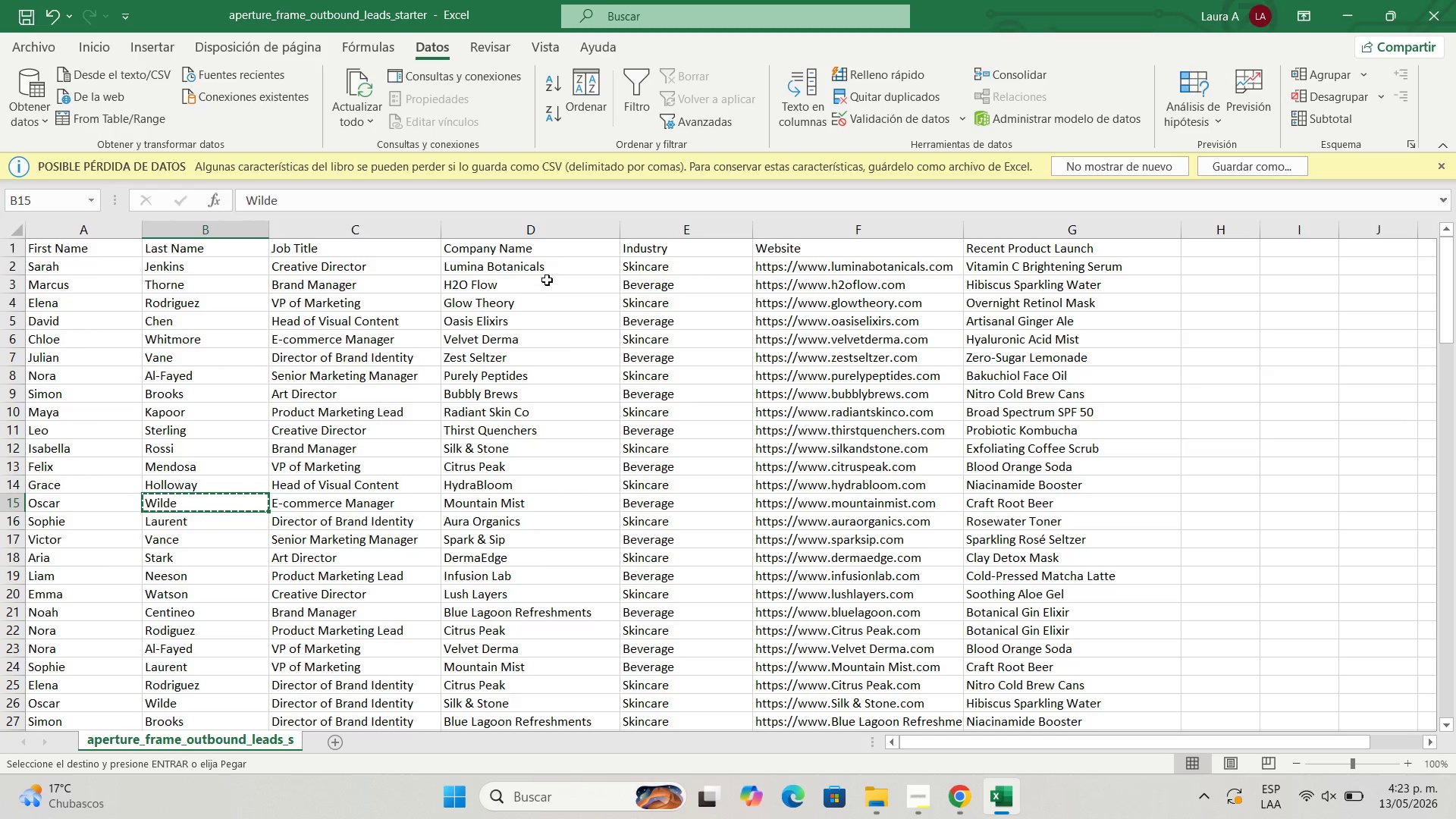 
left_click([954, 796])
 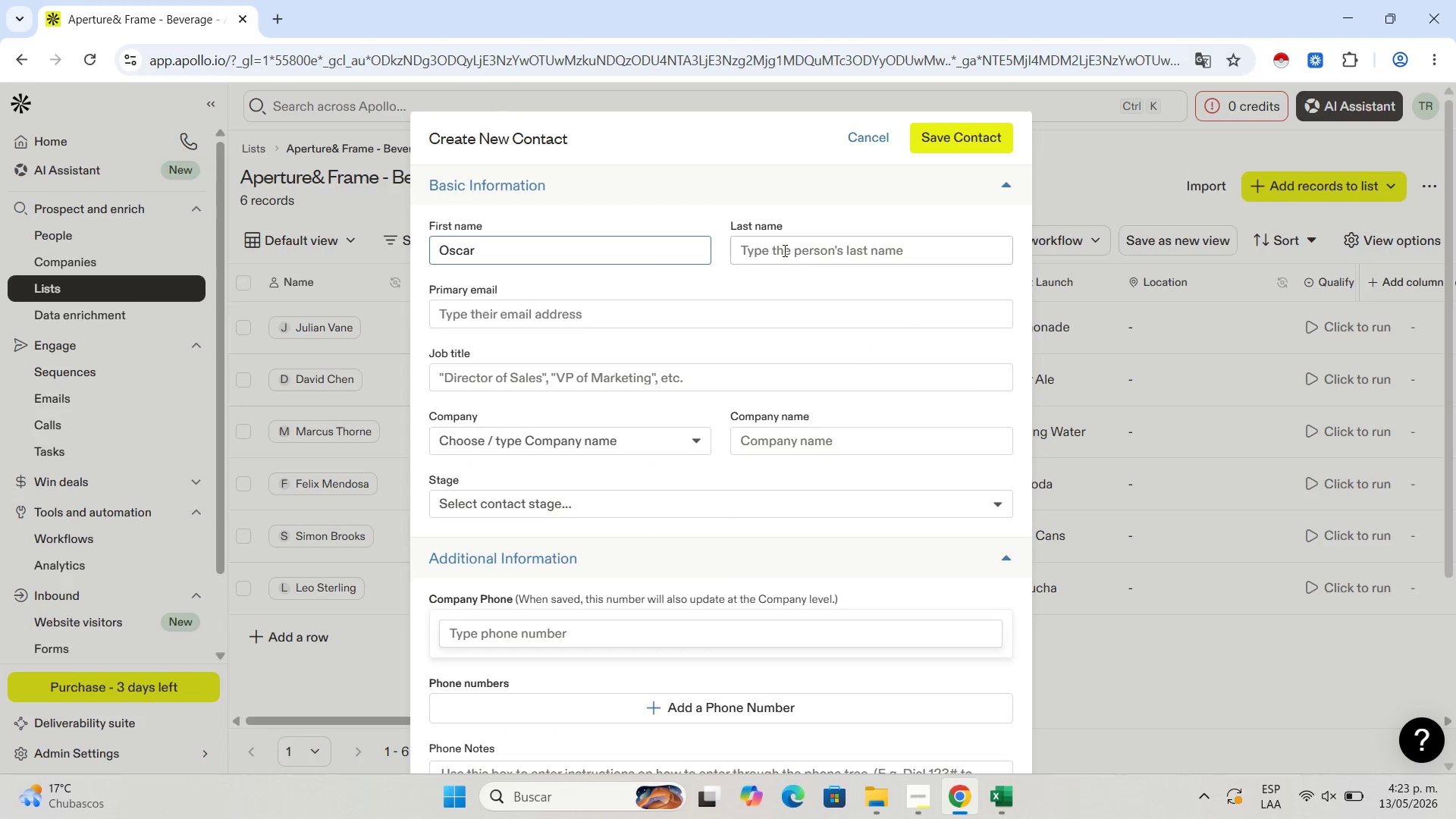 
left_click([784, 243])
 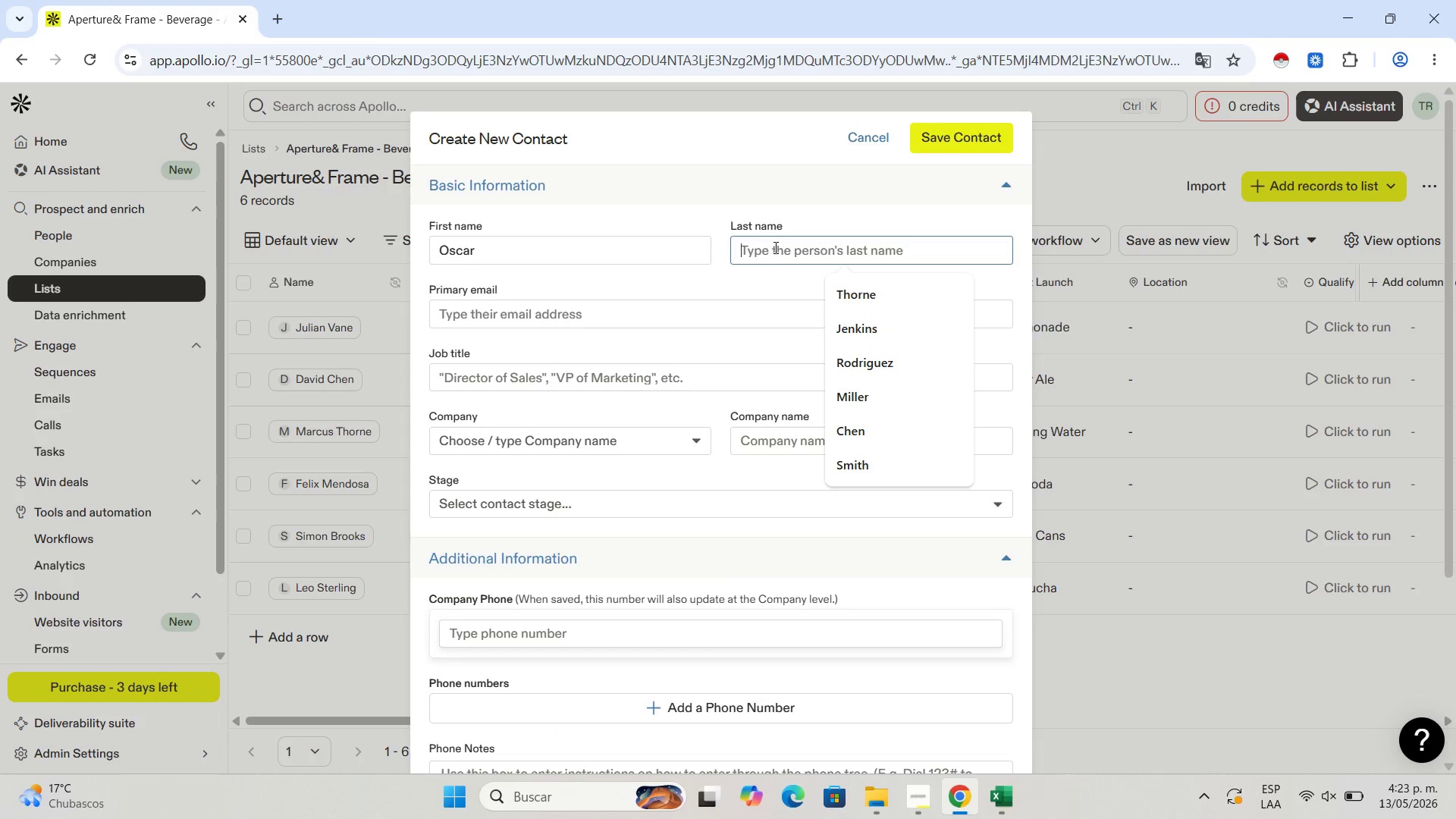 
key(Control+V)
 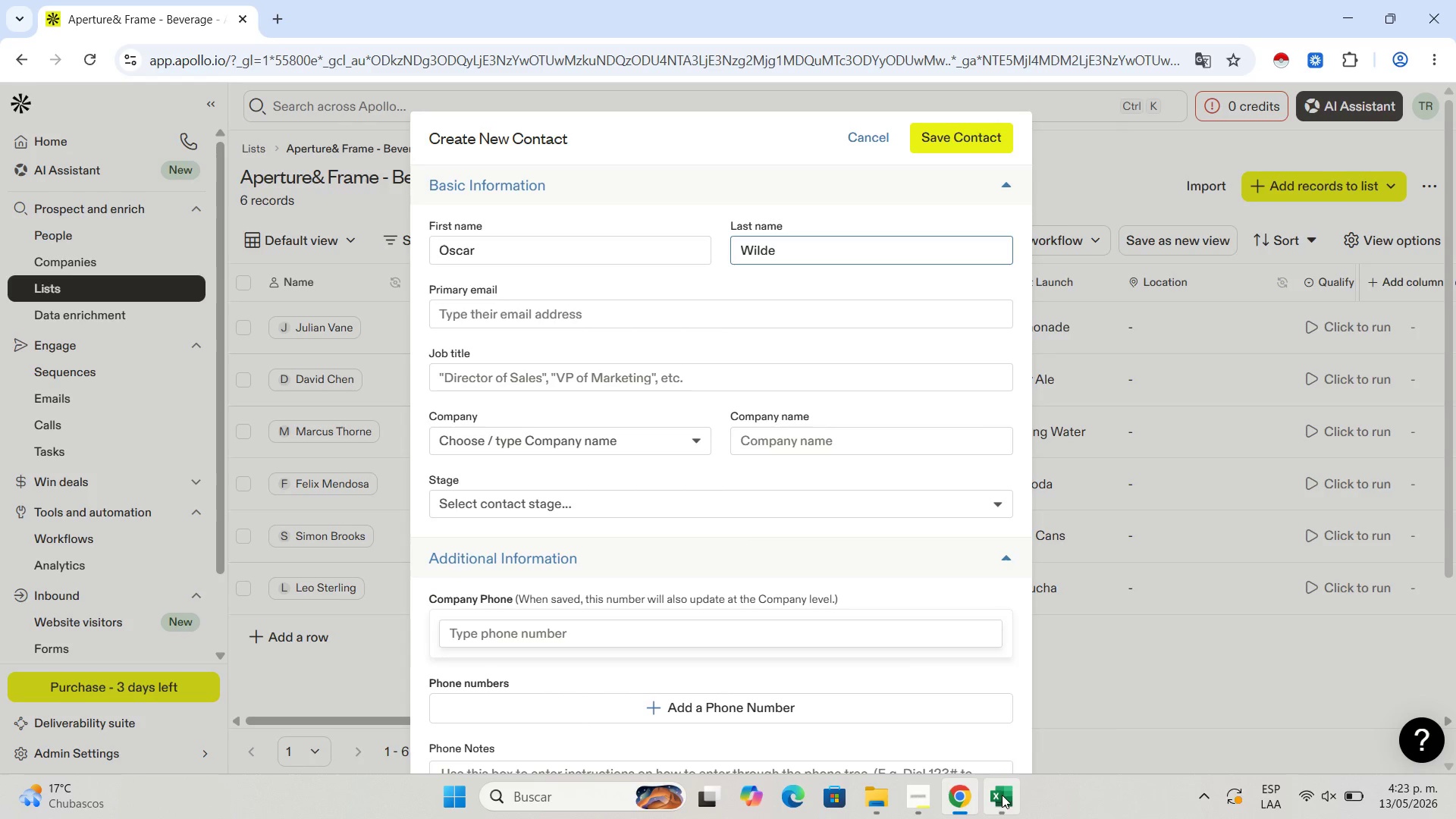 
left_click([980, 798])
 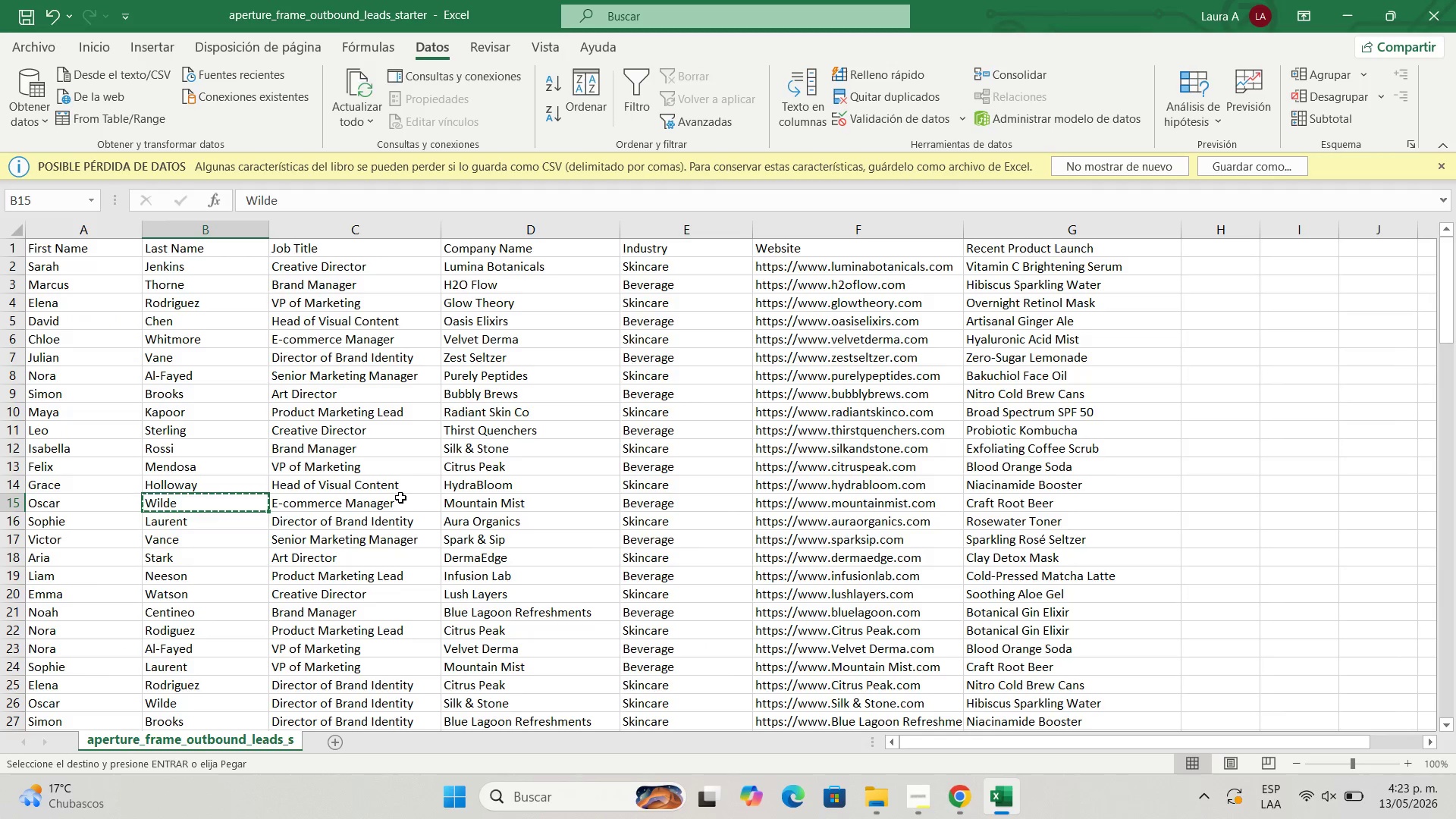 
key(Control+C)
 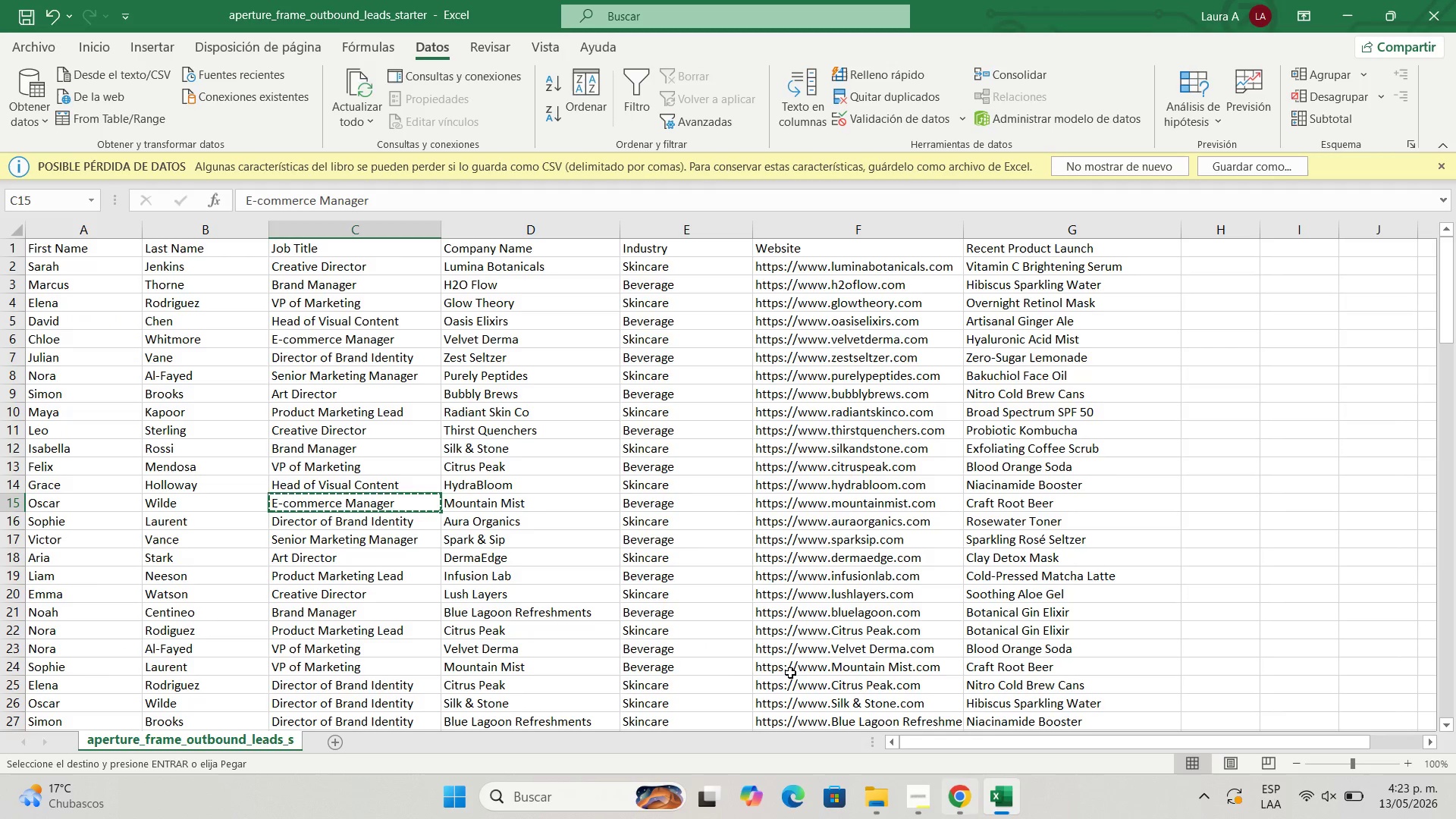 
scroll: coordinate [557, 521], scroll_direction: down, amount: 1.0
 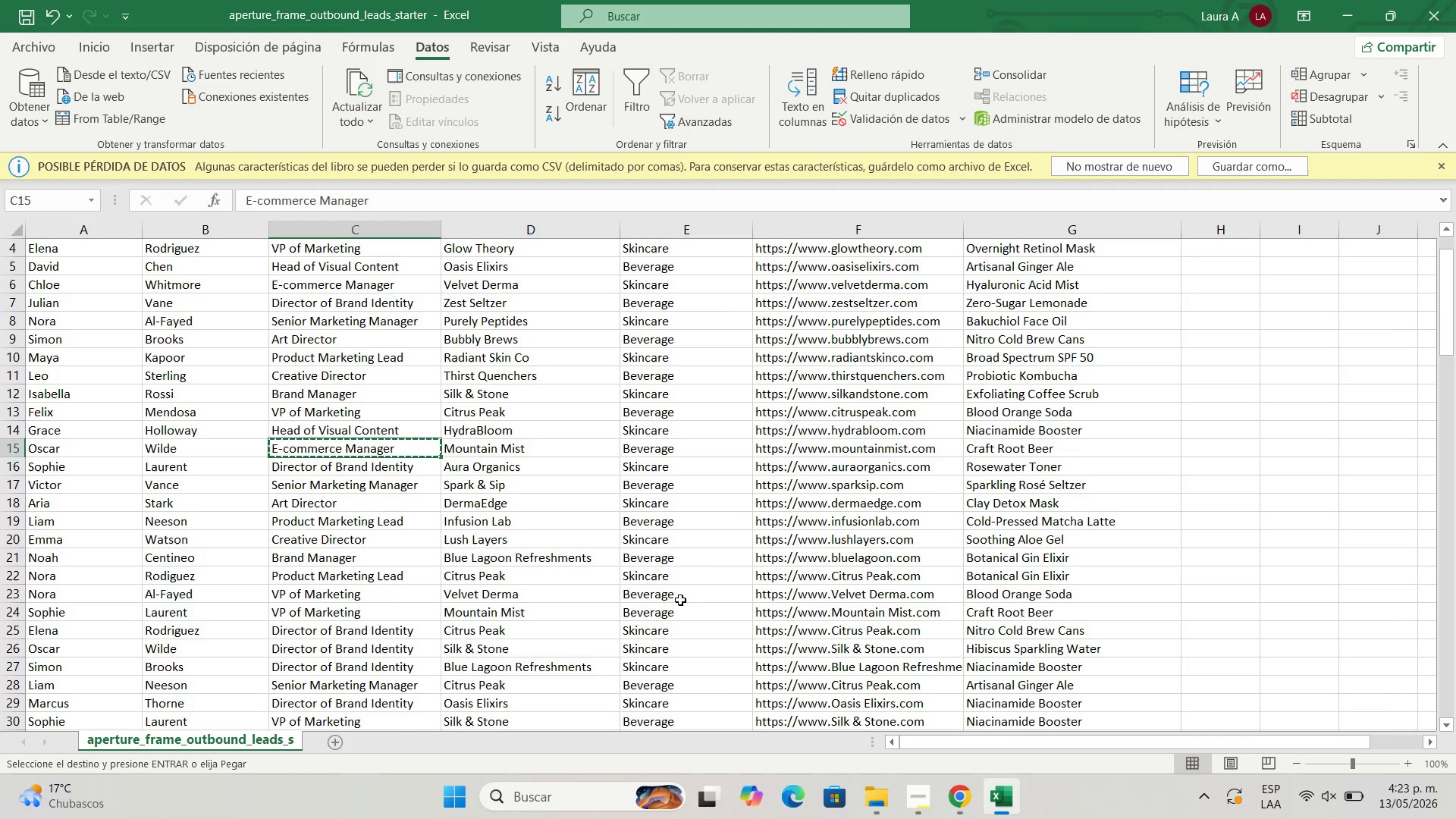 
scroll: coordinate [655, 583], scroll_direction: up, amount: 2.0
 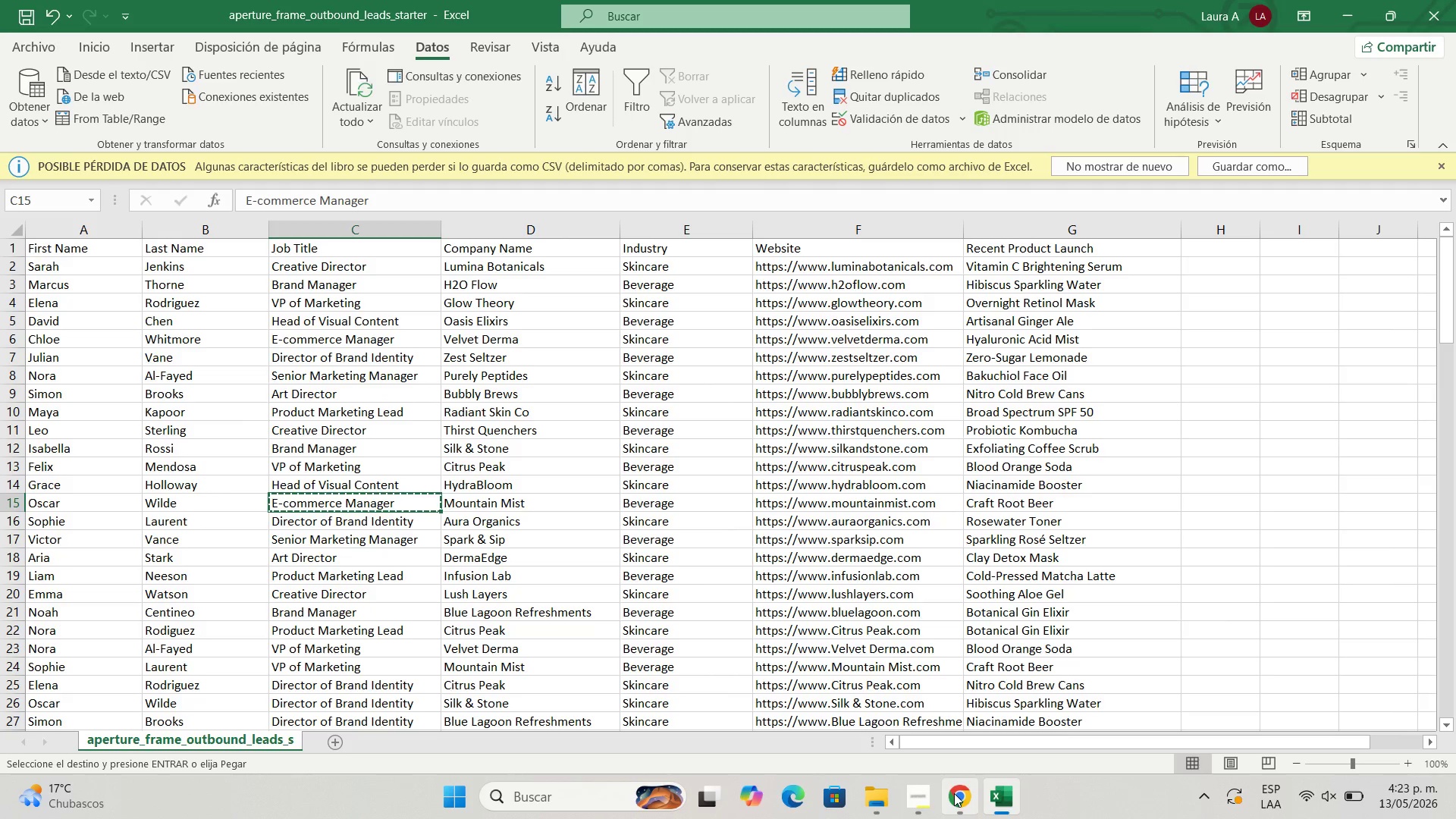 
left_click([954, 793])
 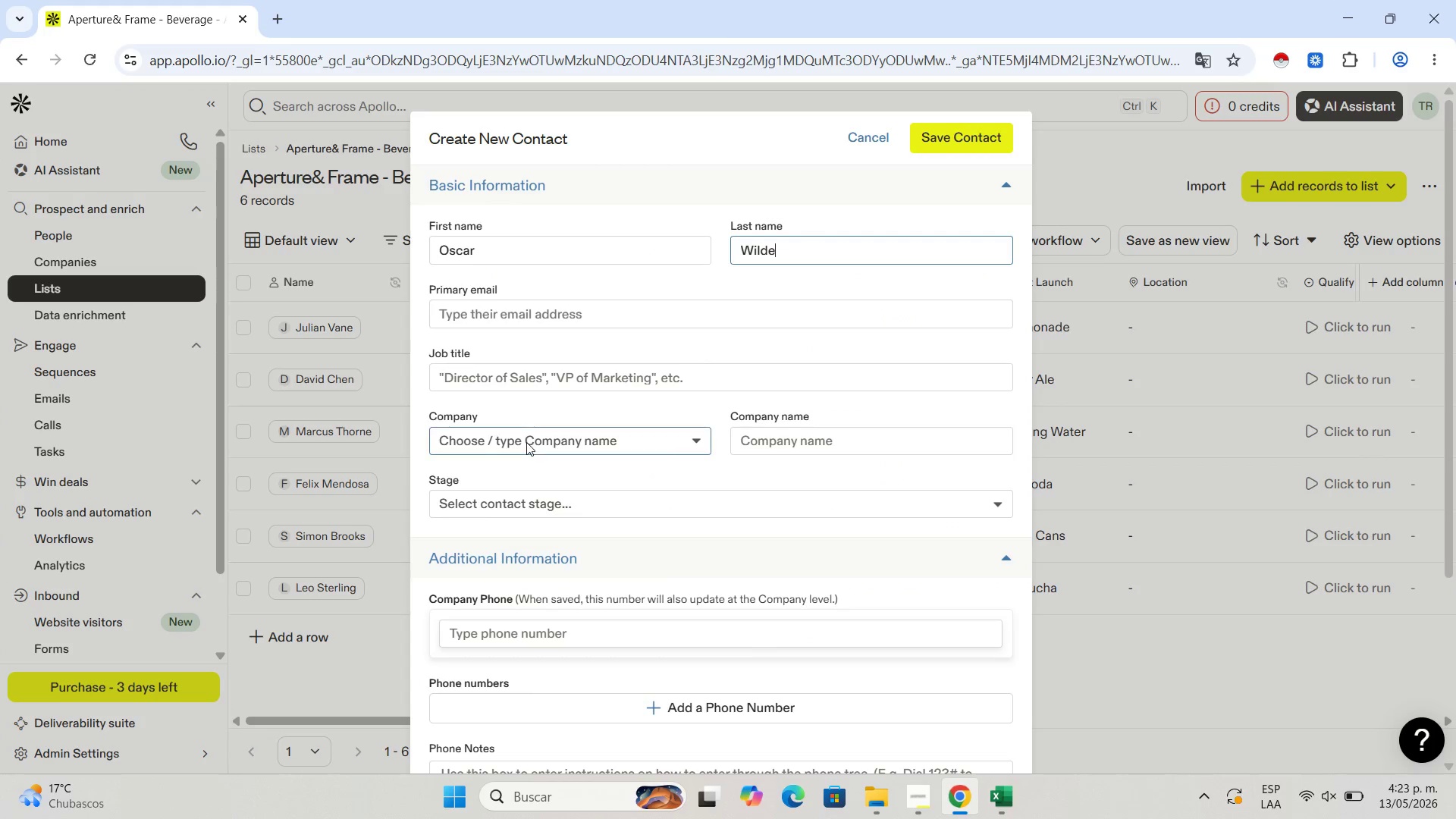 
left_click([526, 442])
 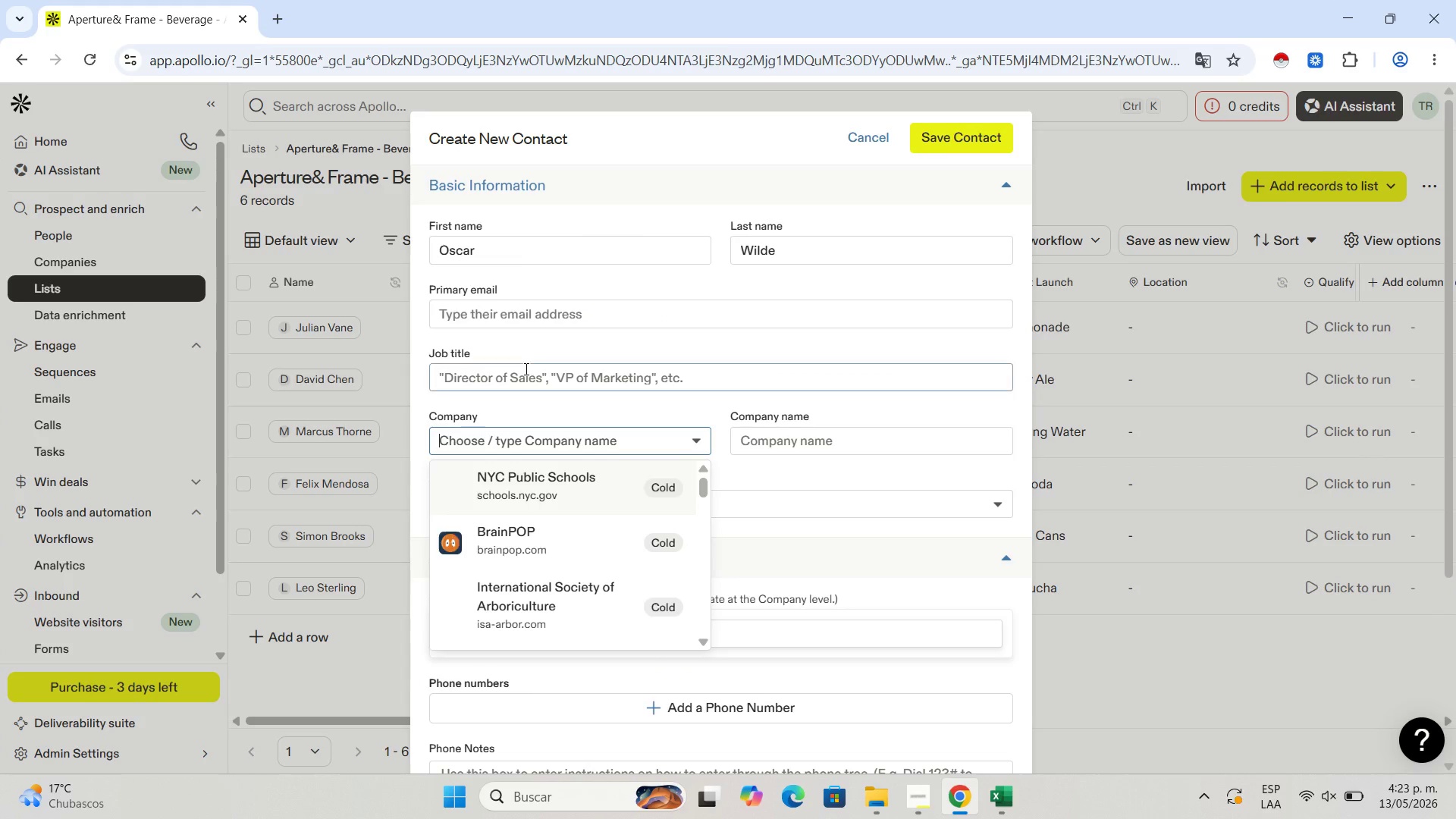 
left_click([525, 369])
 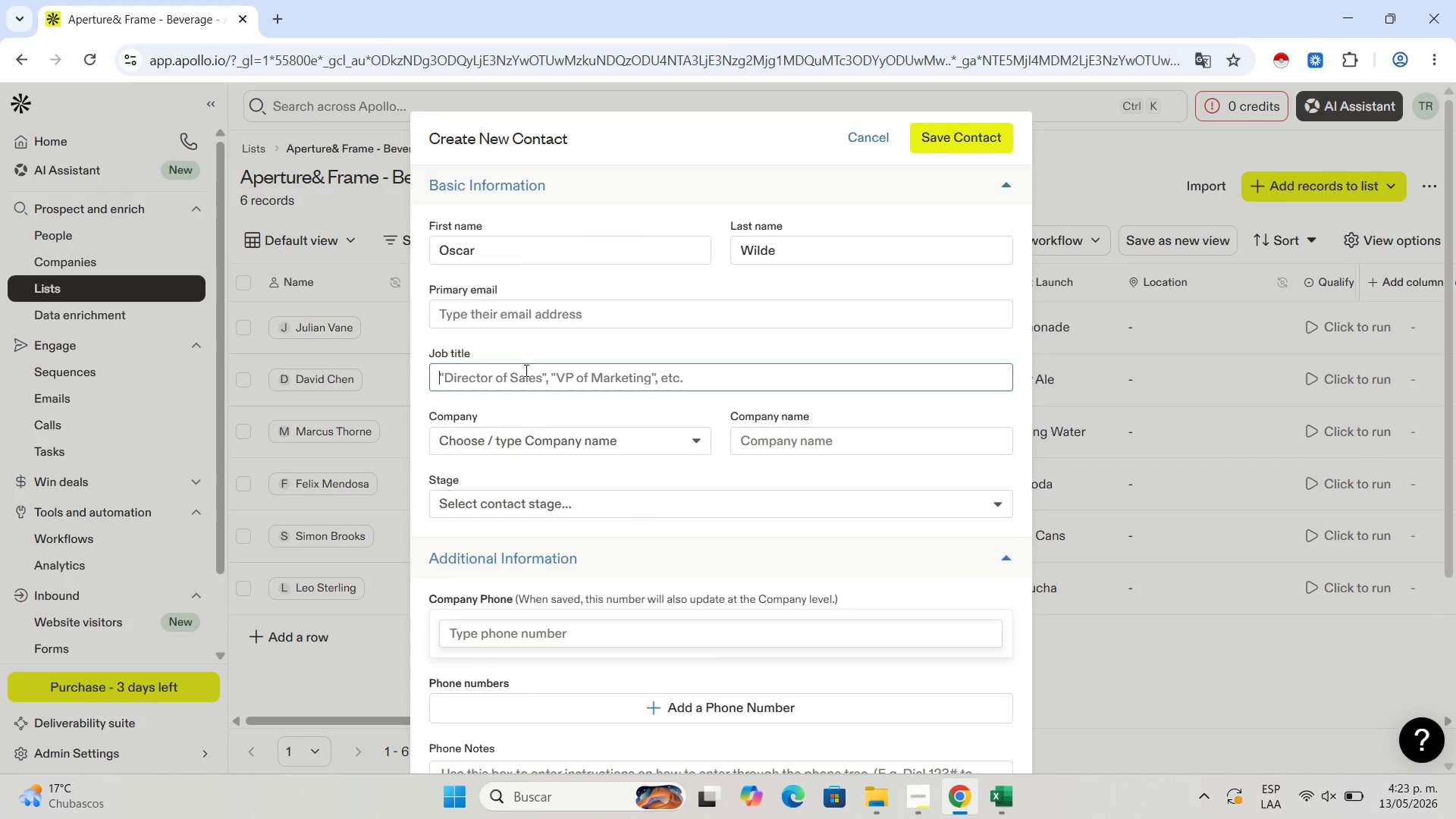 
key(Control+V)
 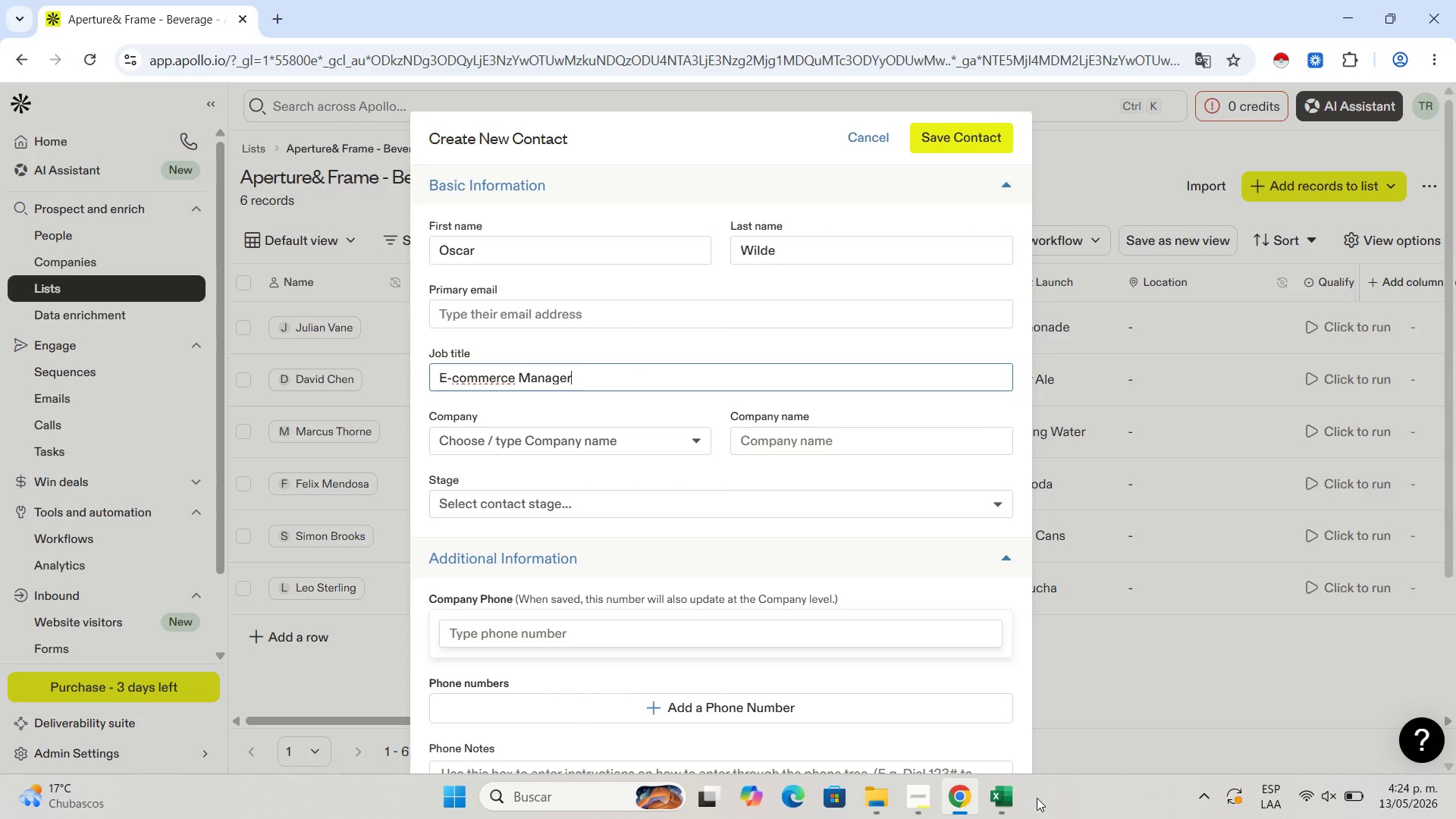 
left_click([1011, 801])
 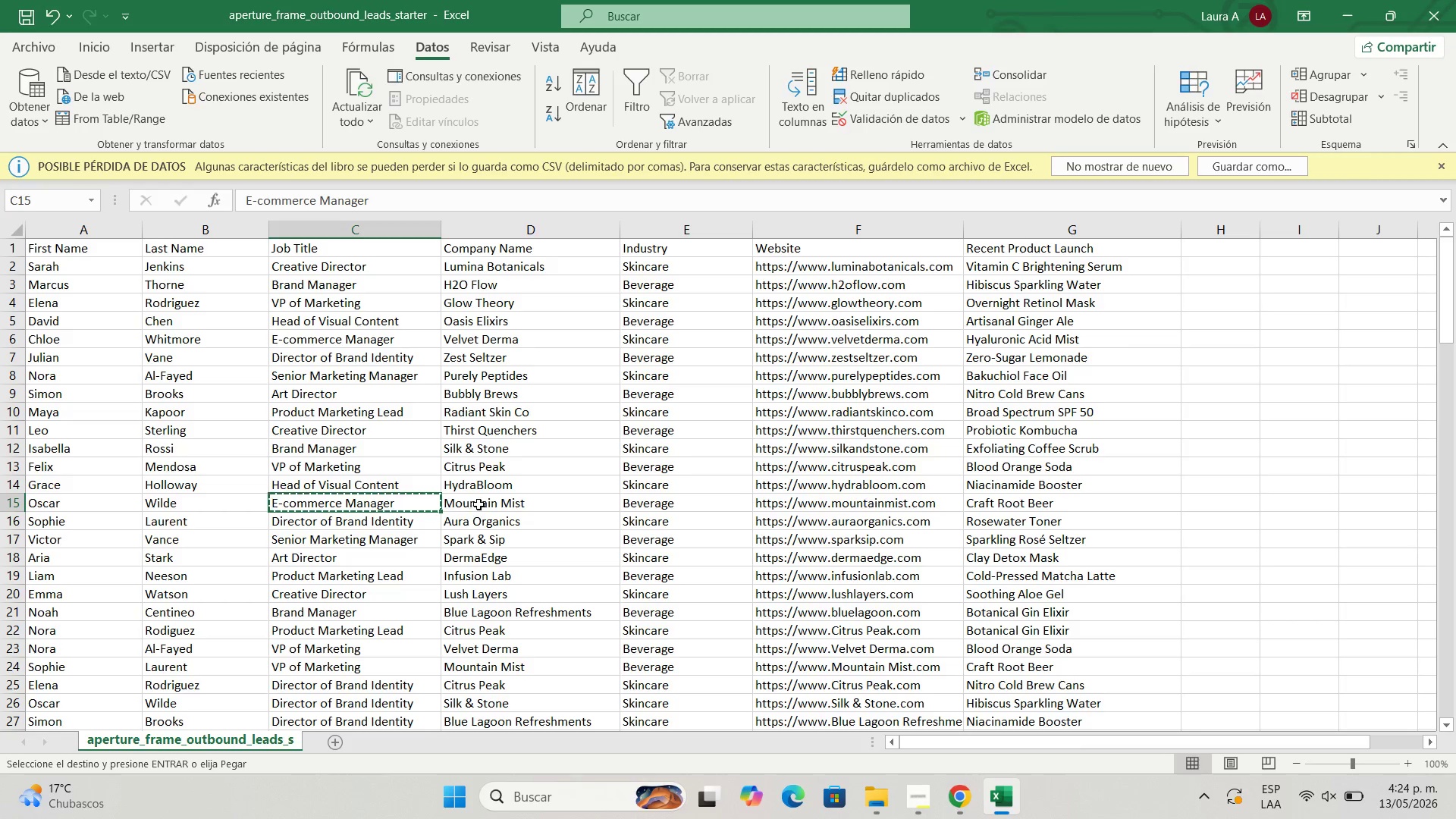 
left_click([480, 502])
 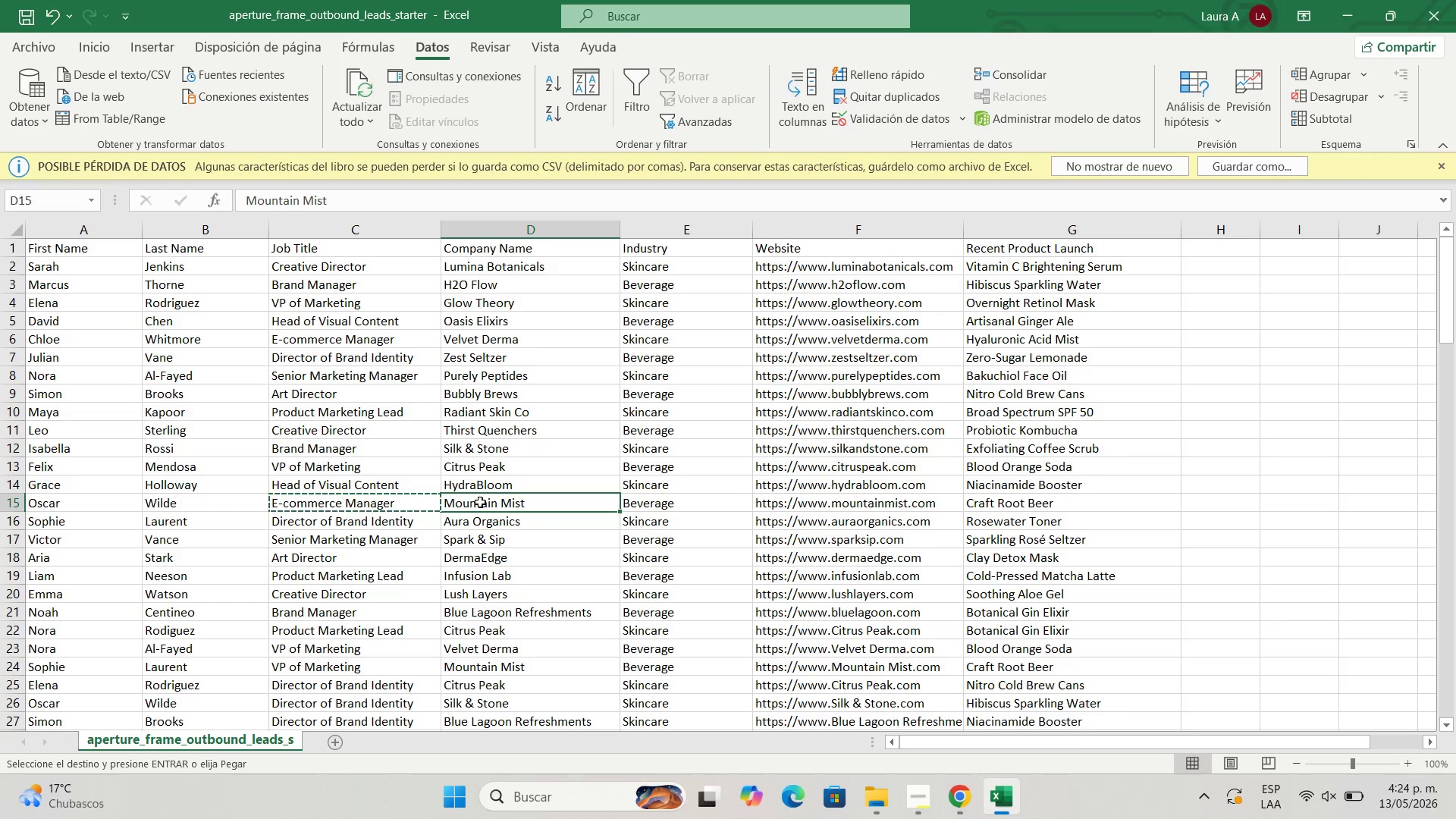 
key(Control+C)
 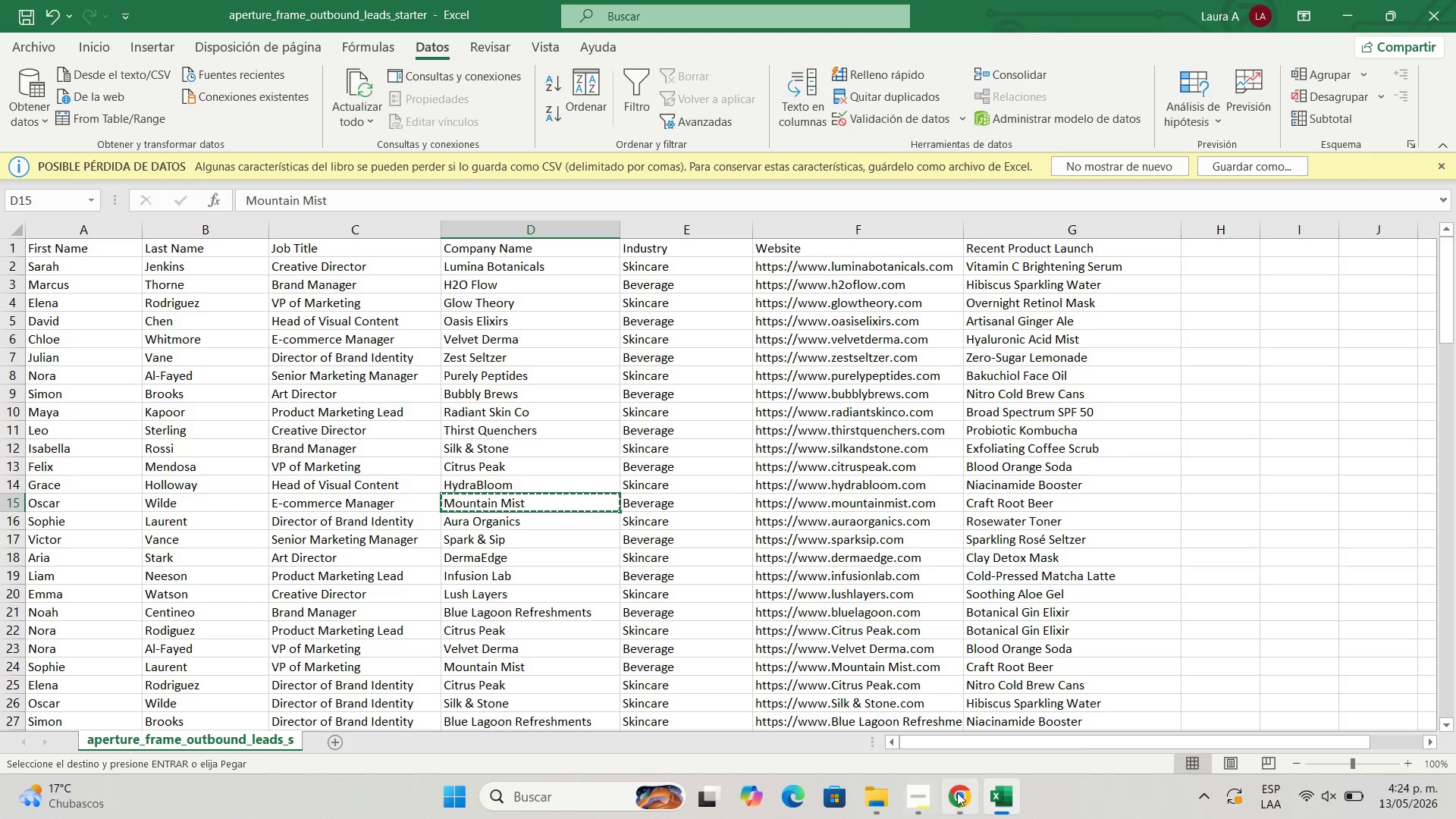 
left_click([957, 792])
 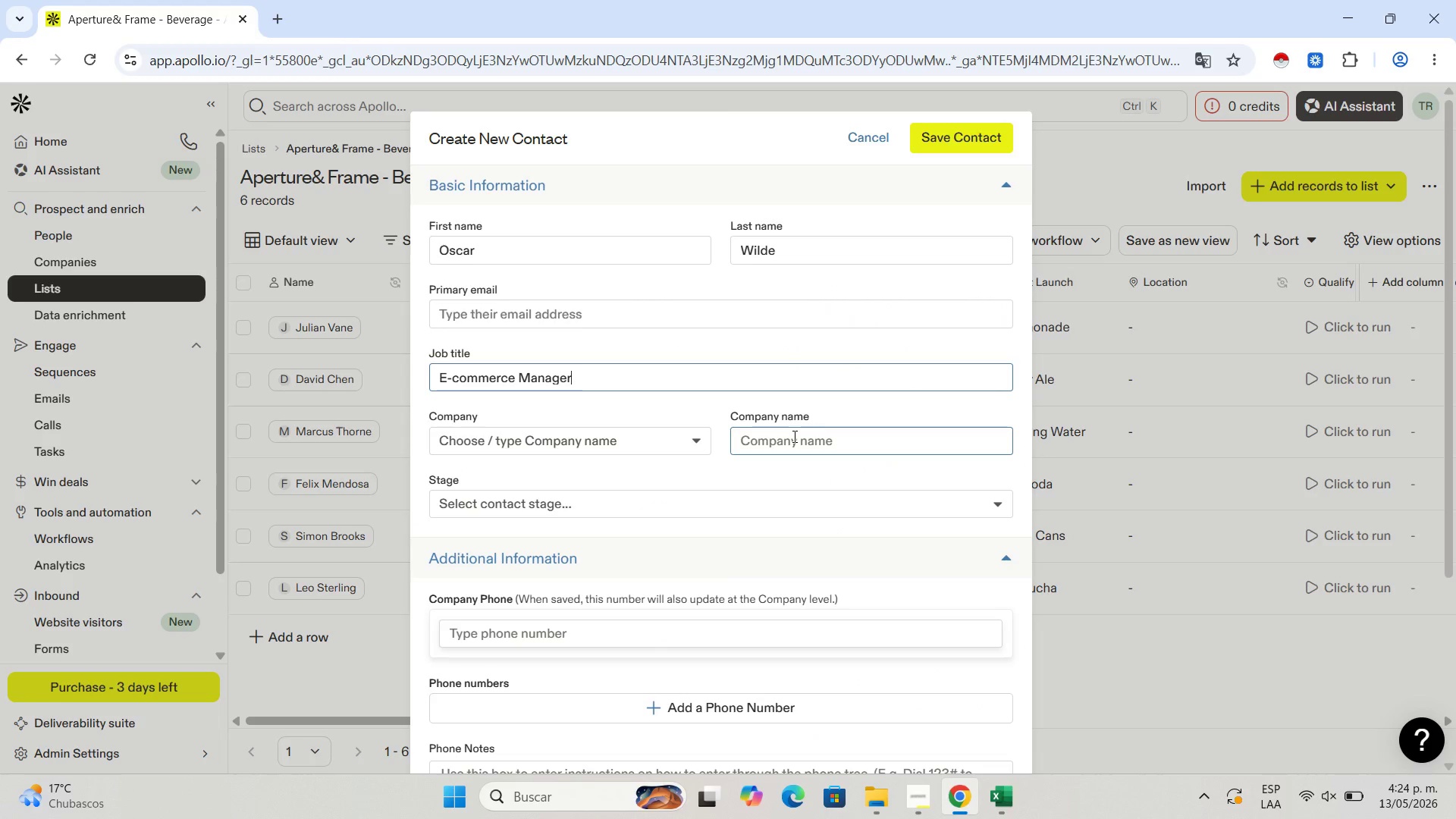 
left_click([793, 436])
 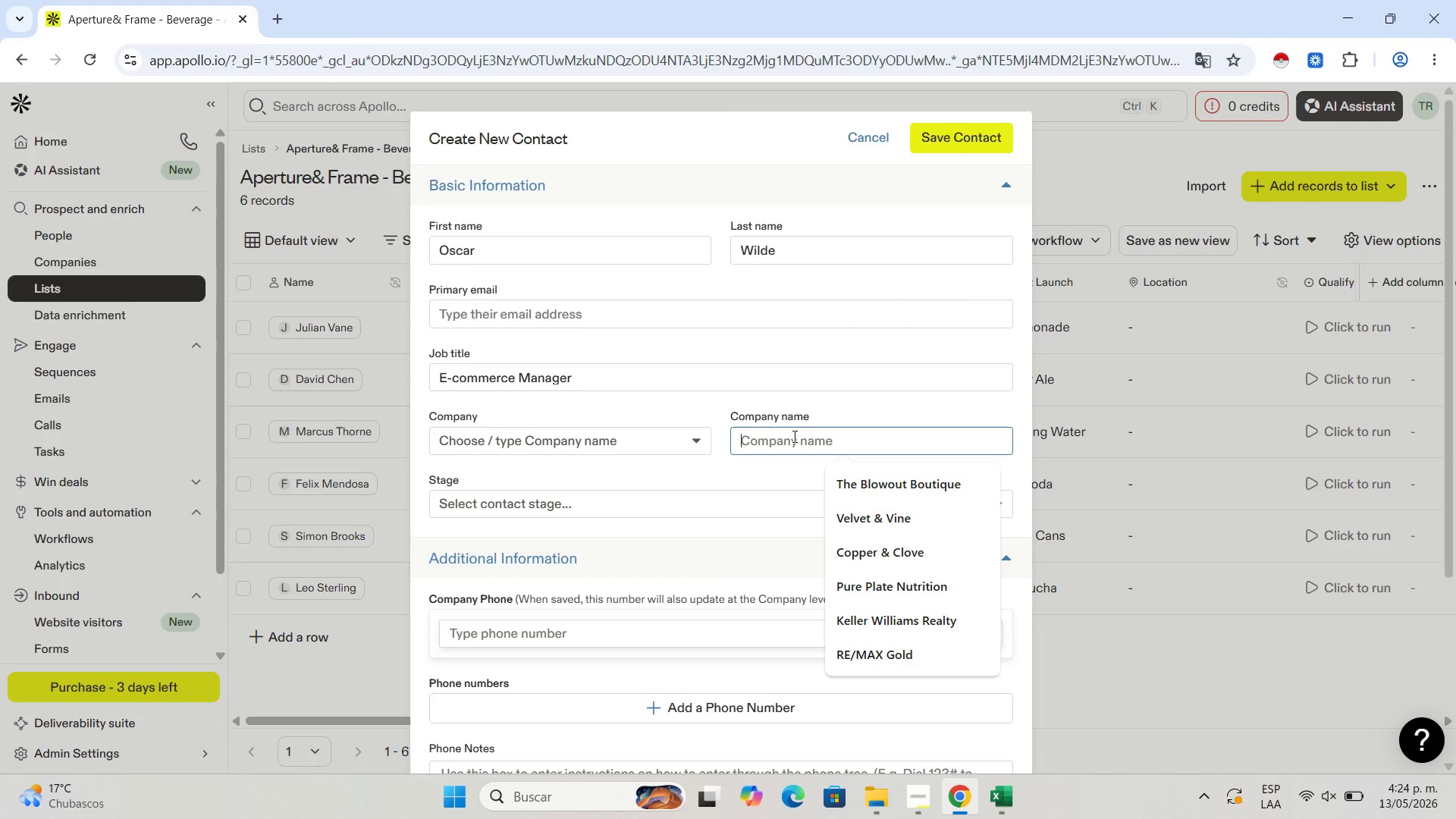 
key(Control+V)
 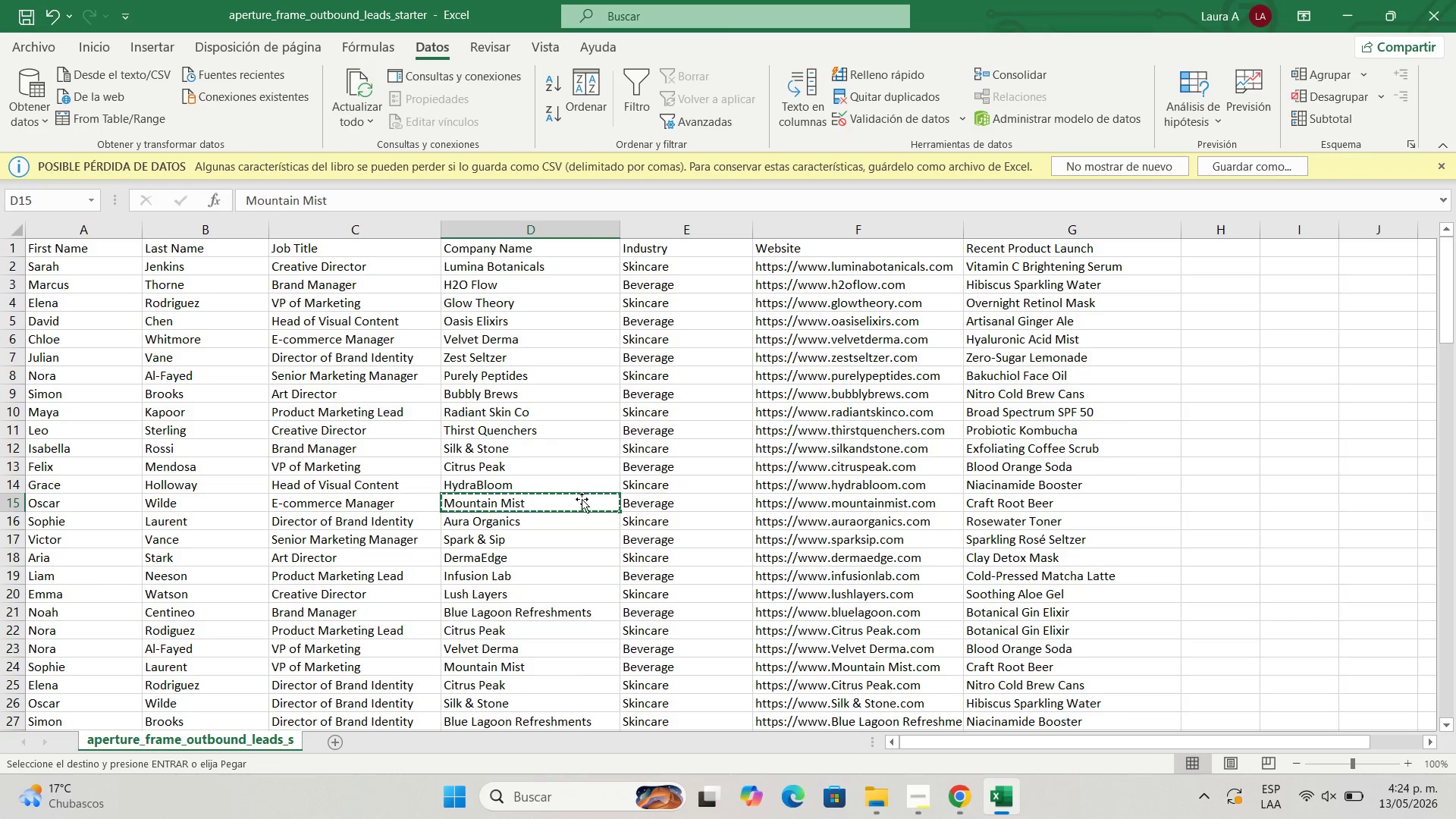 
left_click([633, 499])
 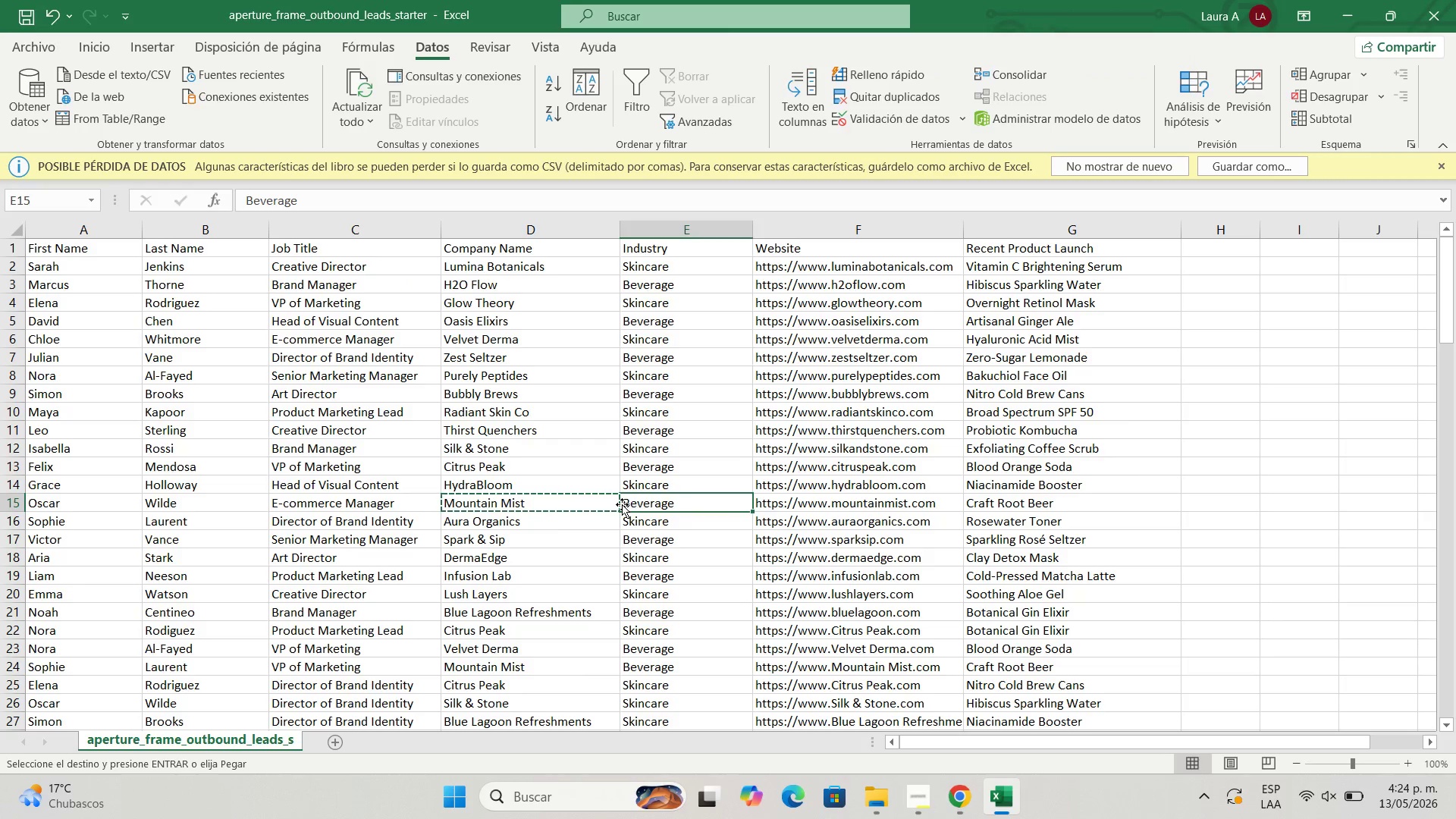 
key(Control+C)
 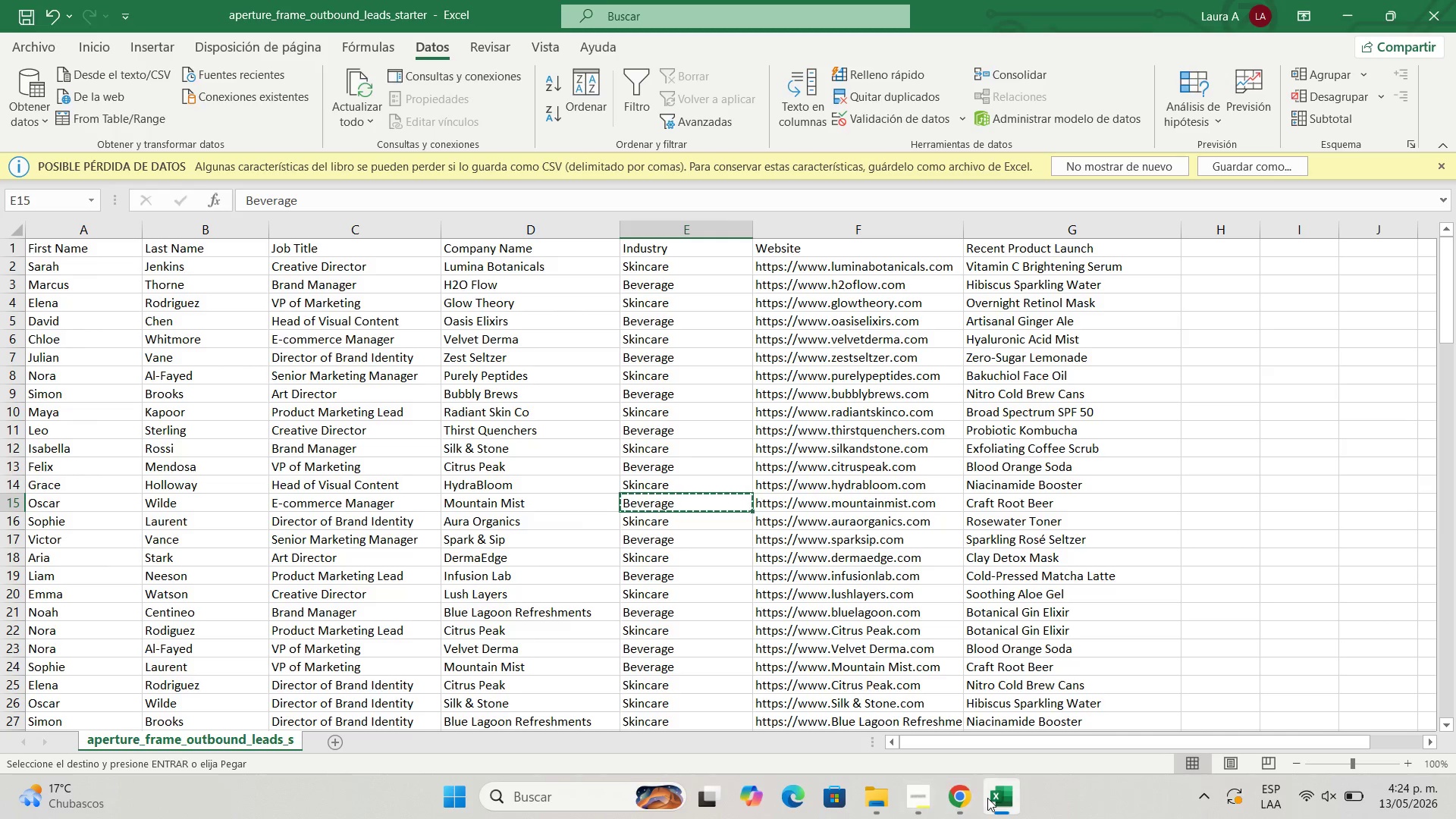 
left_click([960, 794])
 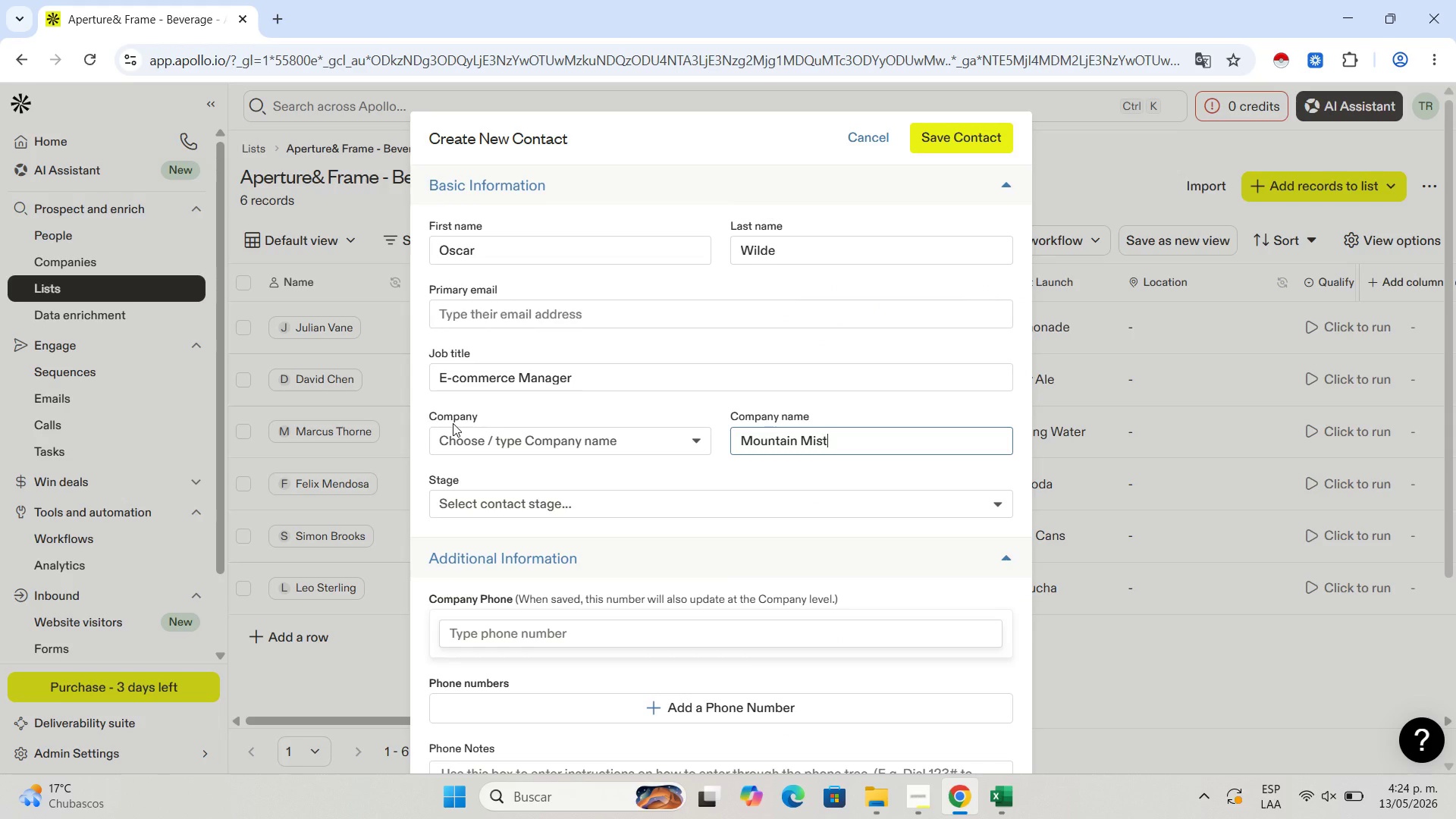 
scroll: coordinate [583, 527], scroll_direction: down, amount: 6.0
 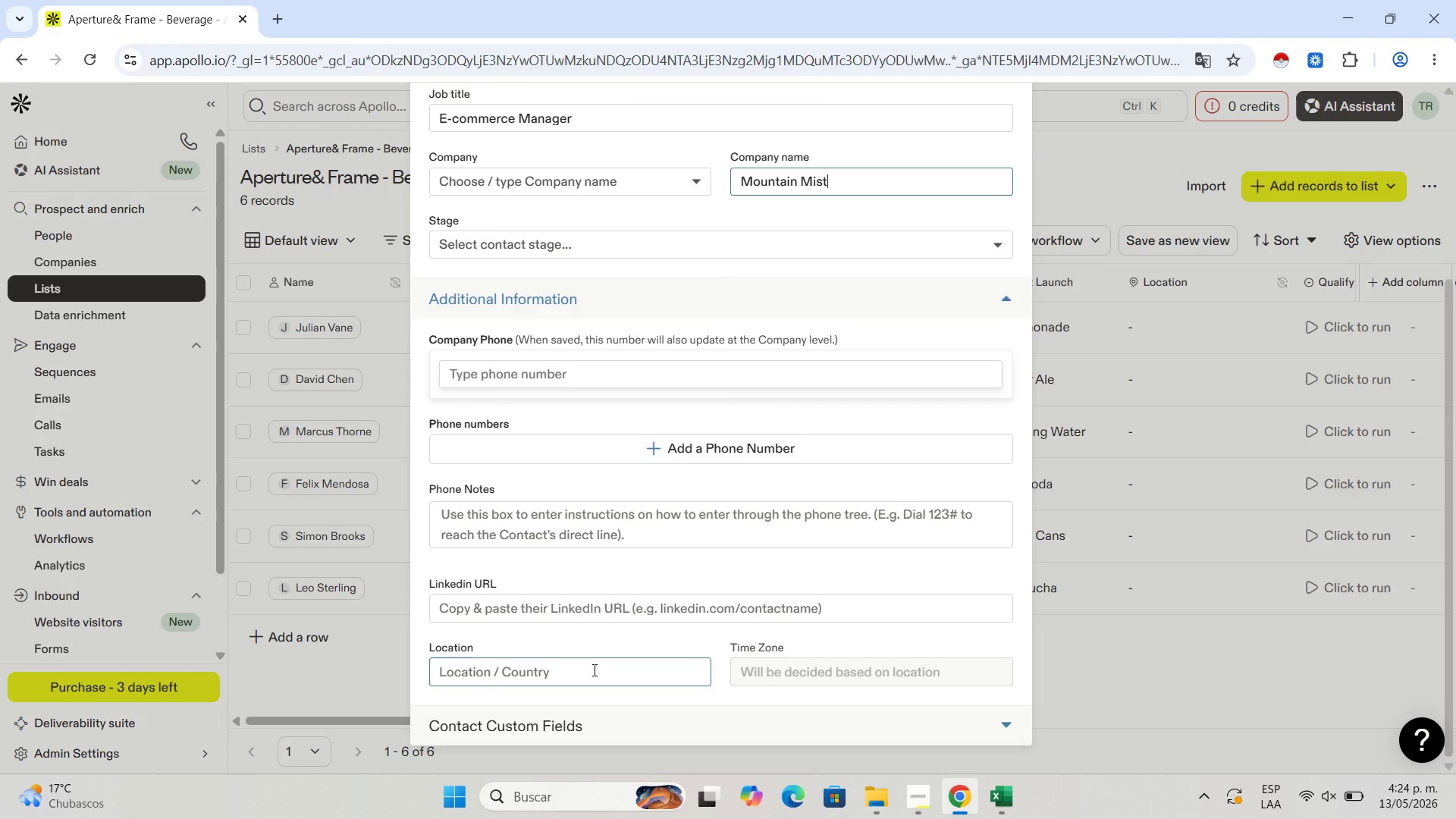 
left_click([593, 670])
 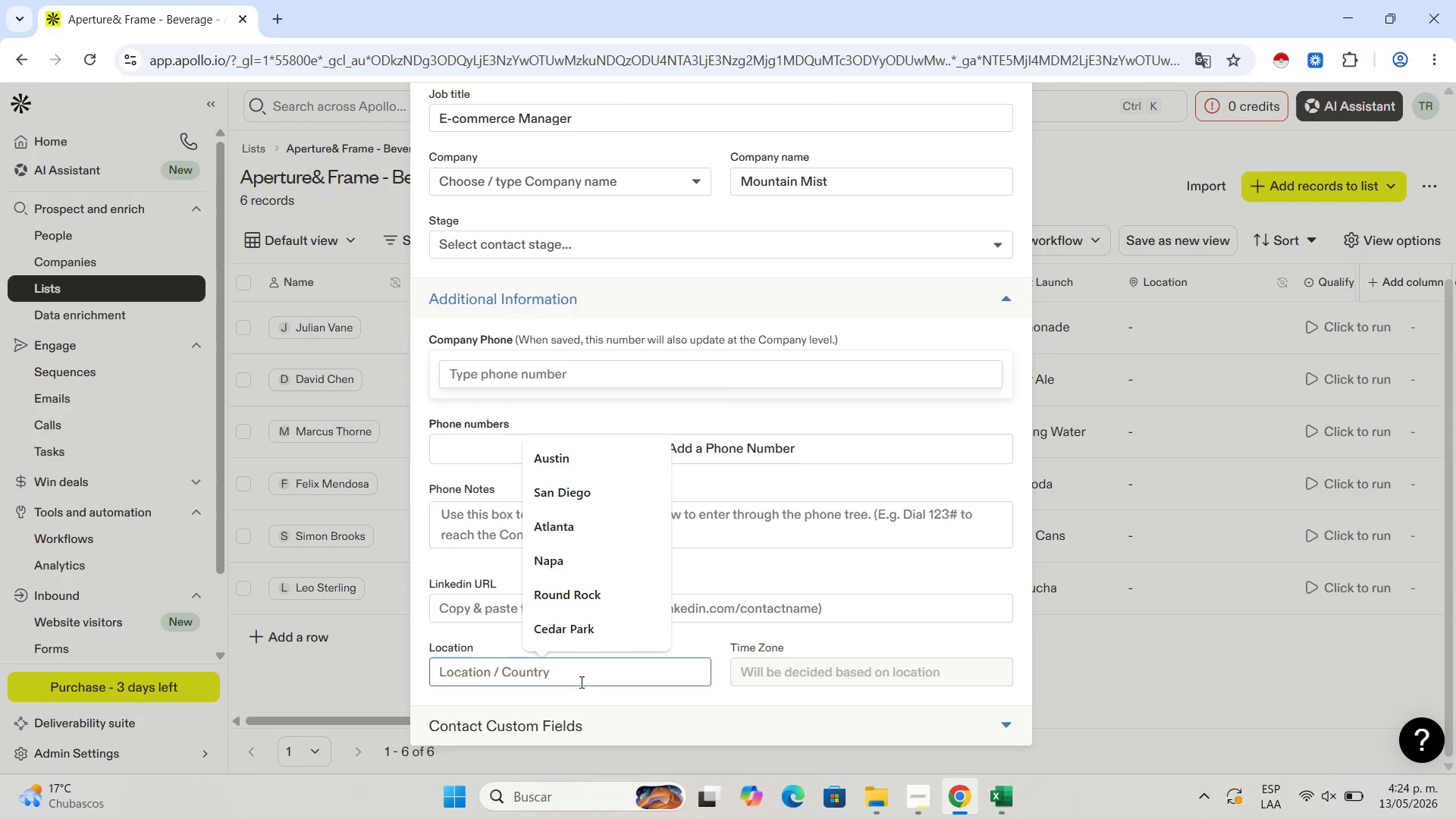 
left_click([573, 688])
 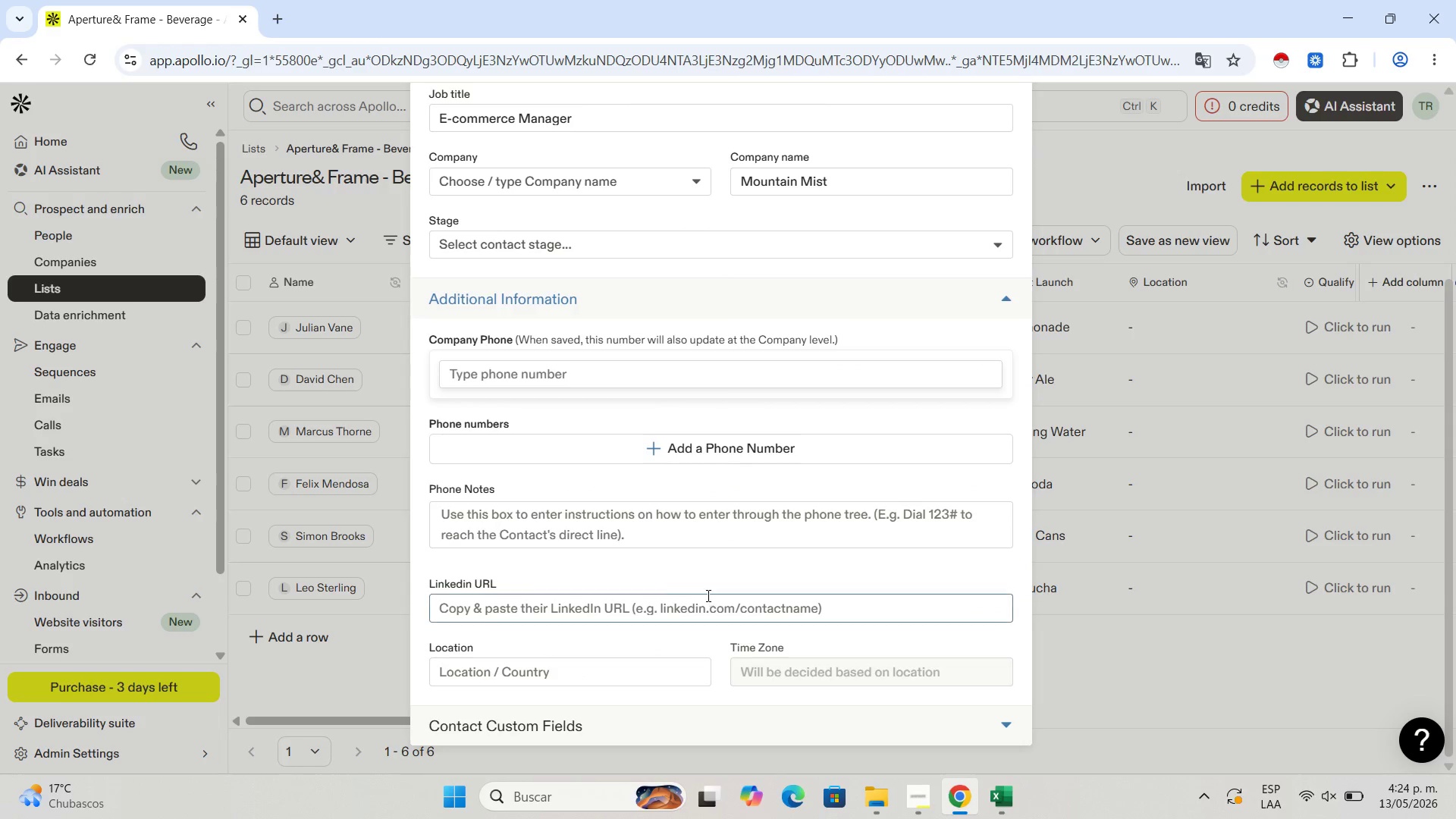 
scroll: coordinate [627, 561], scroll_direction: down, amount: 1.0
 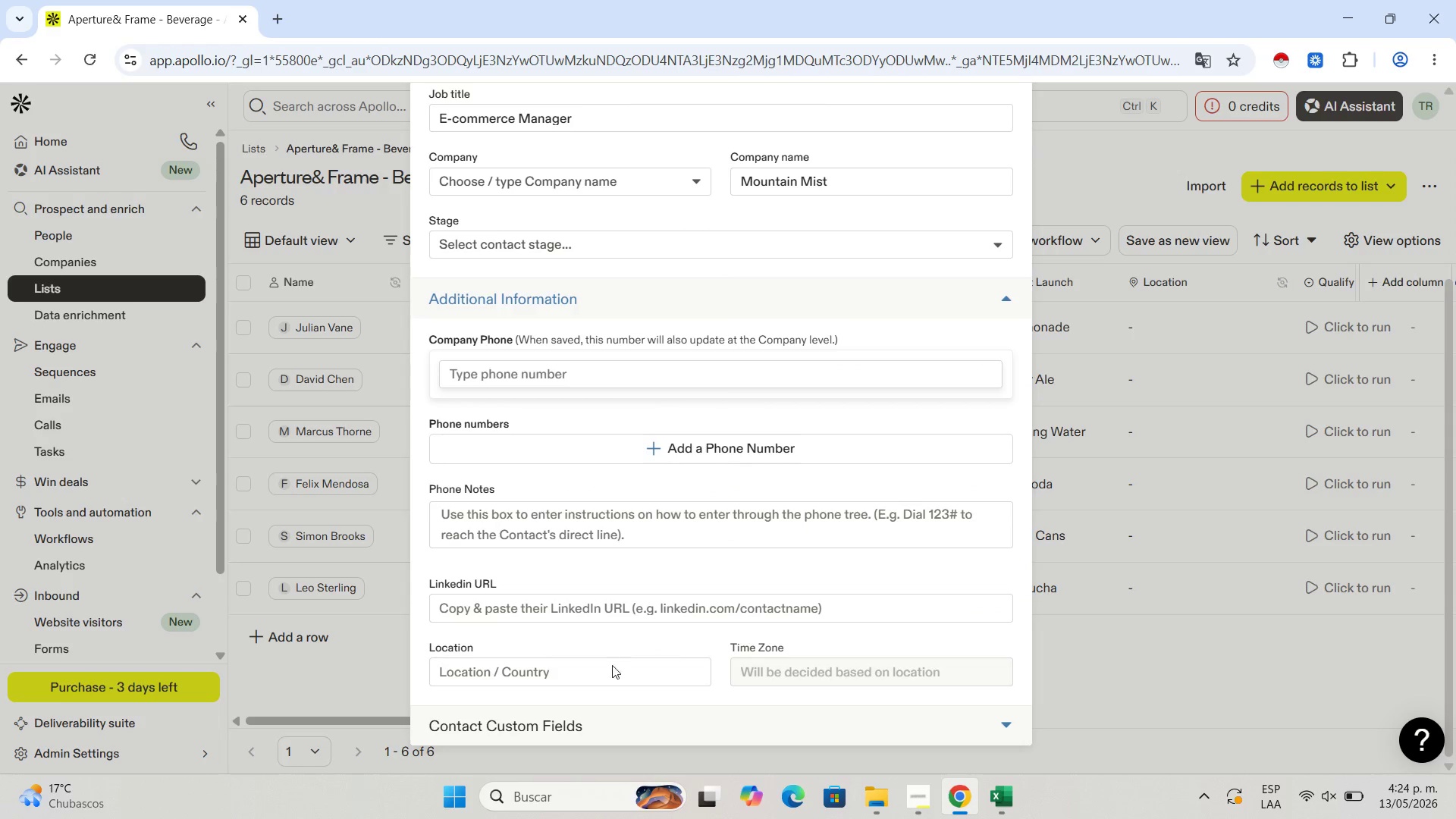 
left_click([617, 735])
 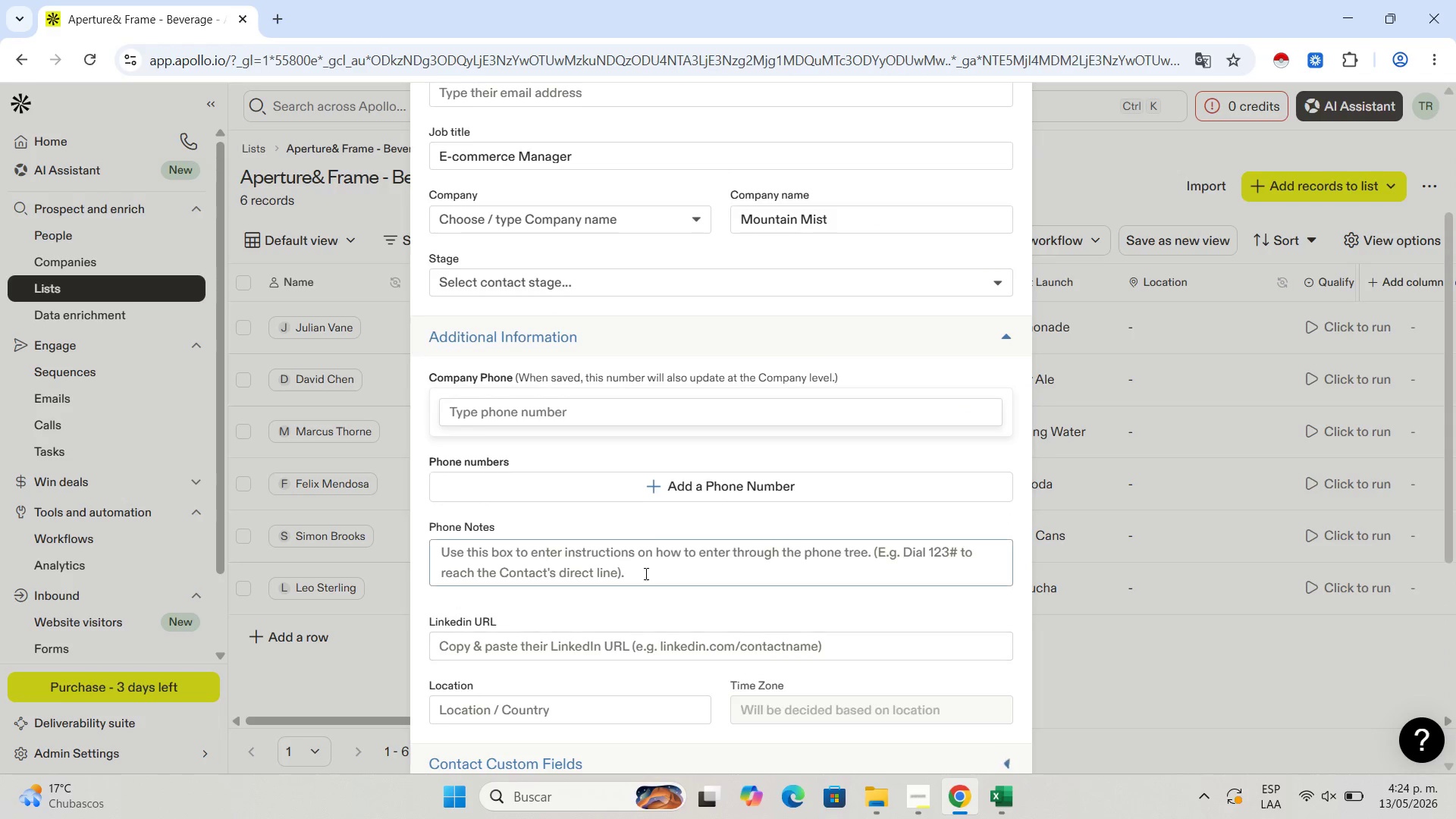 
scroll: coordinate [645, 573], scroll_direction: down, amount: 3.0
 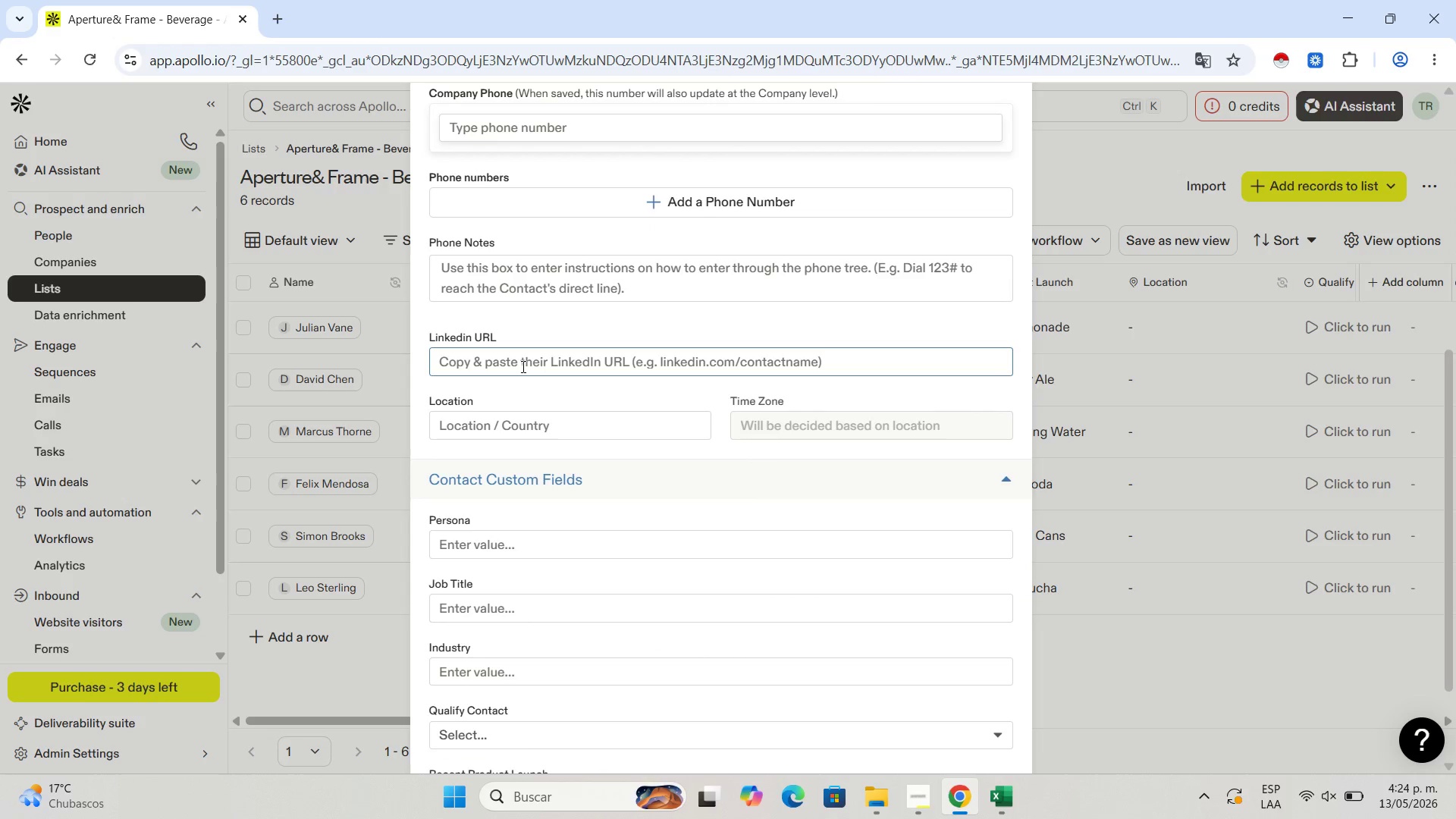 
left_click([522, 366])
 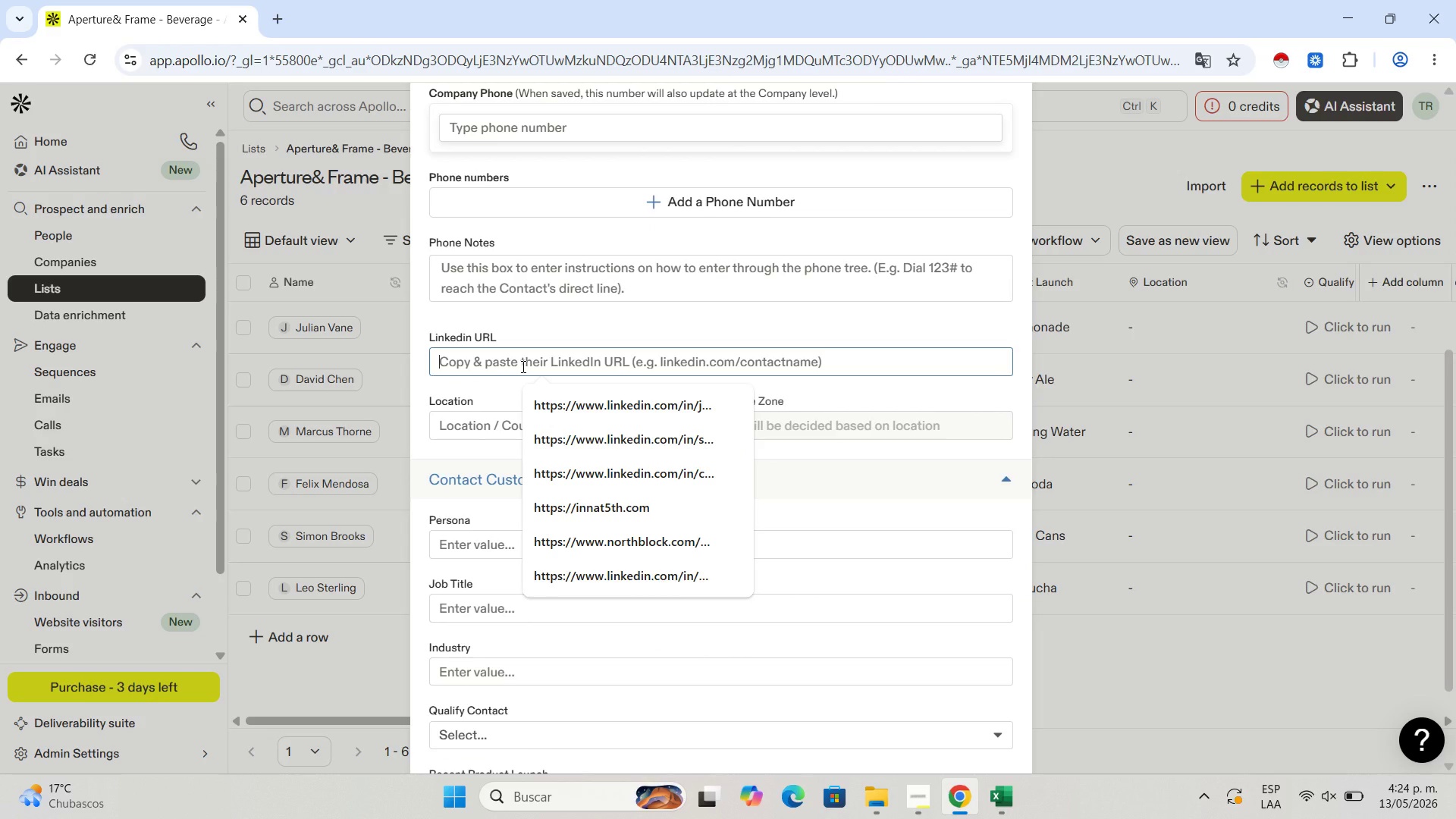 
key(Control+V)
 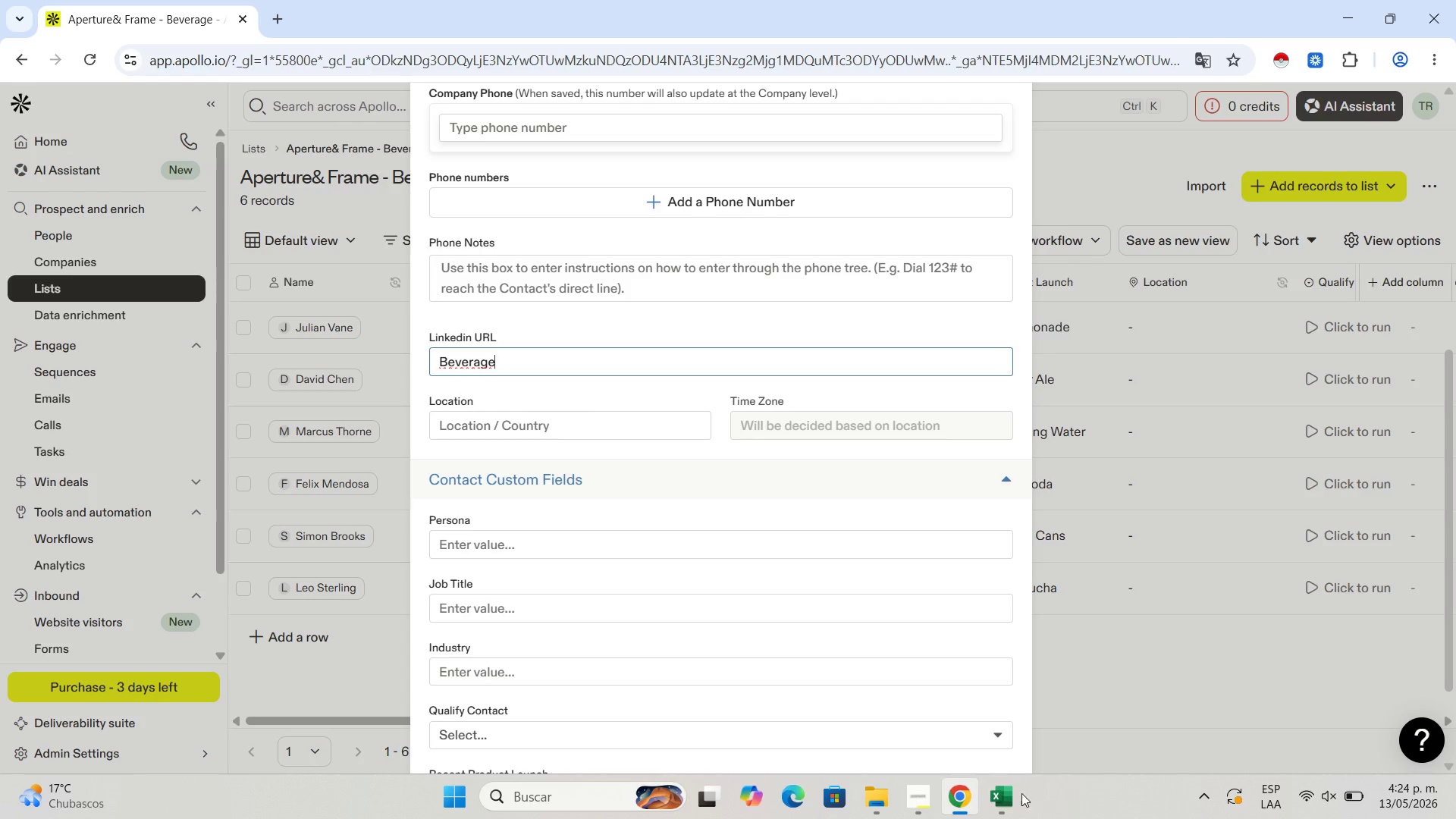 
left_click([1006, 795])
 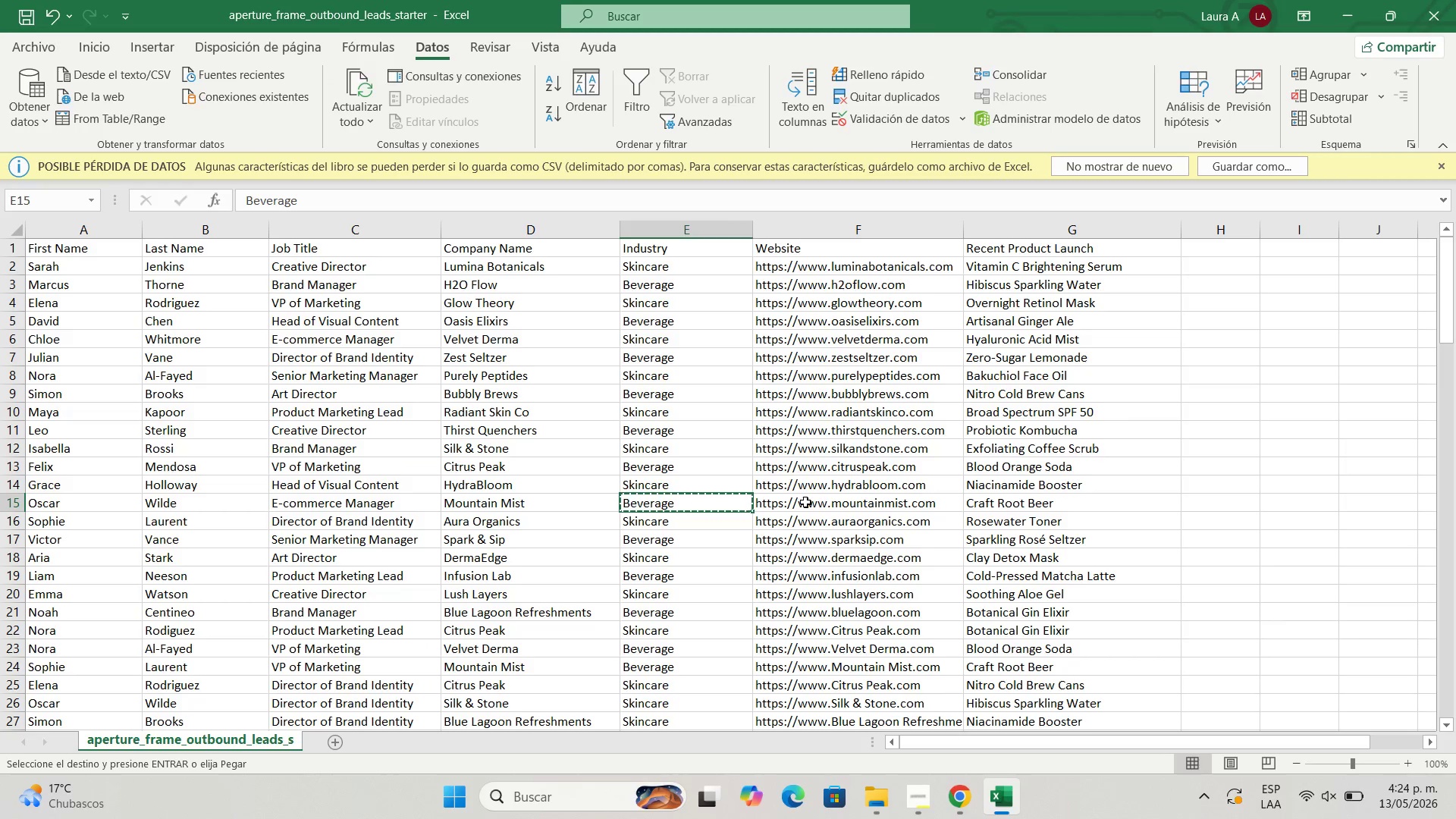 
left_click([805, 502])
 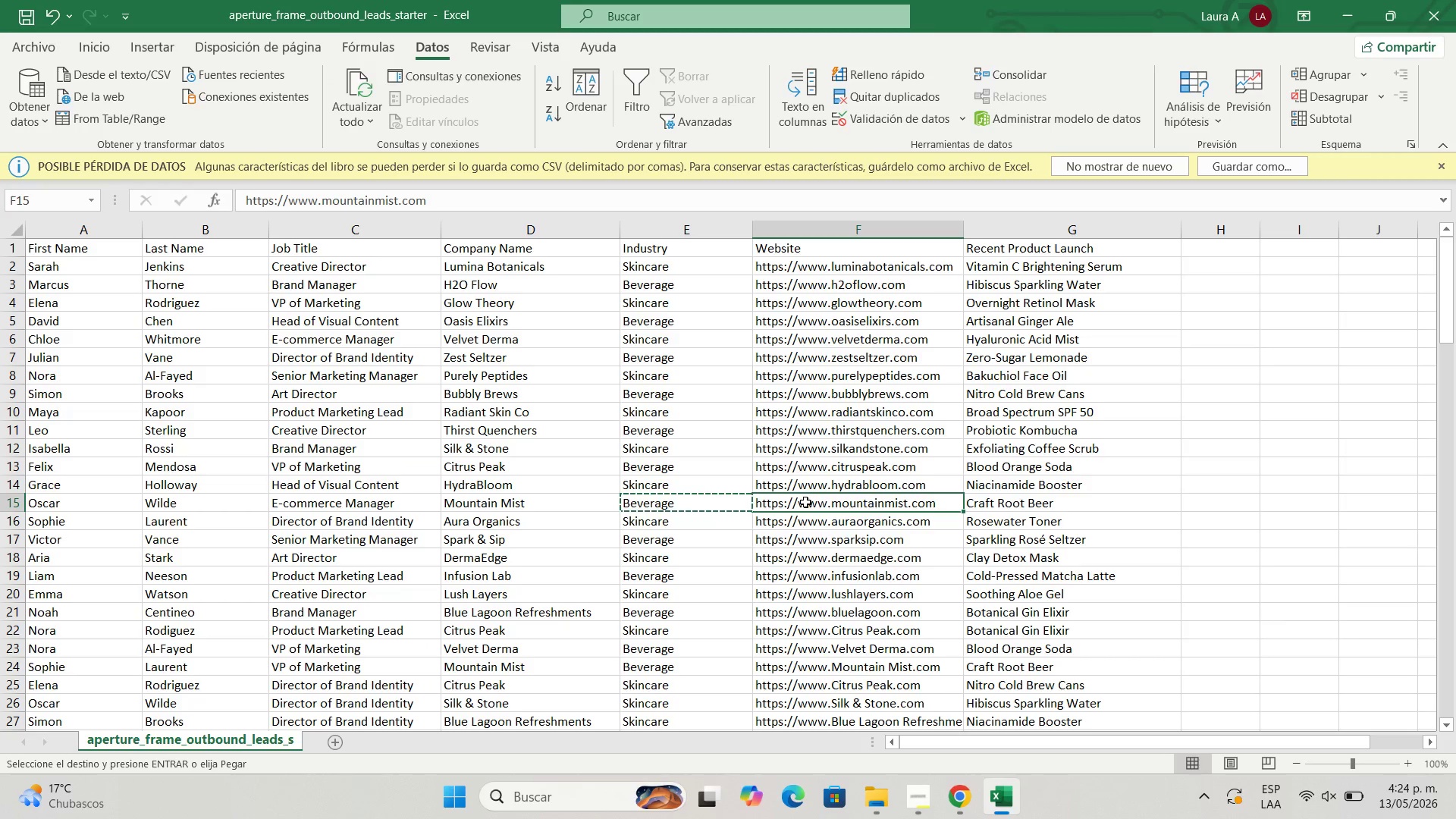 
key(Control+C)
 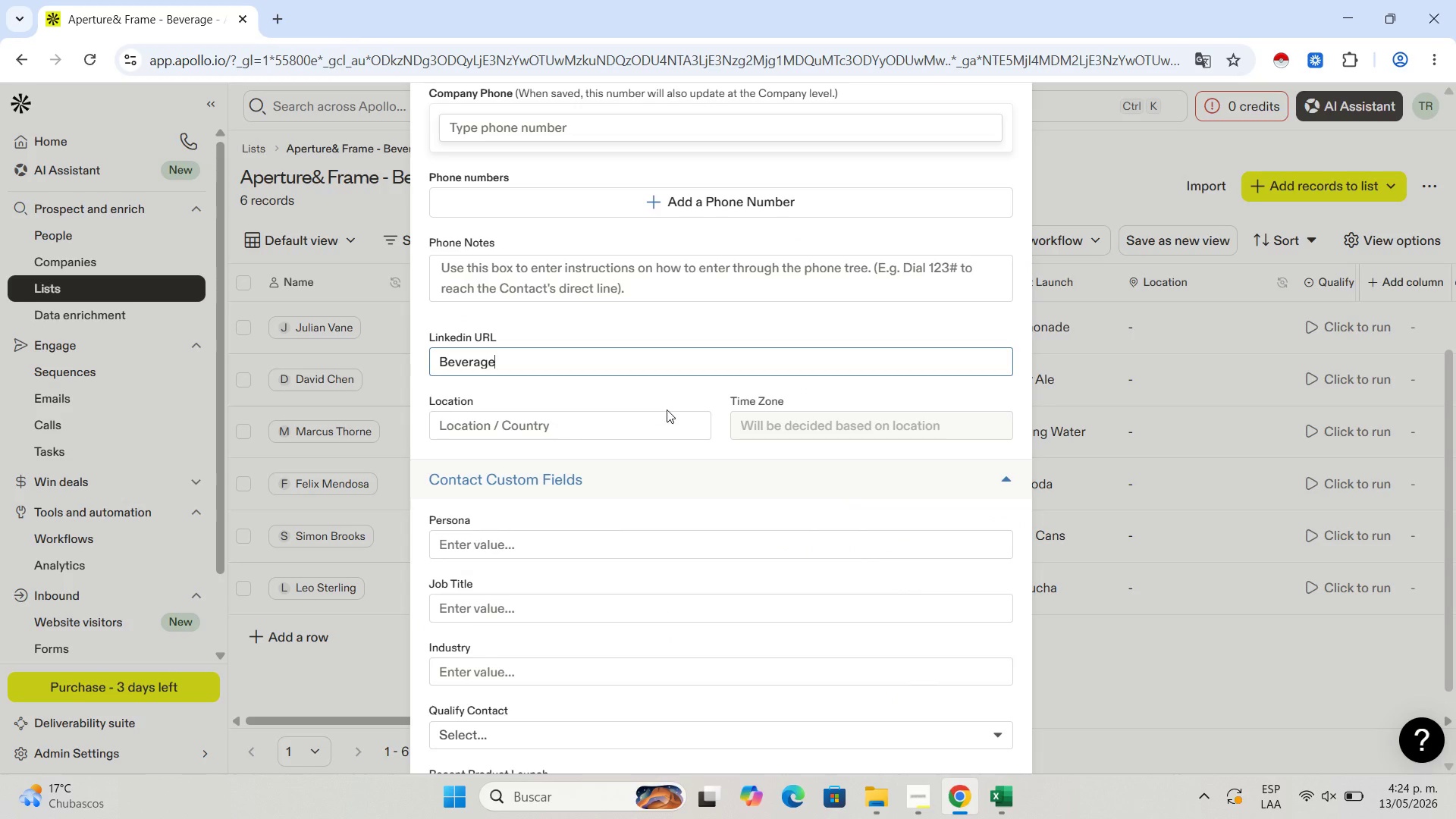 
scroll: coordinate [591, 347], scroll_direction: up, amount: 3.0
 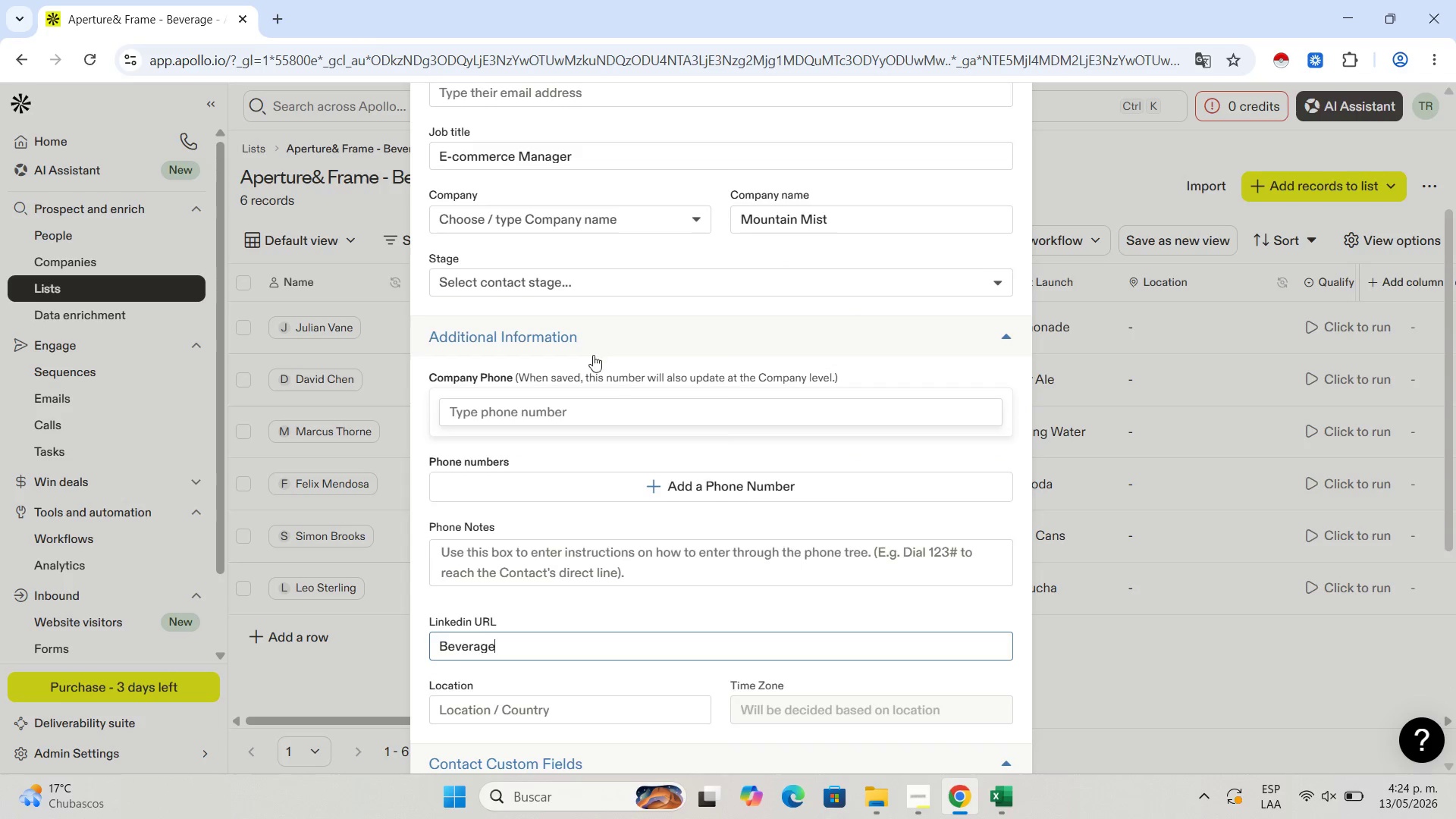 
scroll: coordinate [593, 355], scroll_direction: down, amount: 3.0
 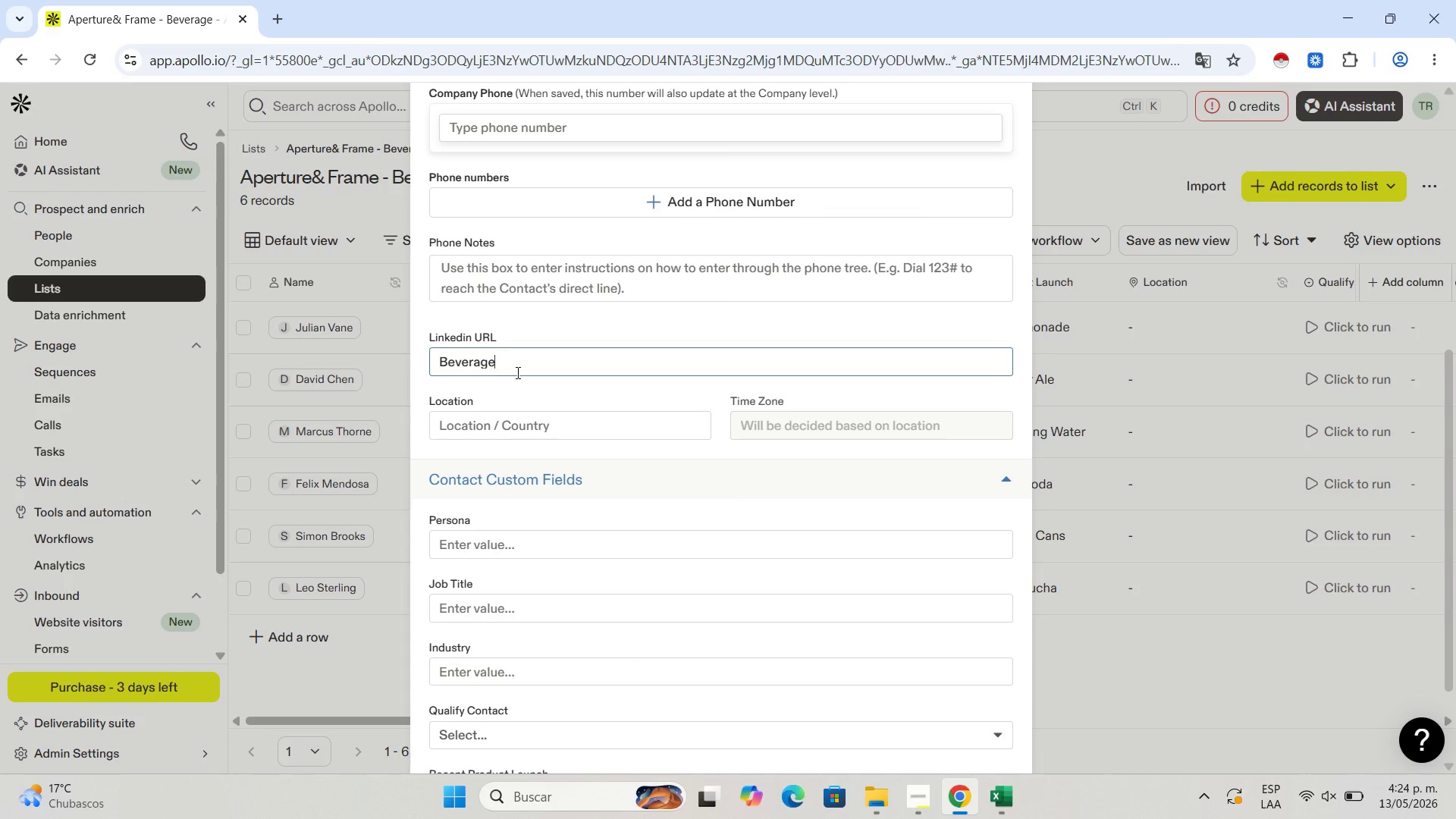 
left_click_drag(start_coordinate=[516, 368], to_coordinate=[364, 367])
 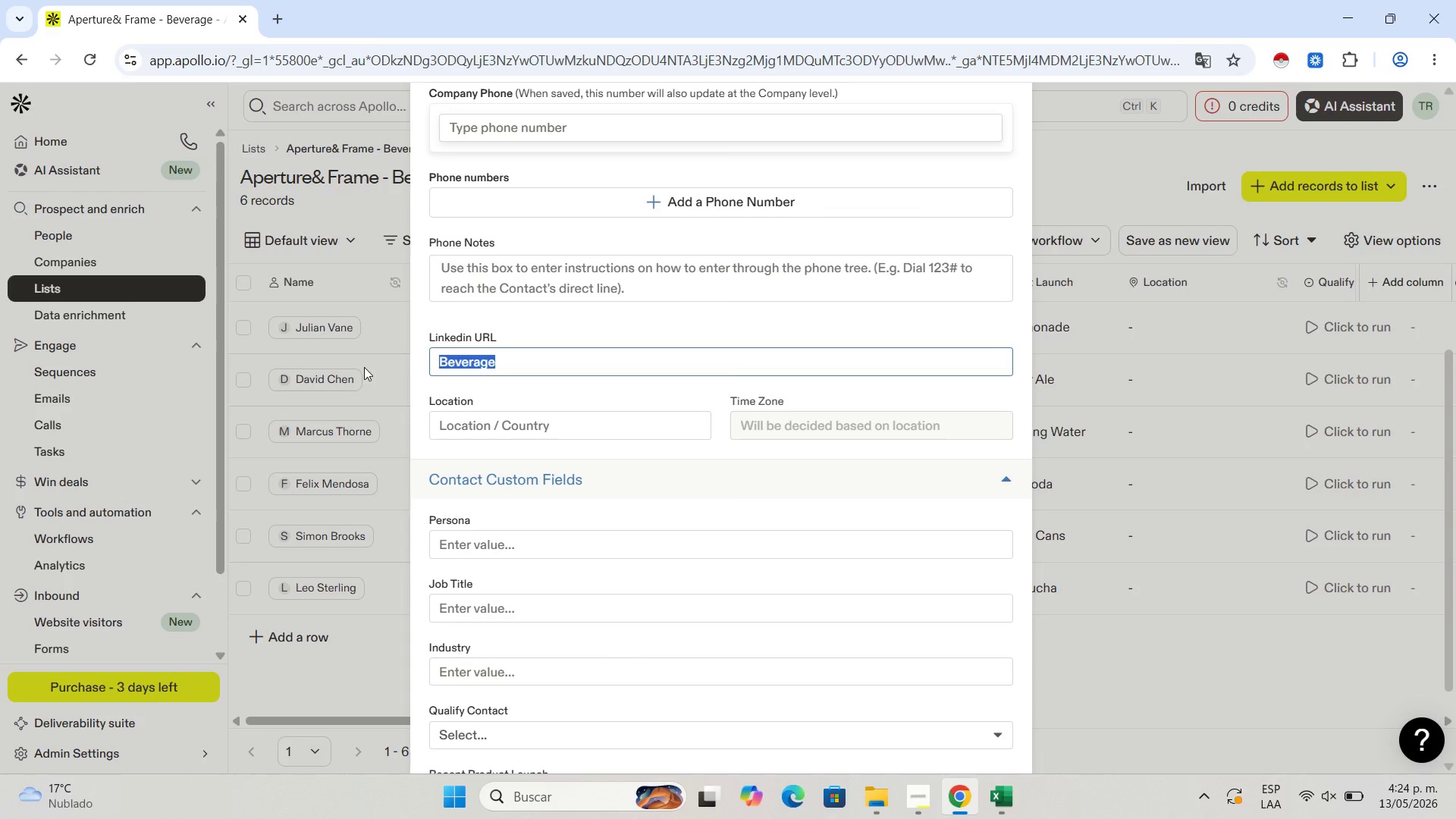 
key(Control+X)
 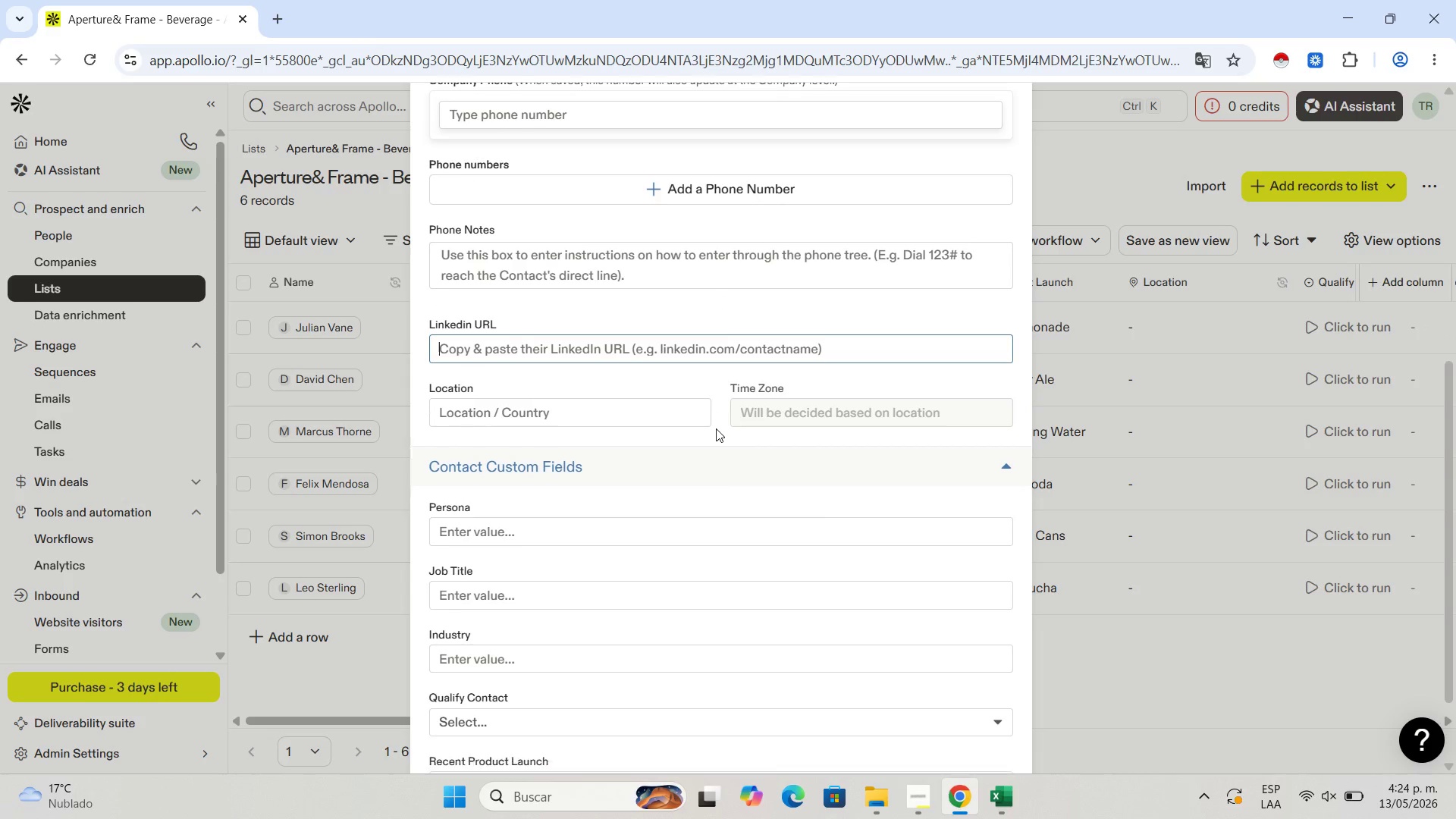 
scroll: coordinate [716, 426], scroll_direction: down, amount: 1.0
 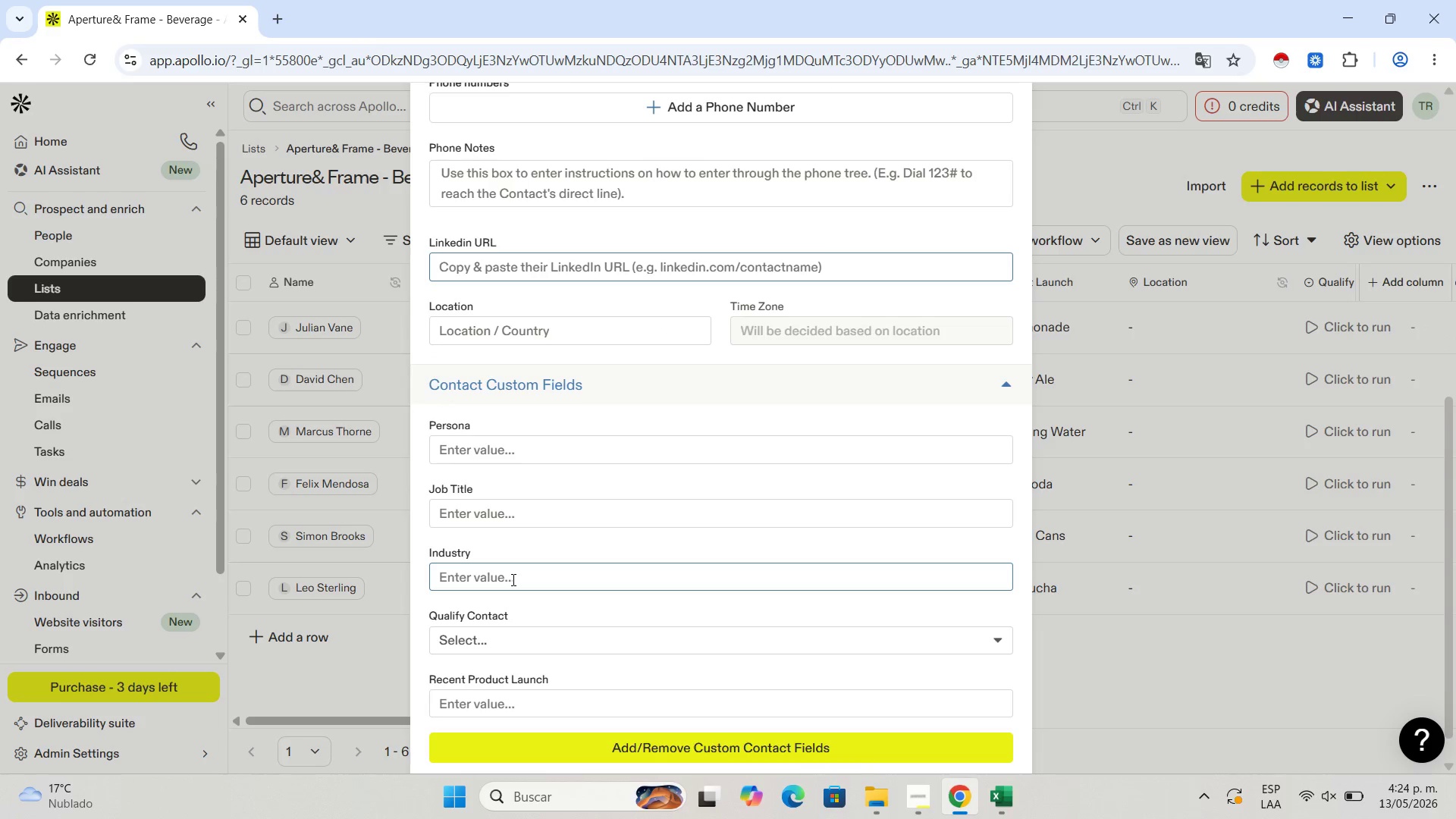 
left_click([516, 579])
 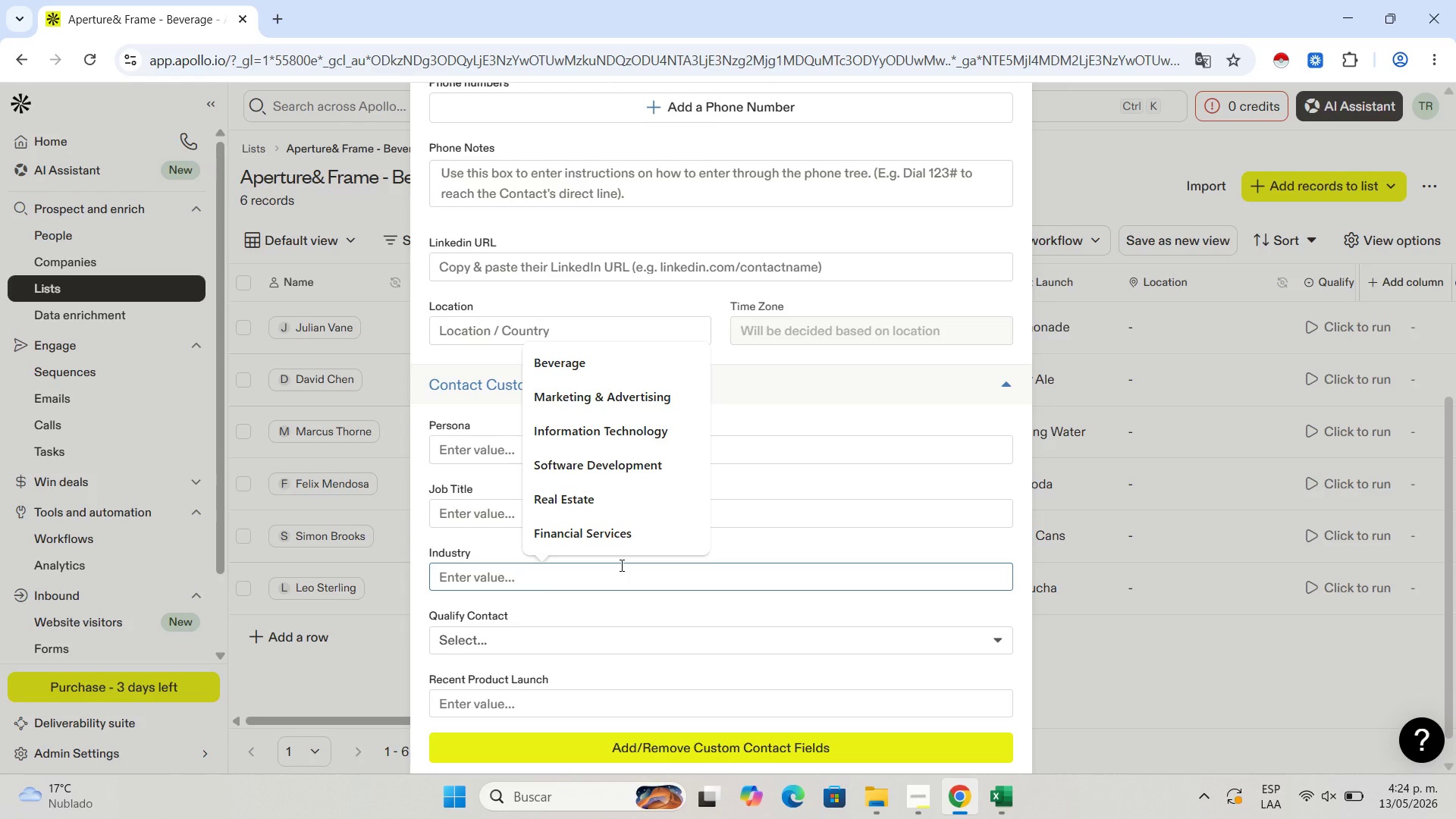 
key(Control+V)
 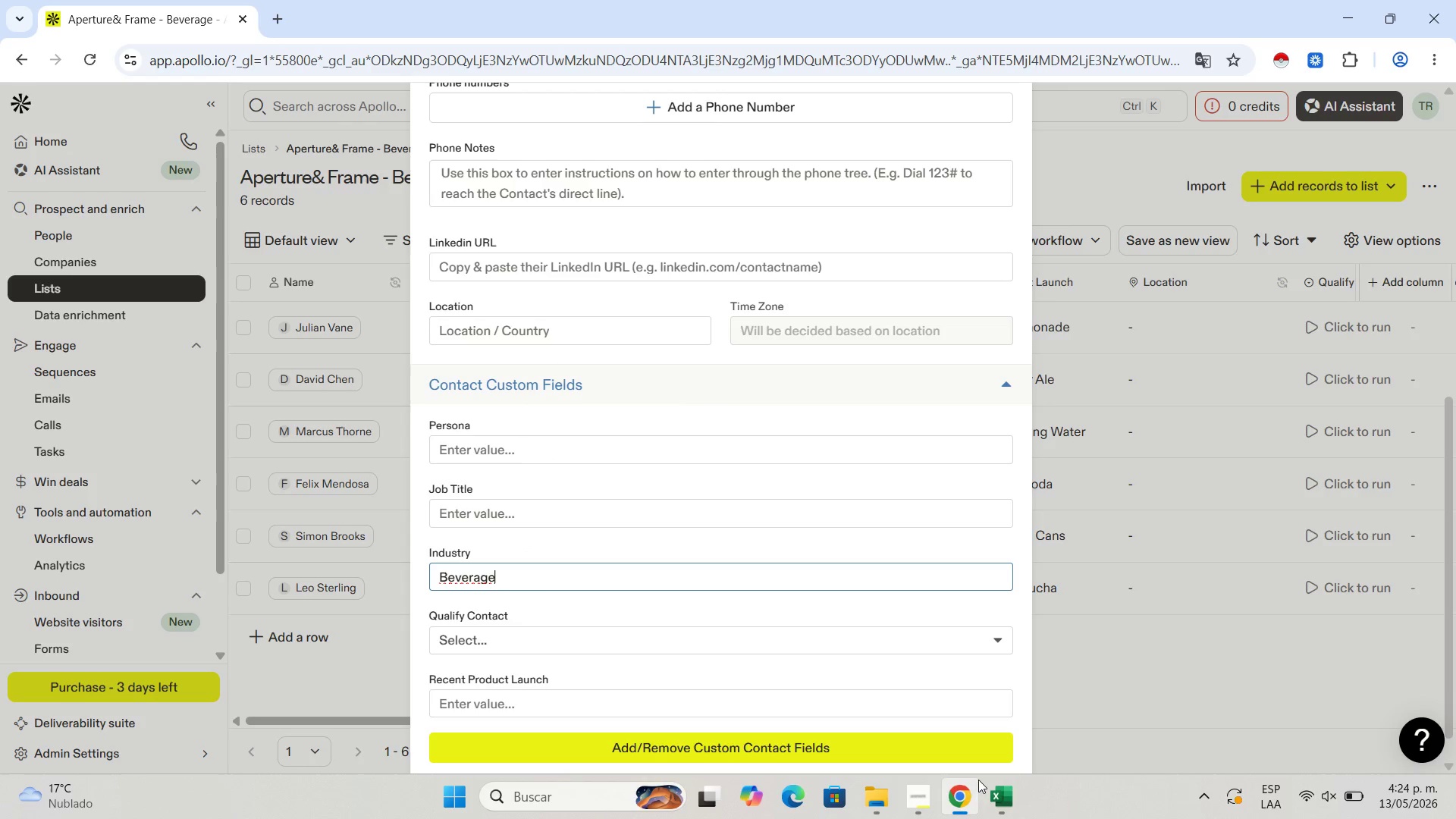 
left_click([990, 783])
 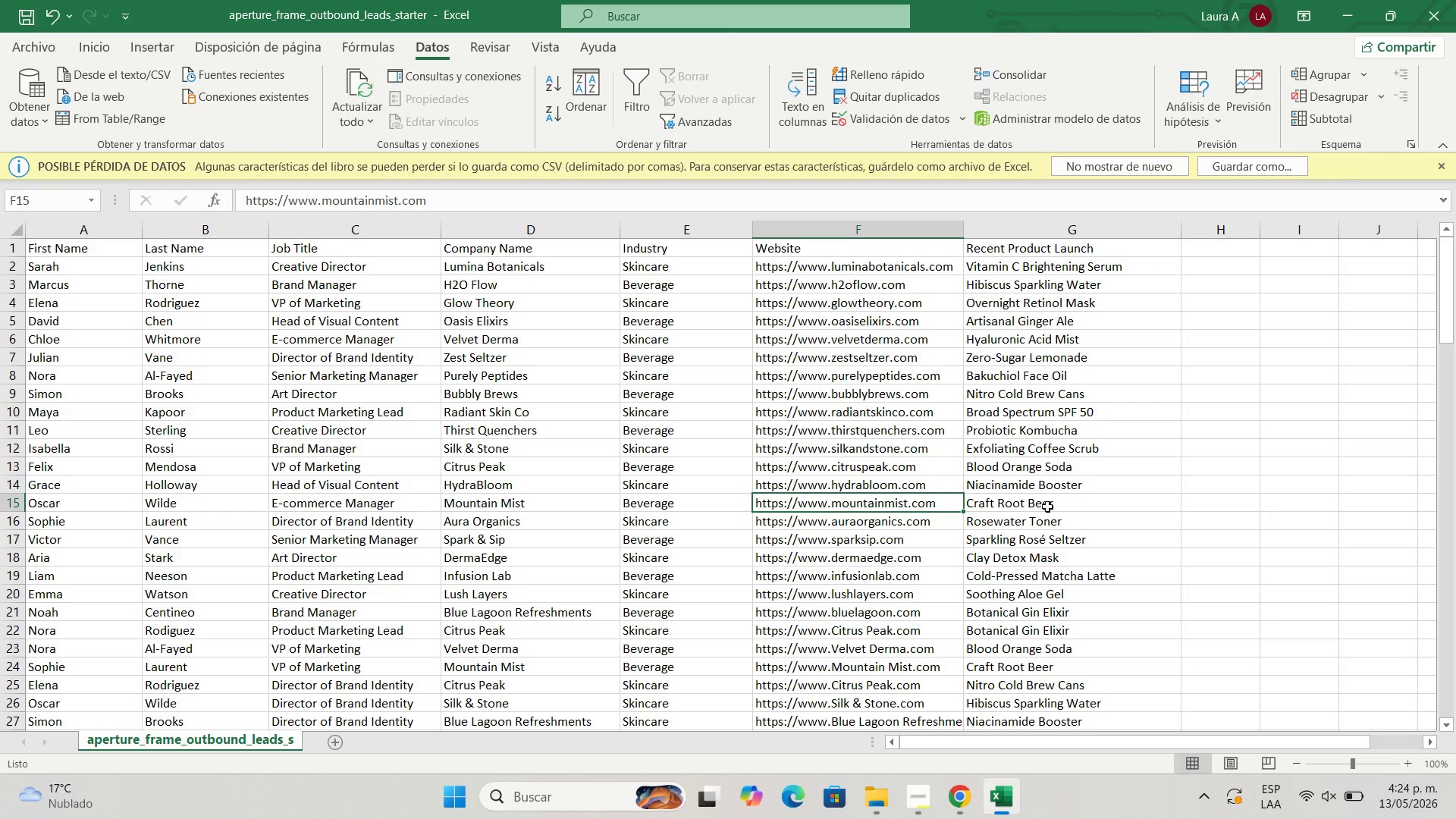 
left_click([1040, 506])
 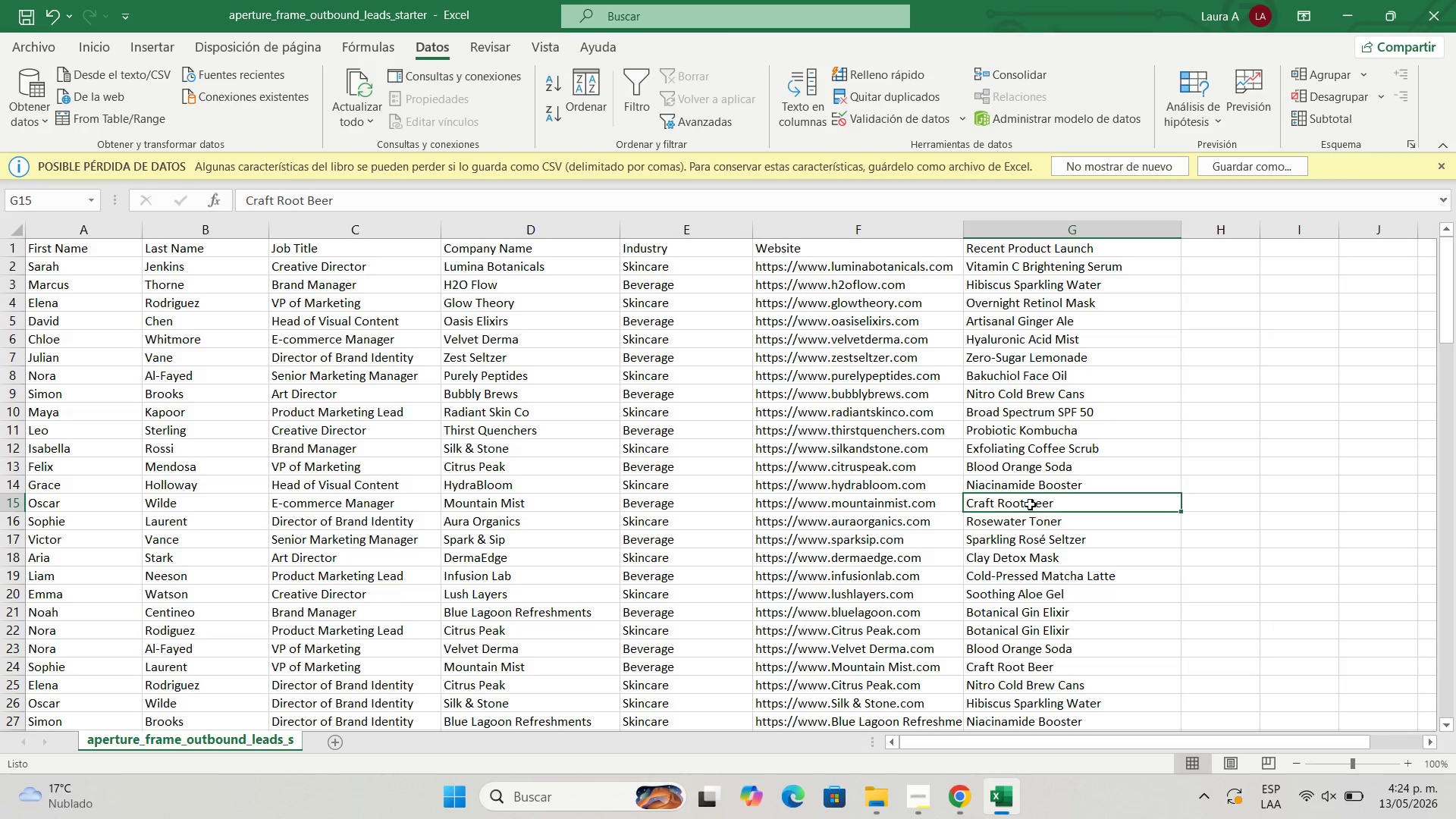 
key(Control+C)
 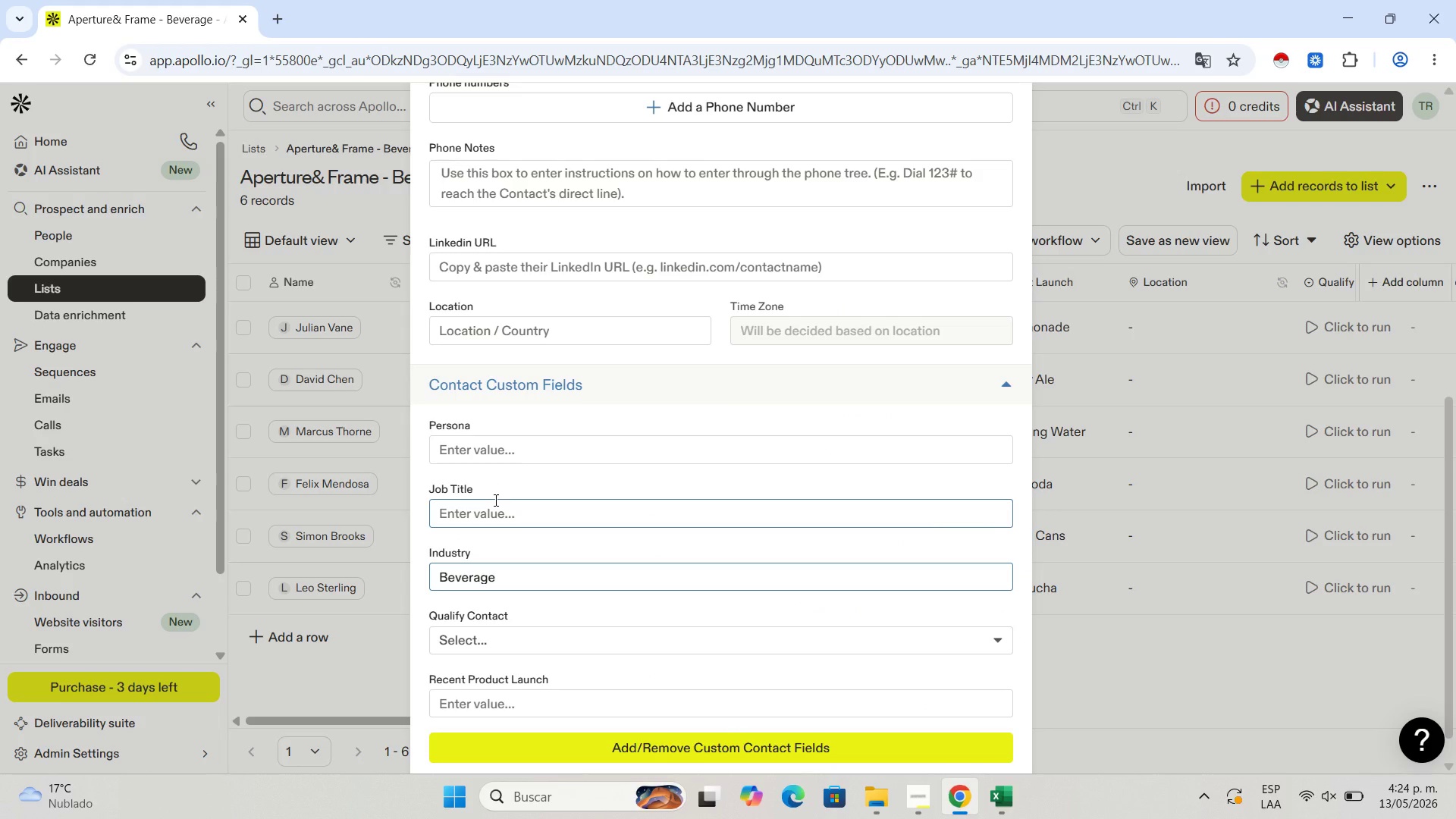 
wait(17.75)
 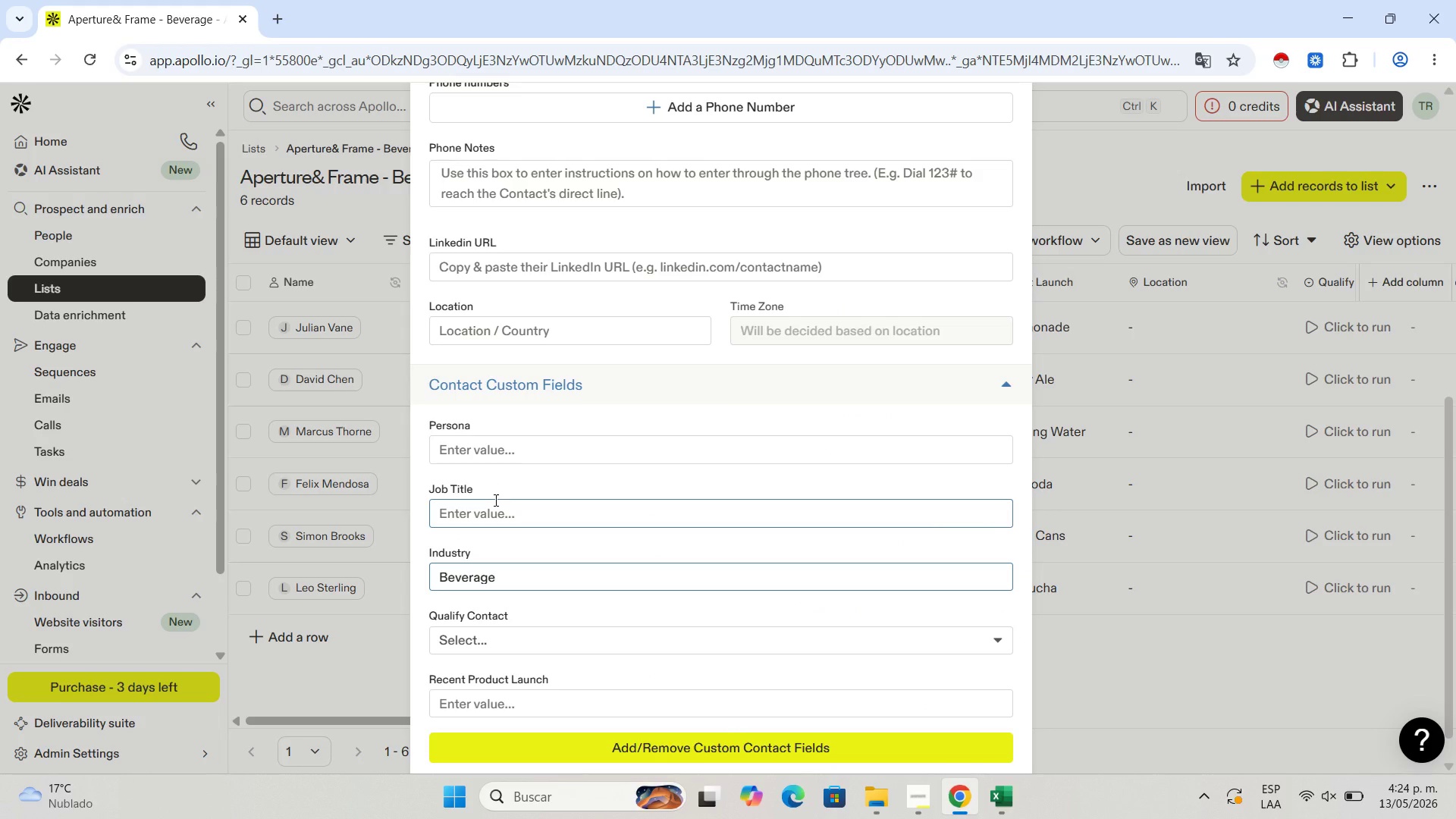 
left_click([1002, 792])
 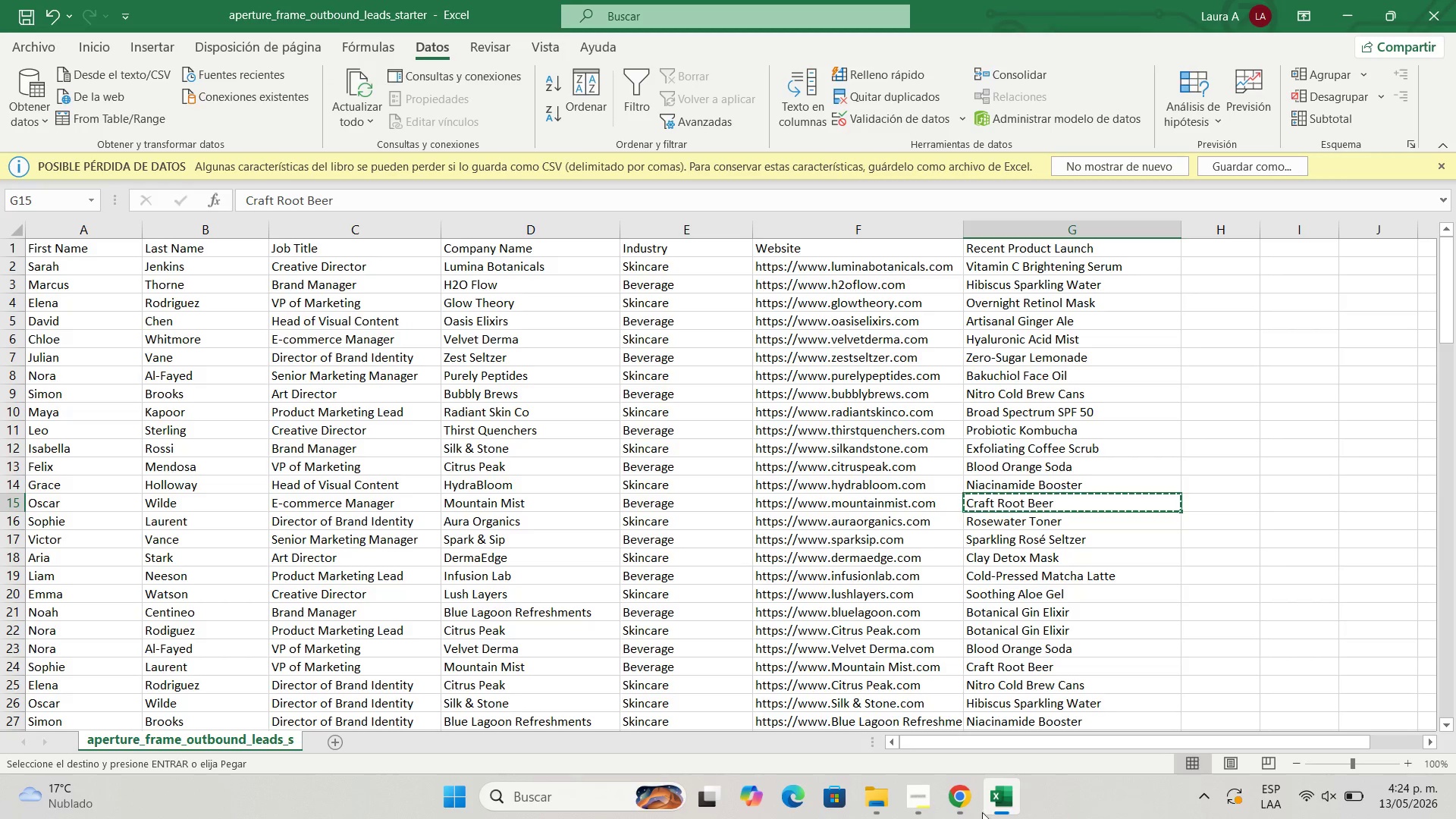 
left_click([972, 808])
 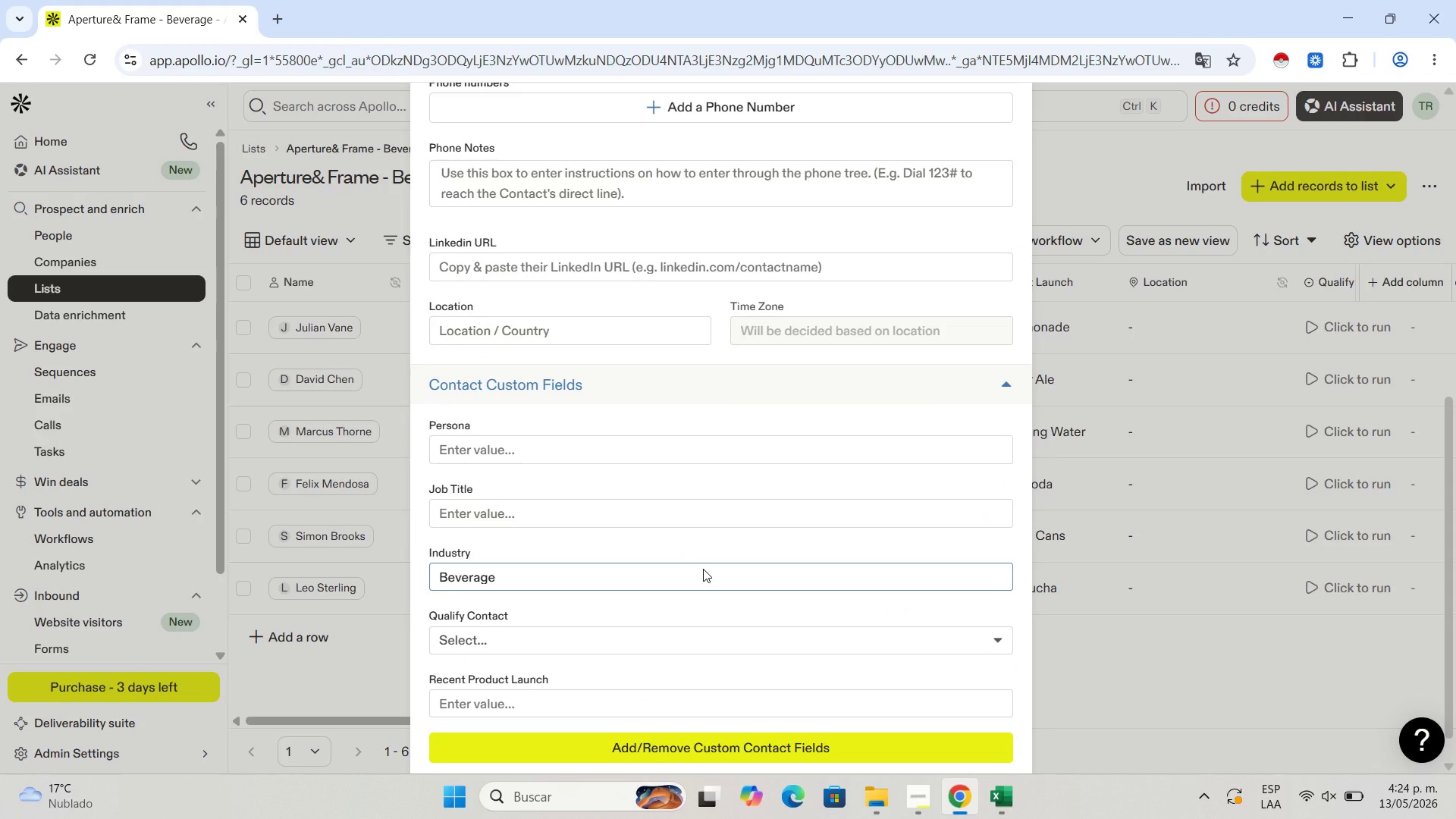 
scroll: coordinate [701, 573], scroll_direction: down, amount: 1.0
 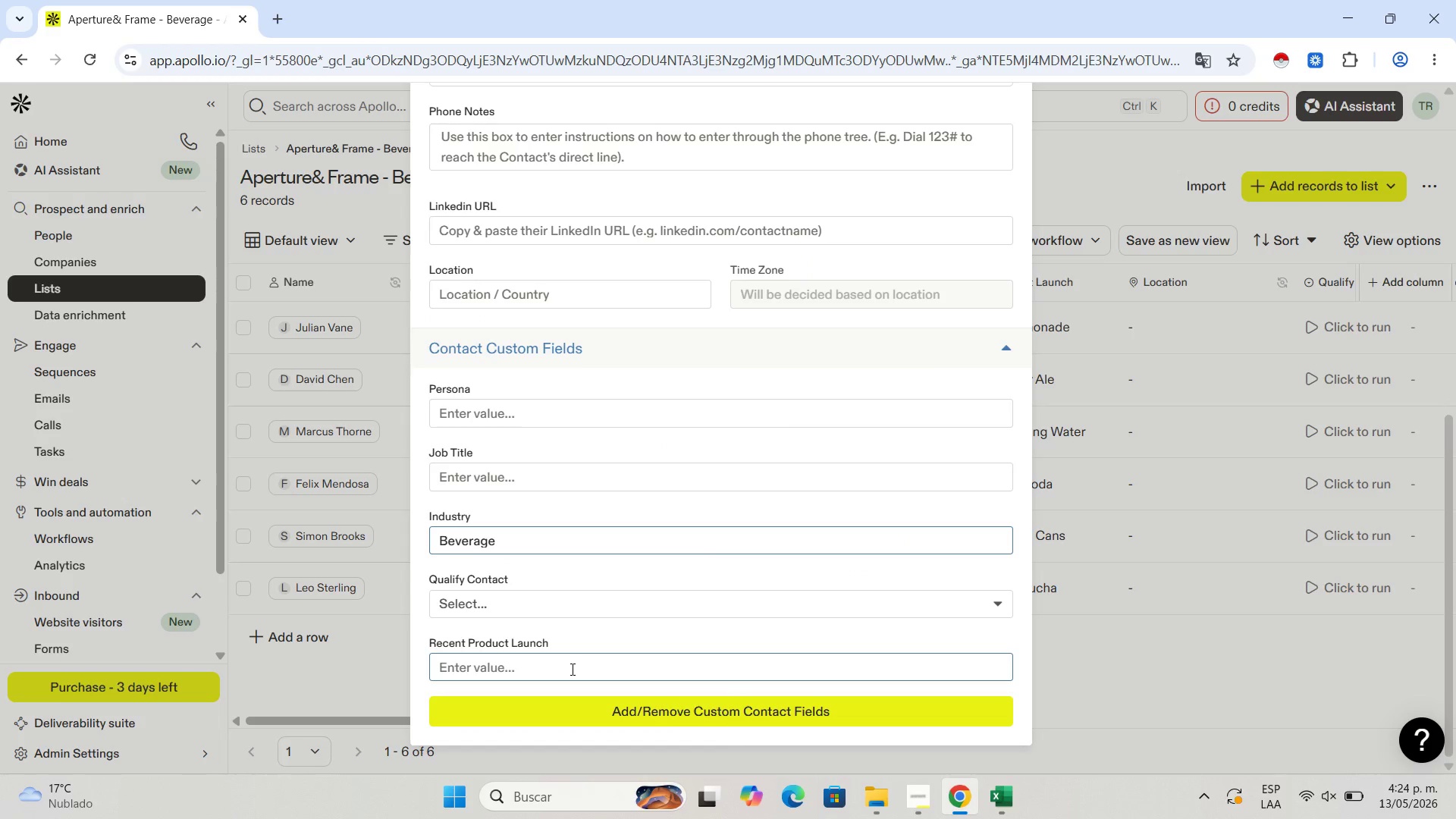 
left_click([571, 669])
 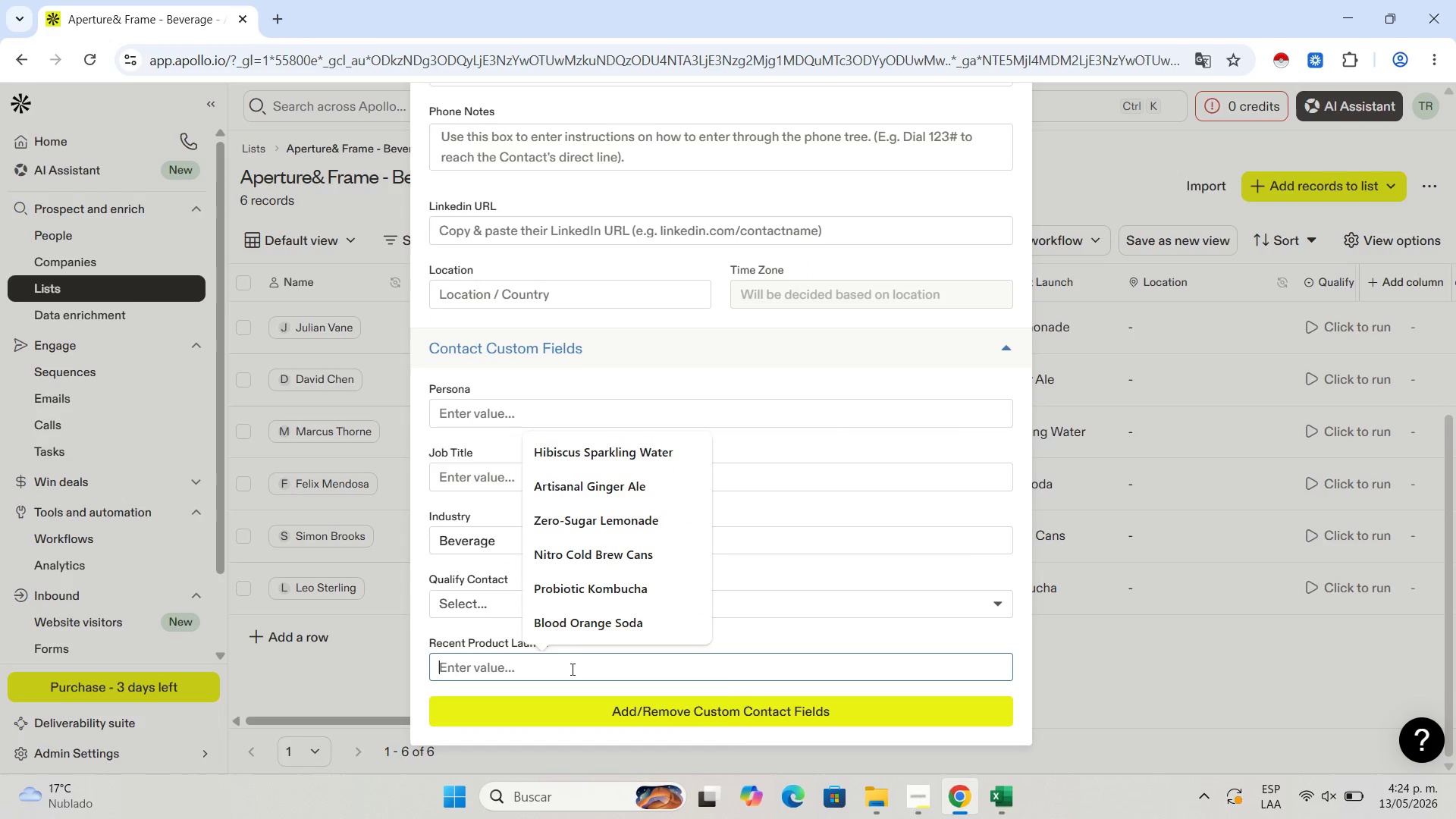 
key(Control+V)
 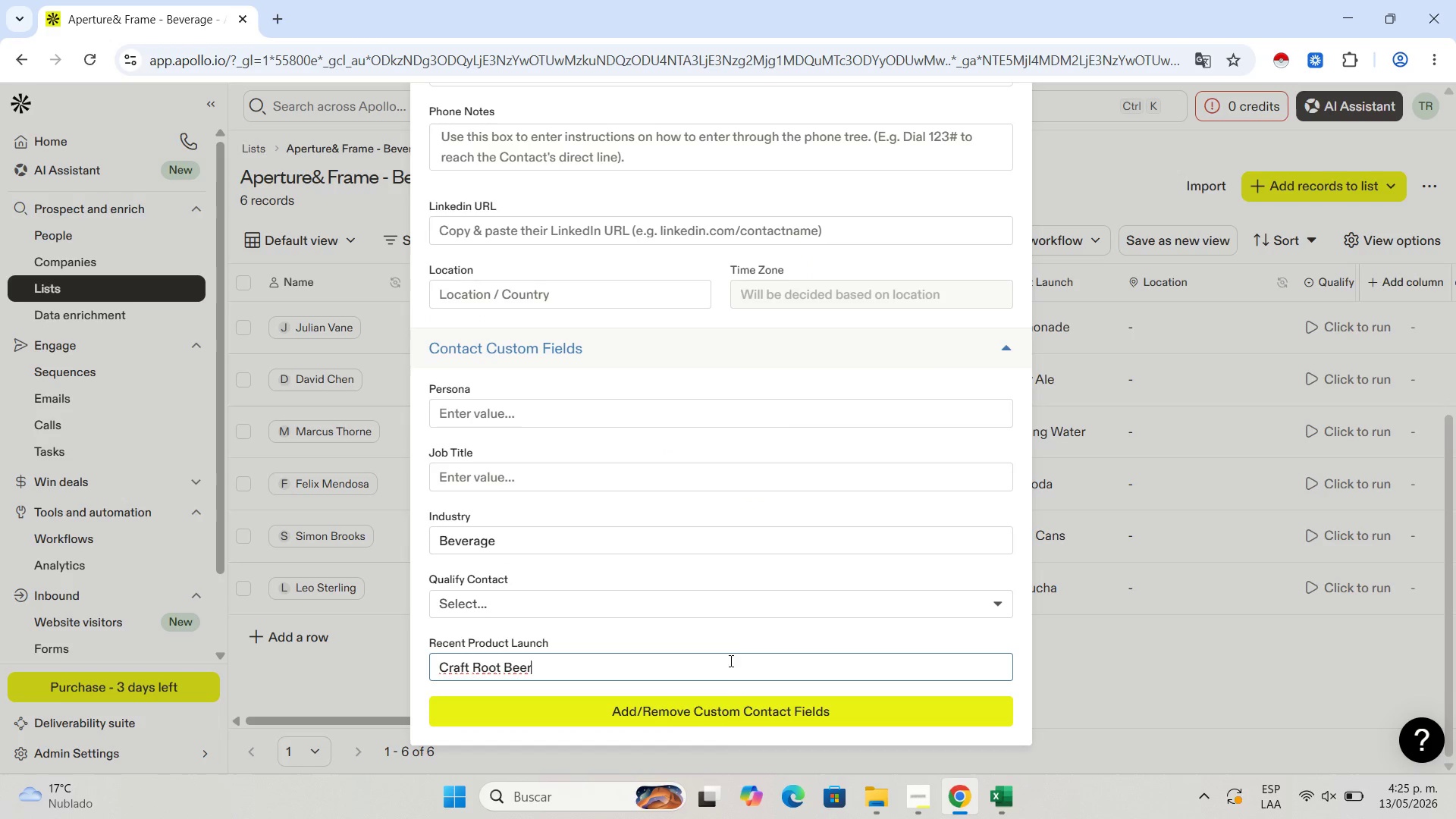 
scroll: coordinate [737, 648], scroll_direction: up, amount: 2.0
 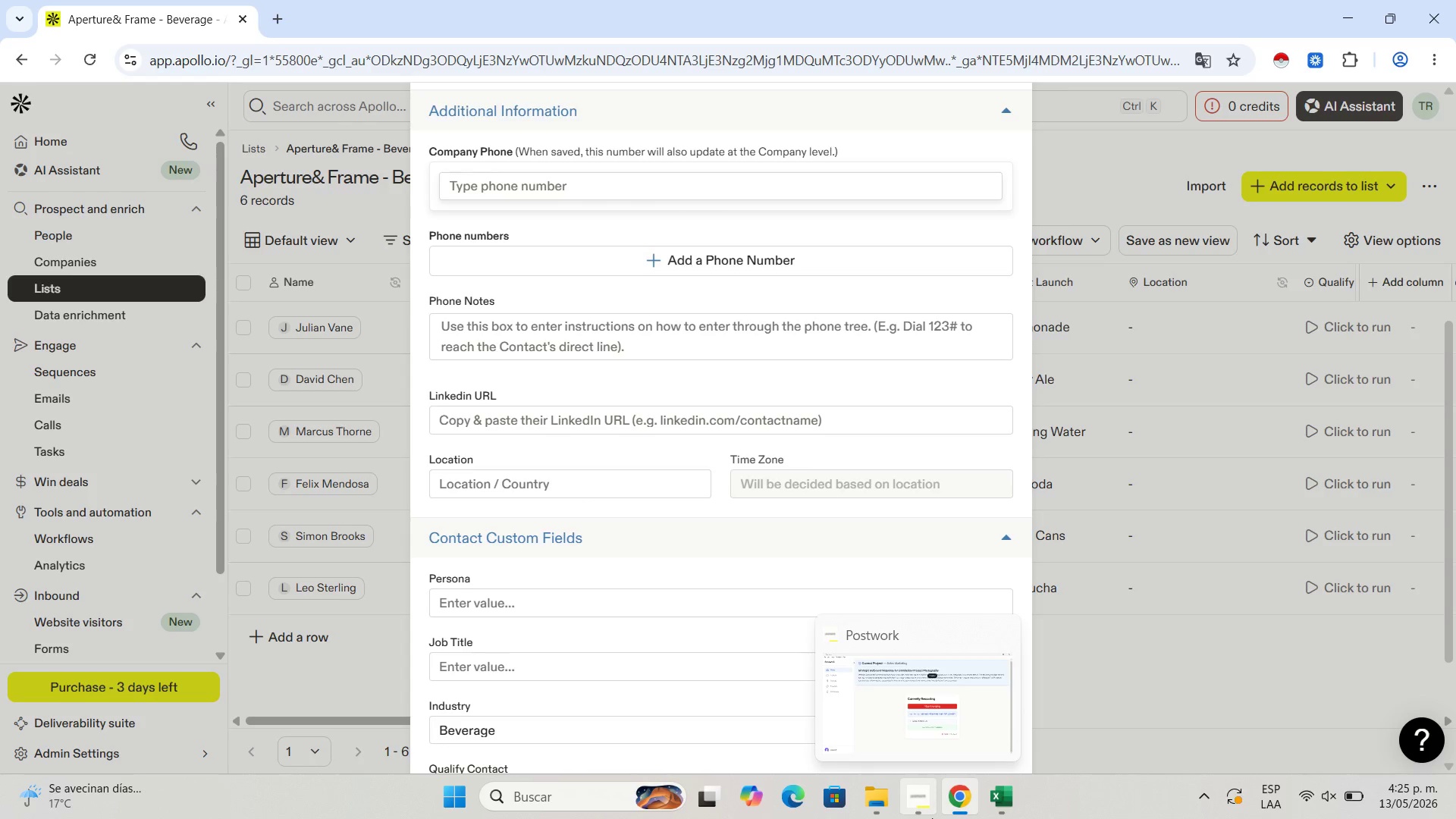 
wait(60.0)
 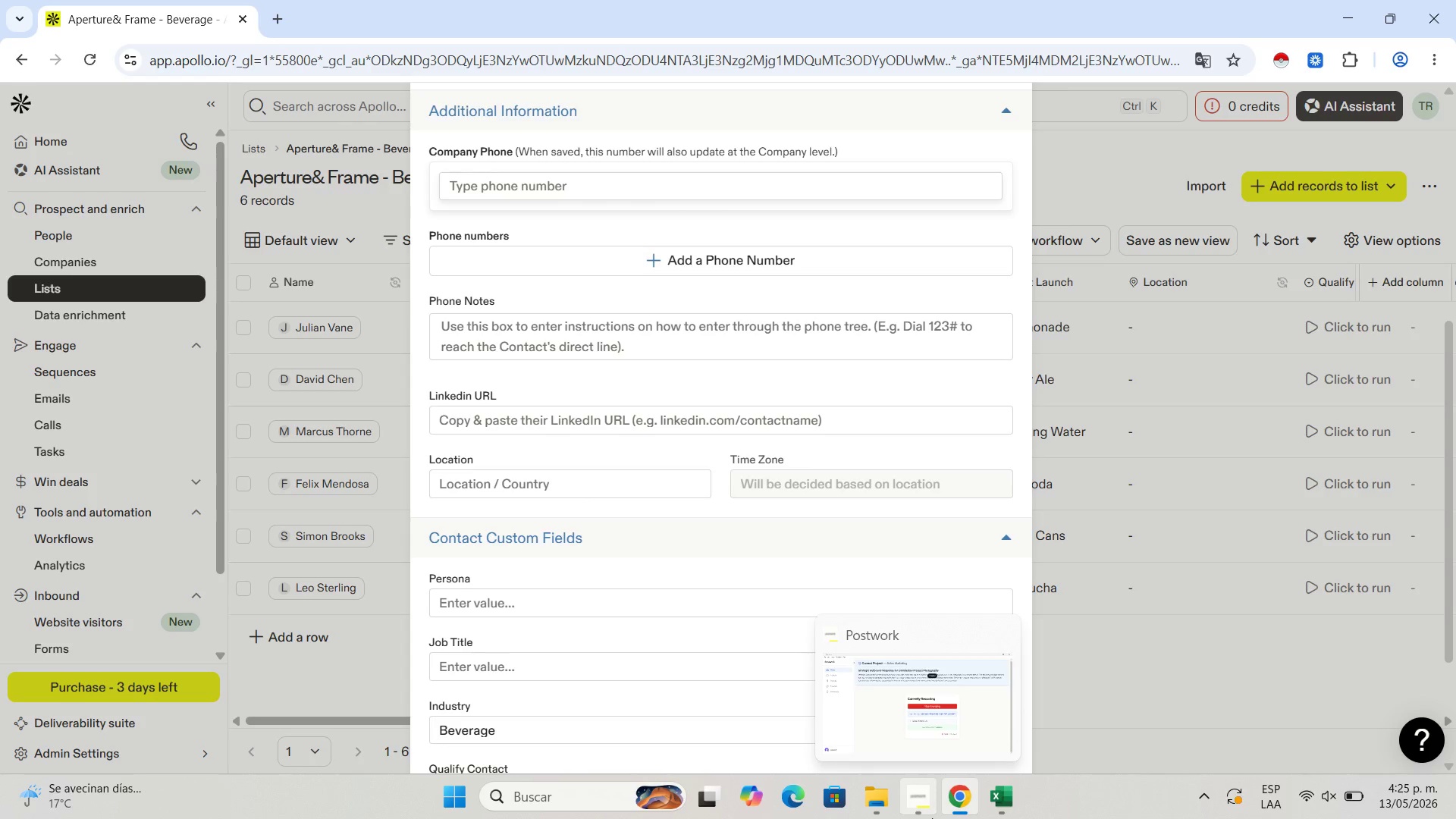 
left_click([1012, 802])
 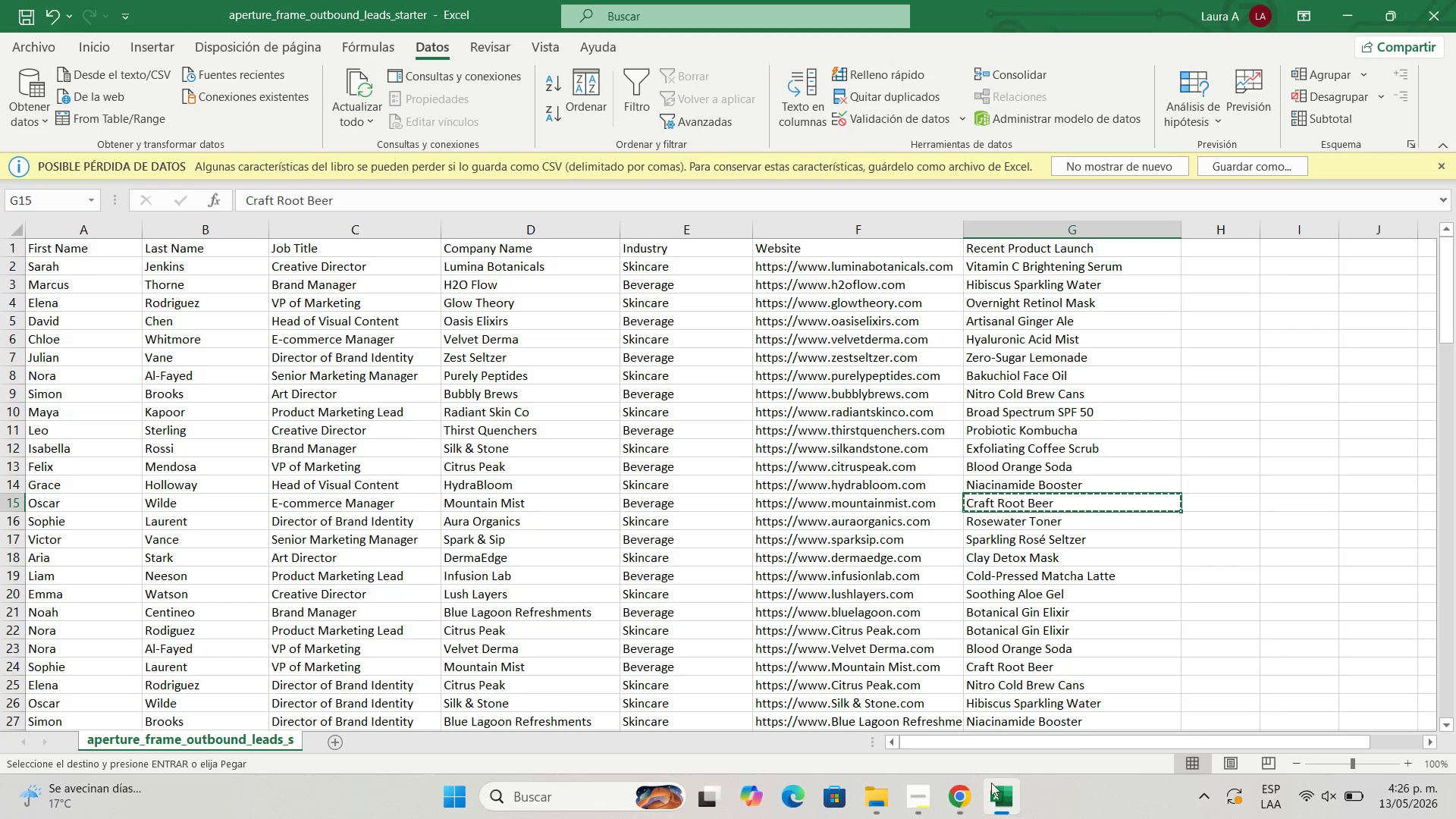 
left_click([952, 805])
 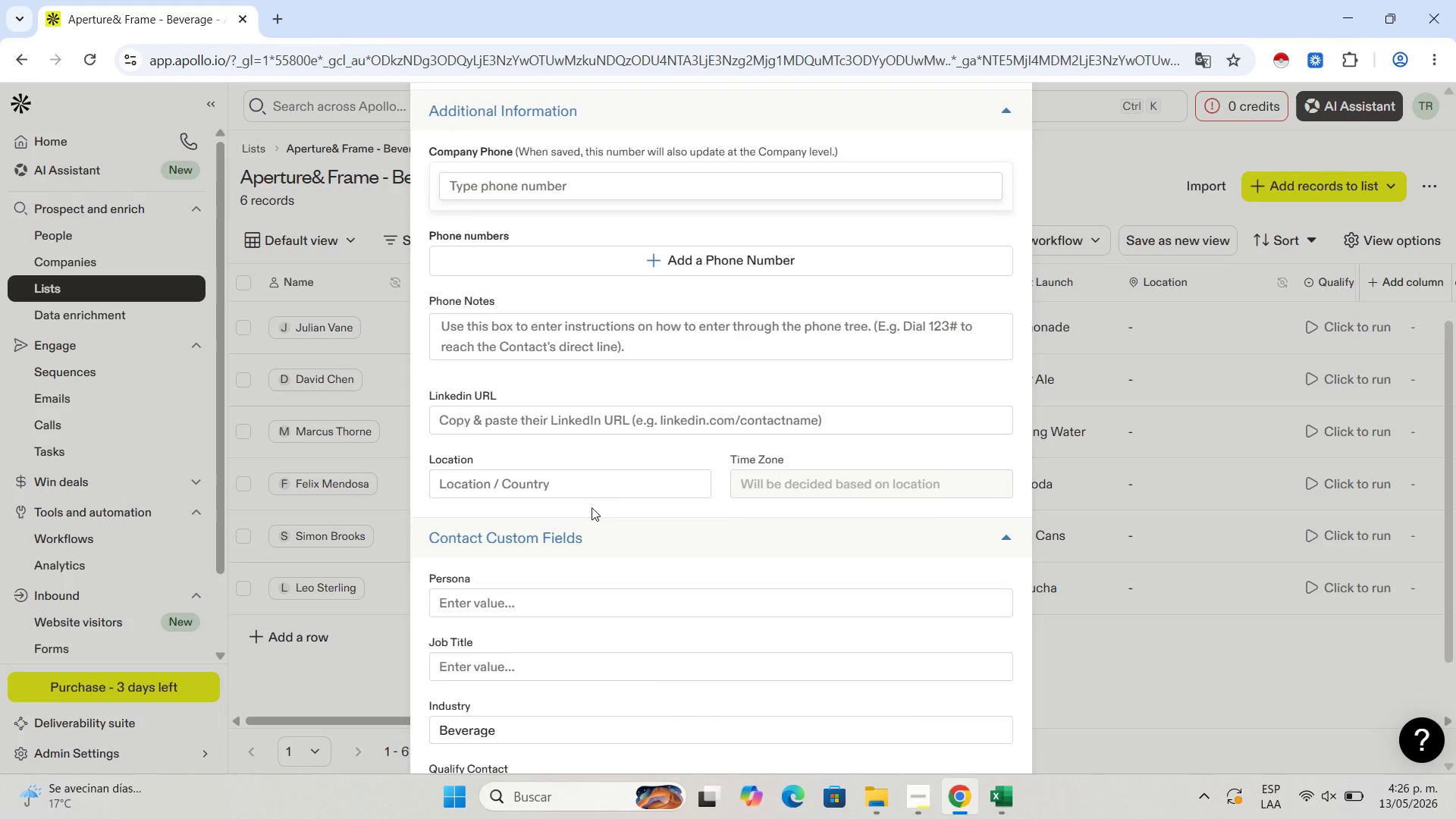 
scroll: coordinate [592, 522], scroll_direction: down, amount: 4.0
 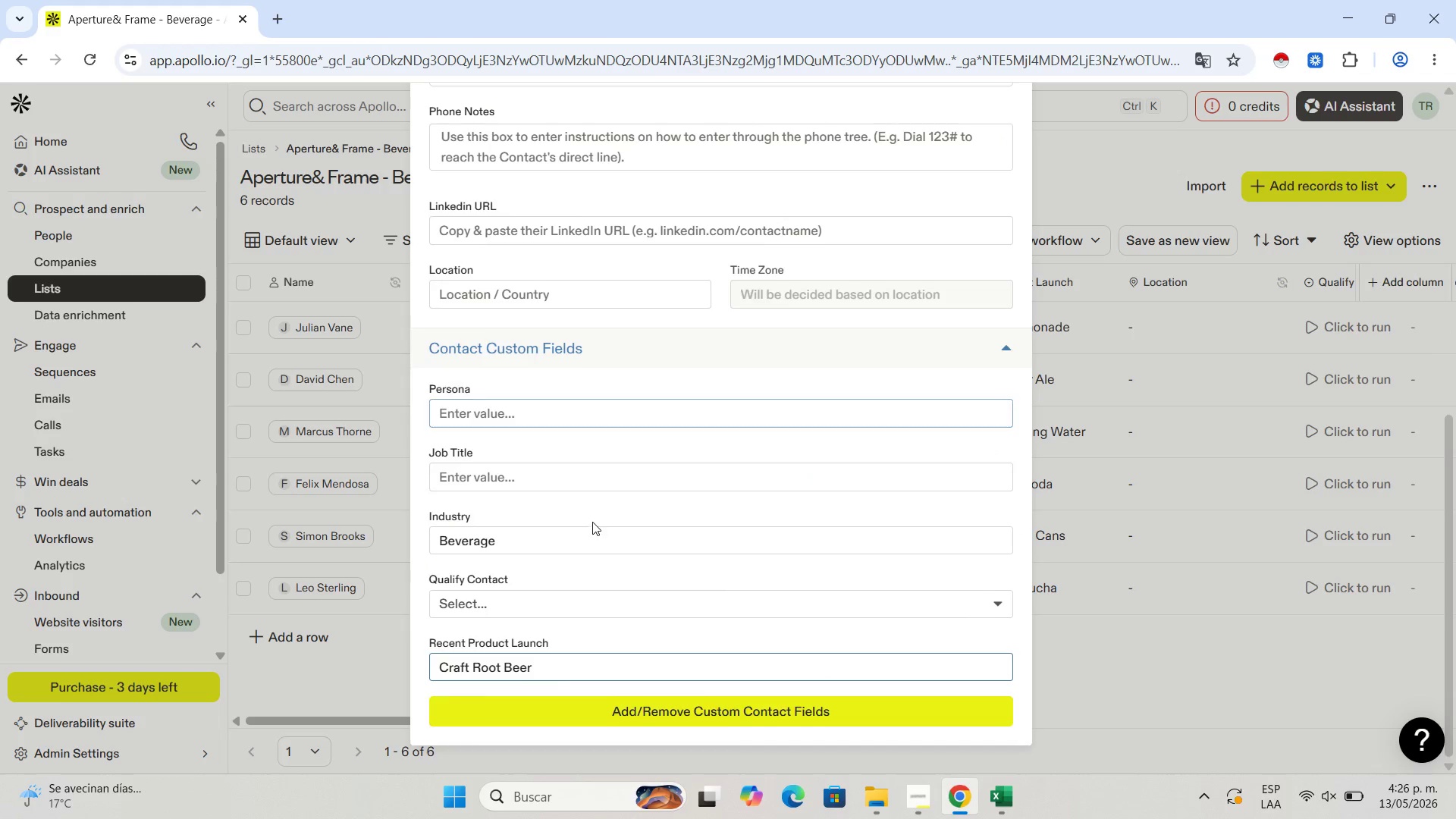 
scroll: coordinate [605, 490], scroll_direction: up, amount: 10.0
 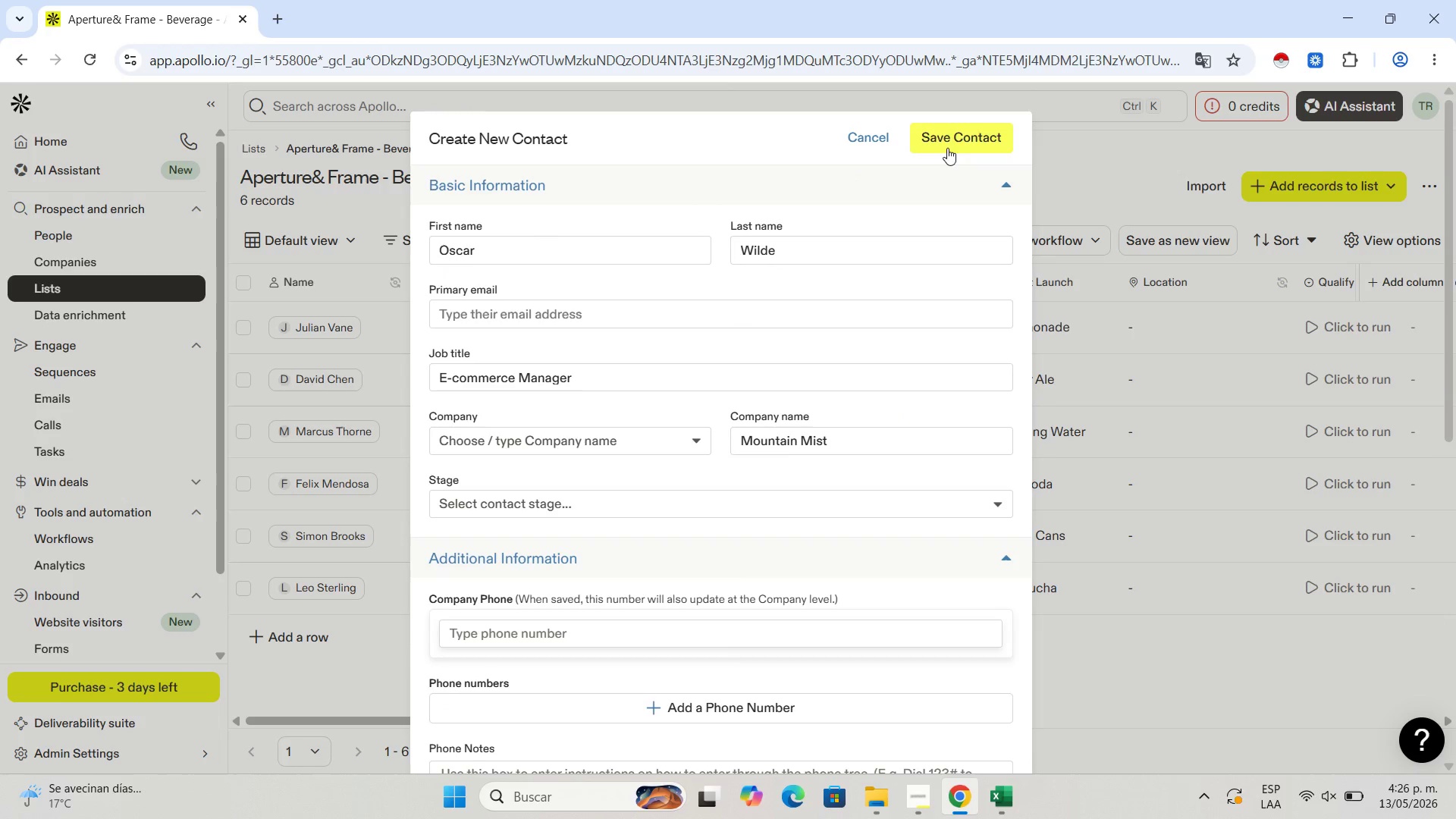 
left_click([965, 136])
 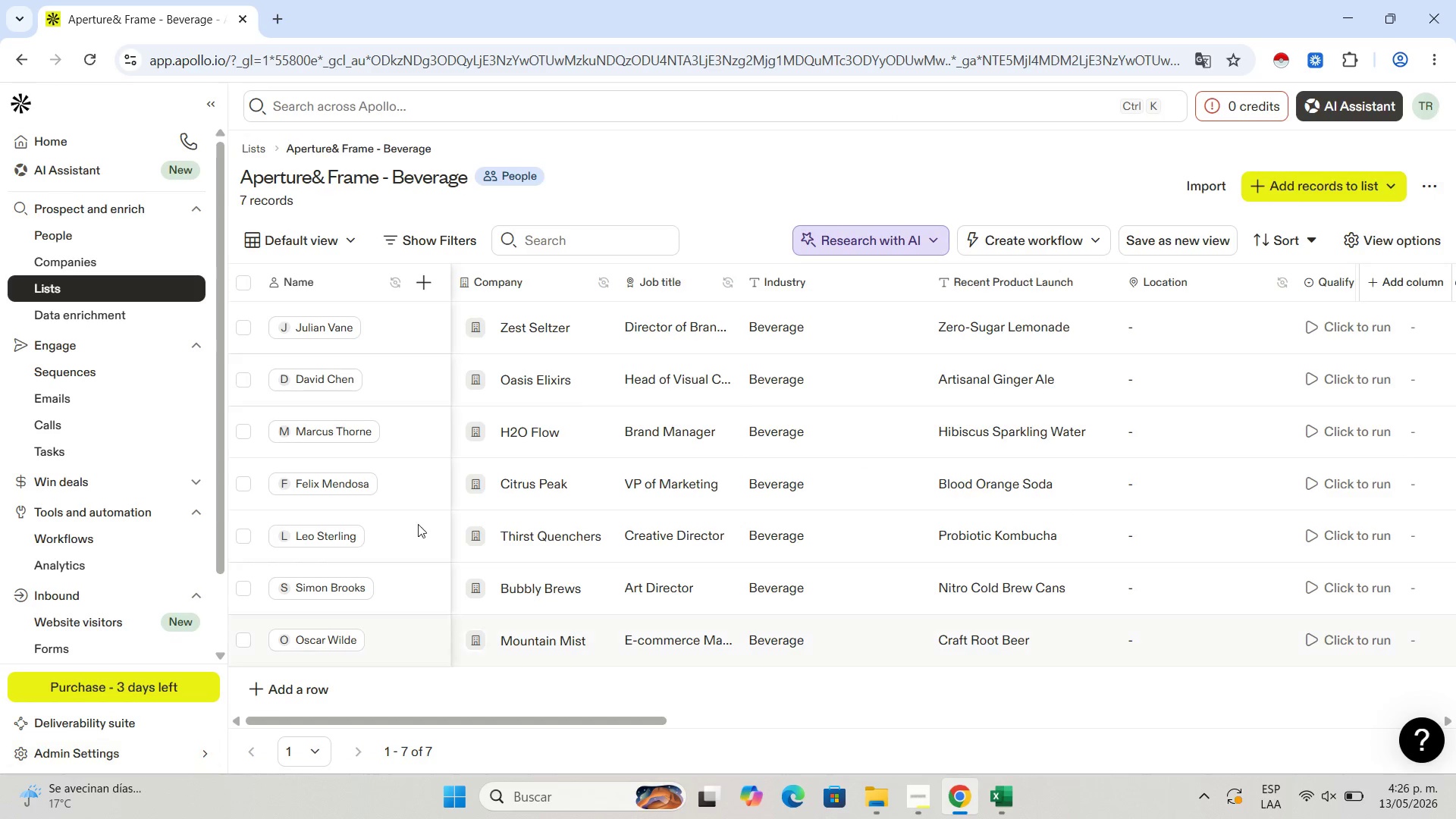 
wait(7.89)
 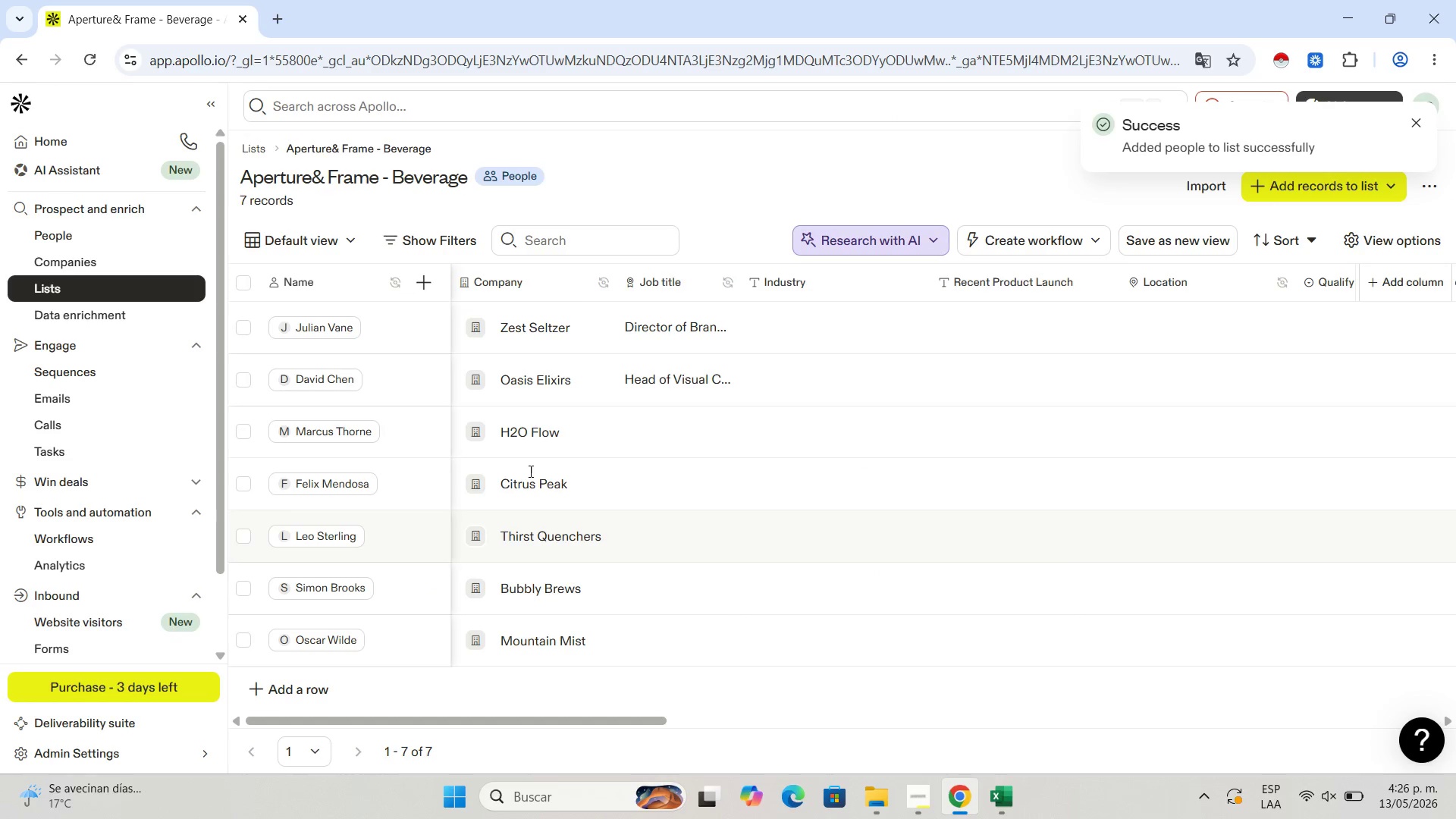 
mouse_move([1006, 779])
 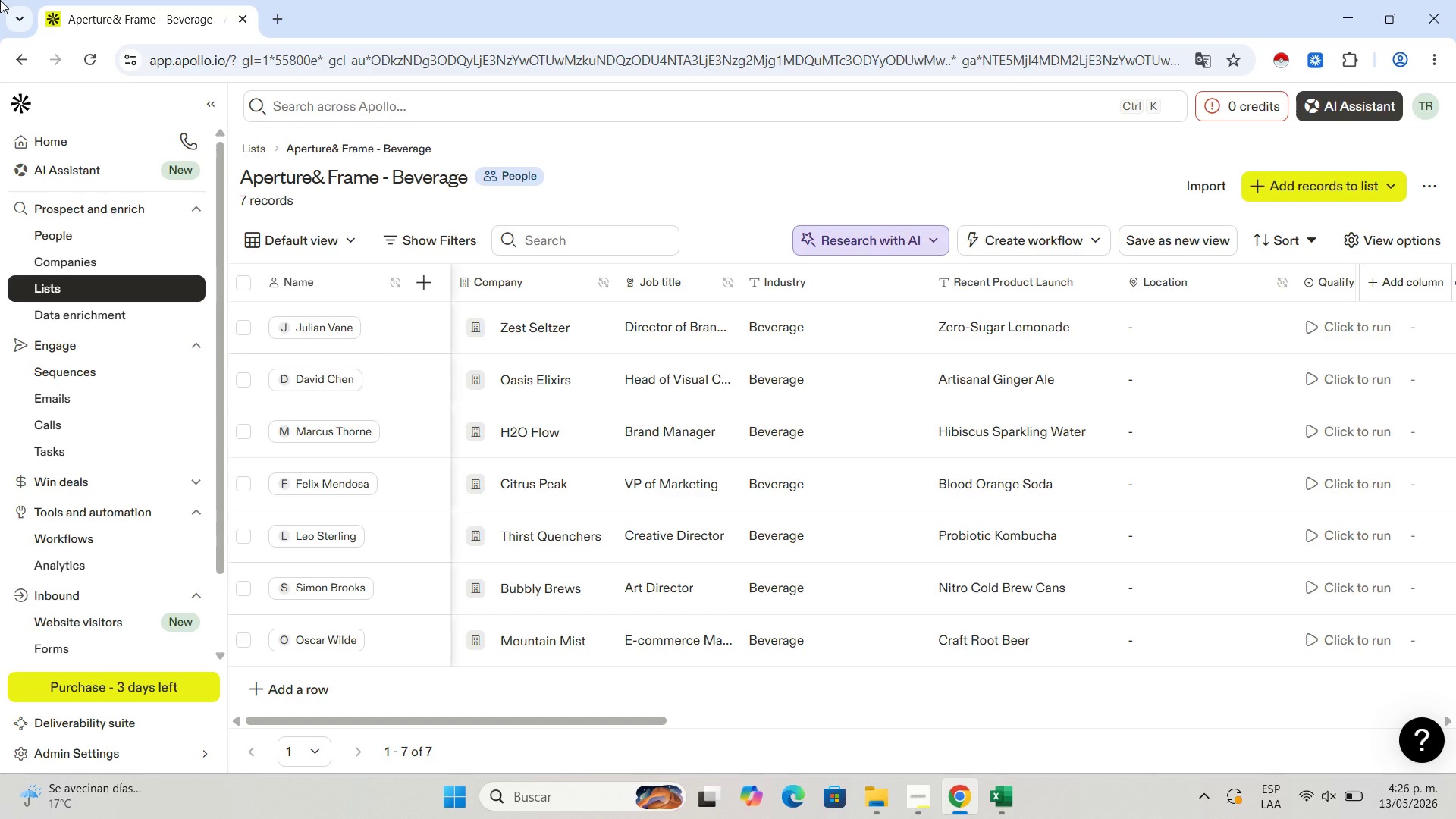 
wait(34.07)
 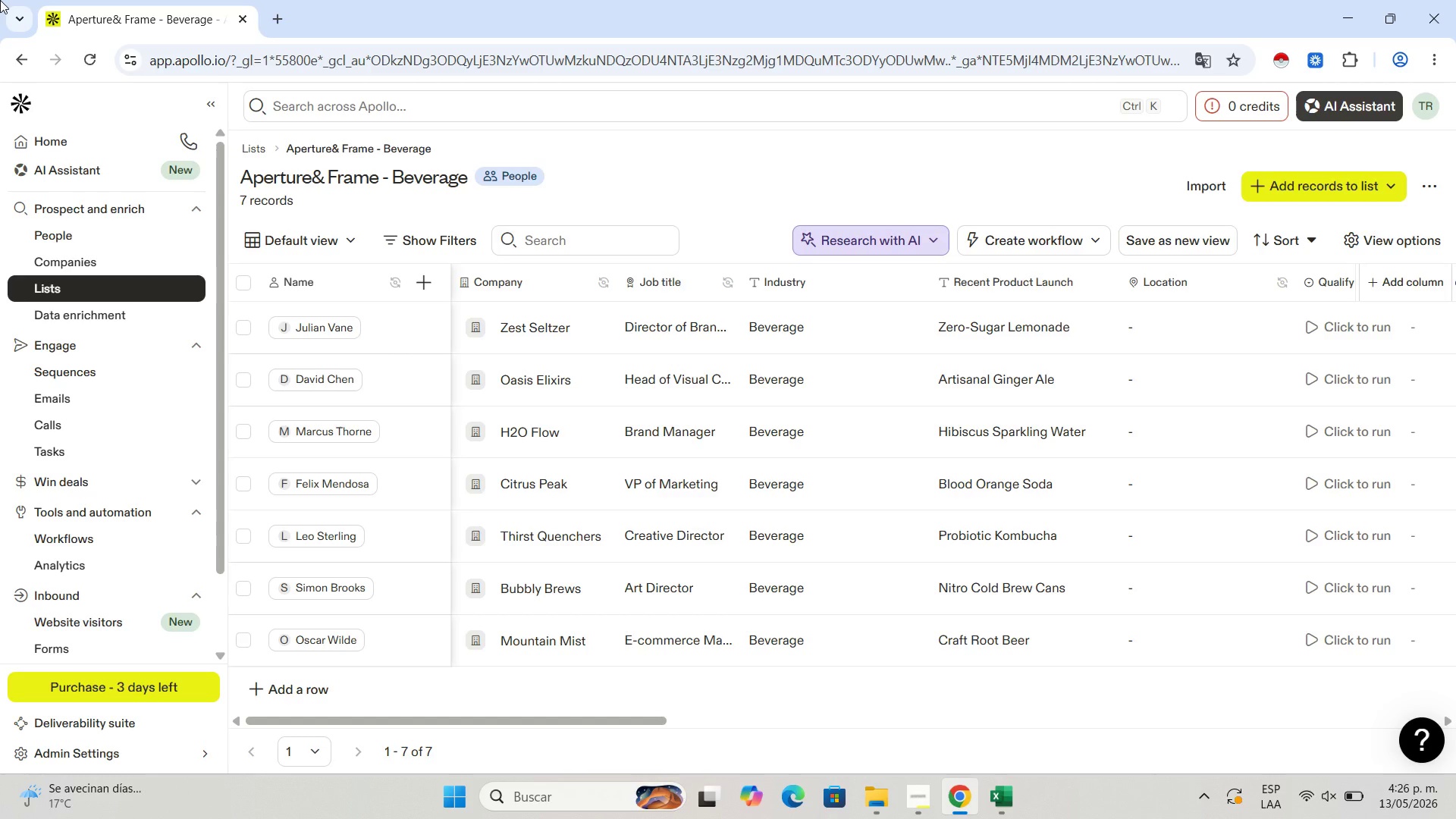 
left_click([1001, 817])
 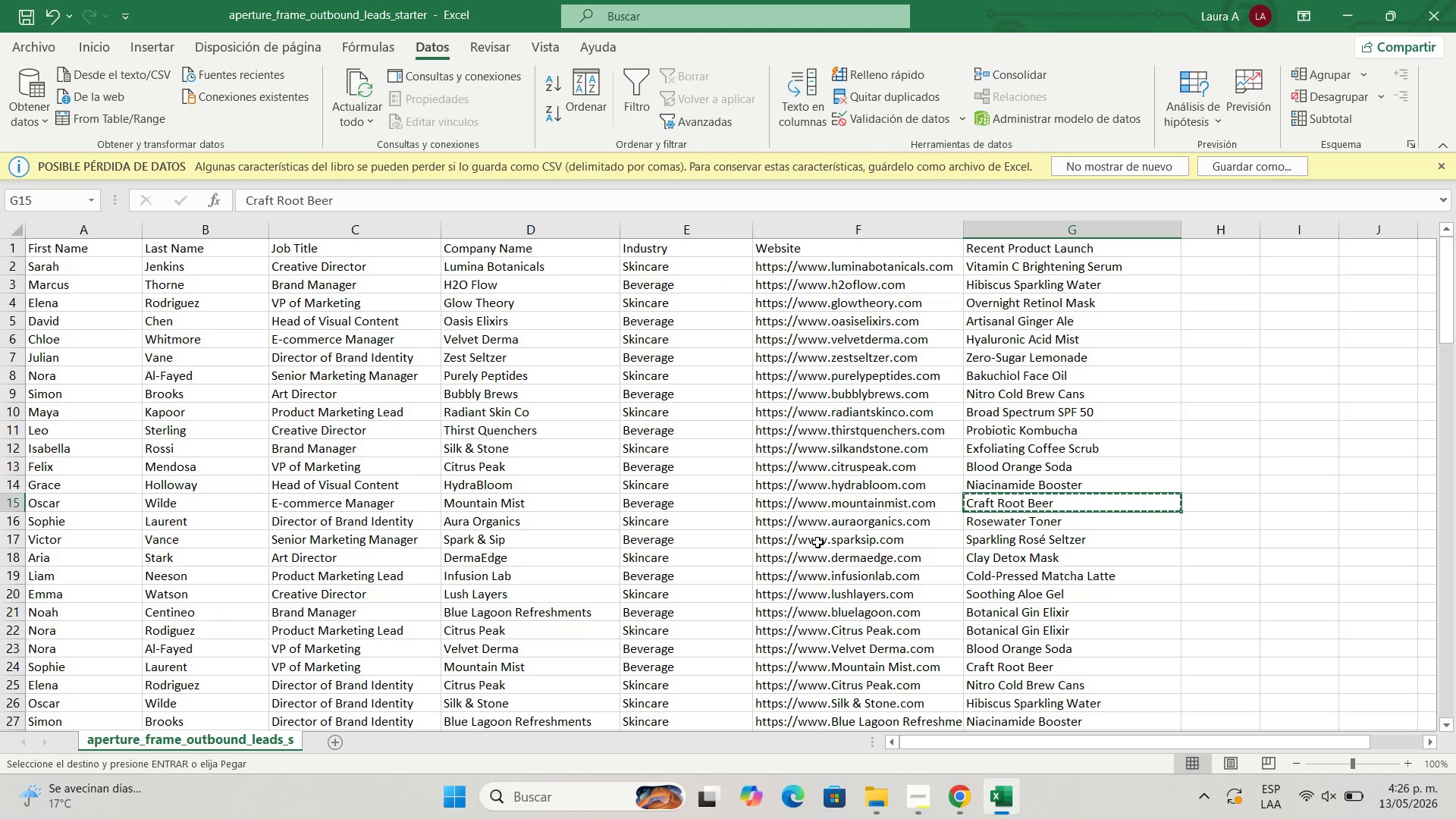 
key(ArrowLeft)
 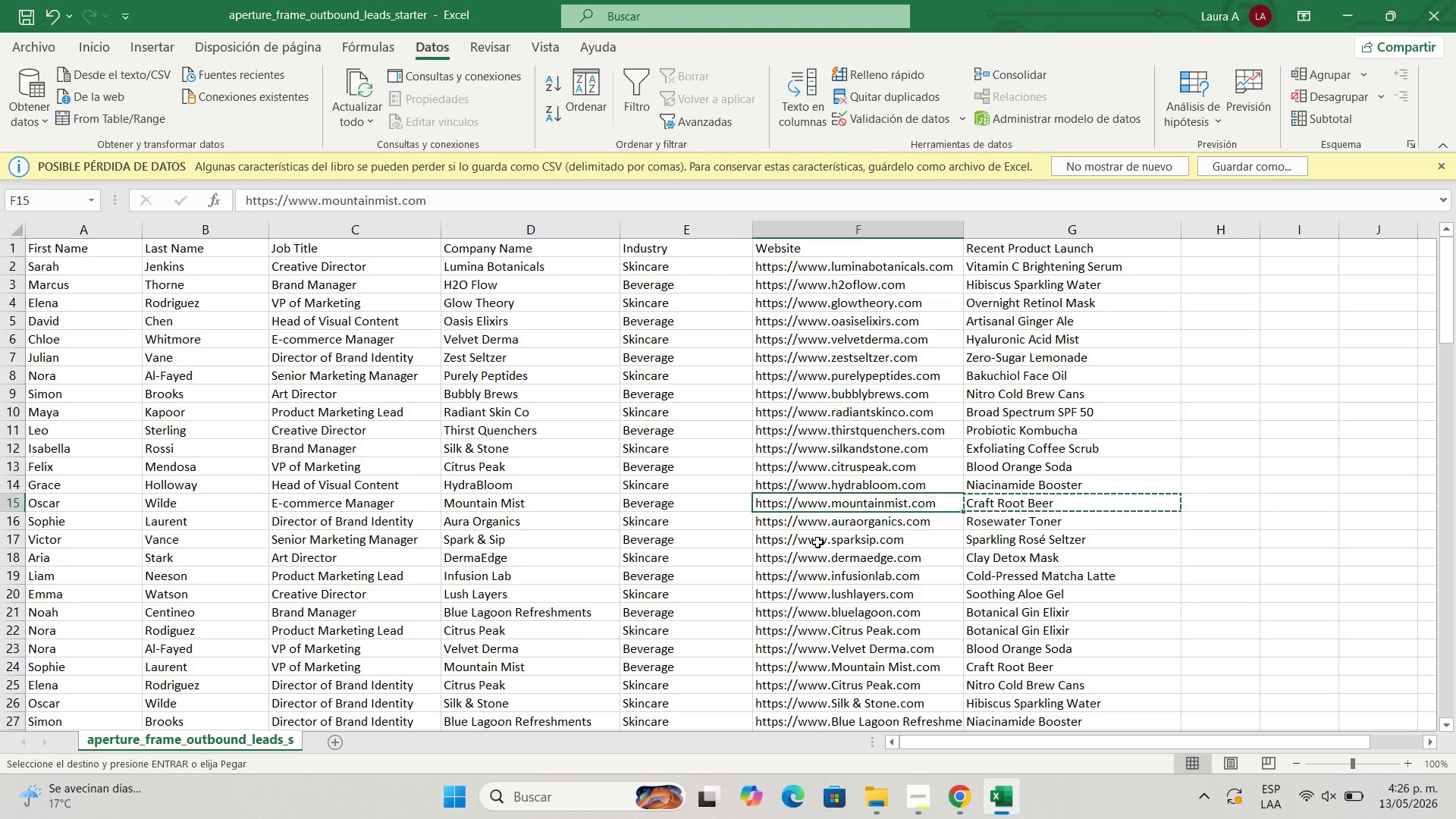 
key(ArrowLeft)
 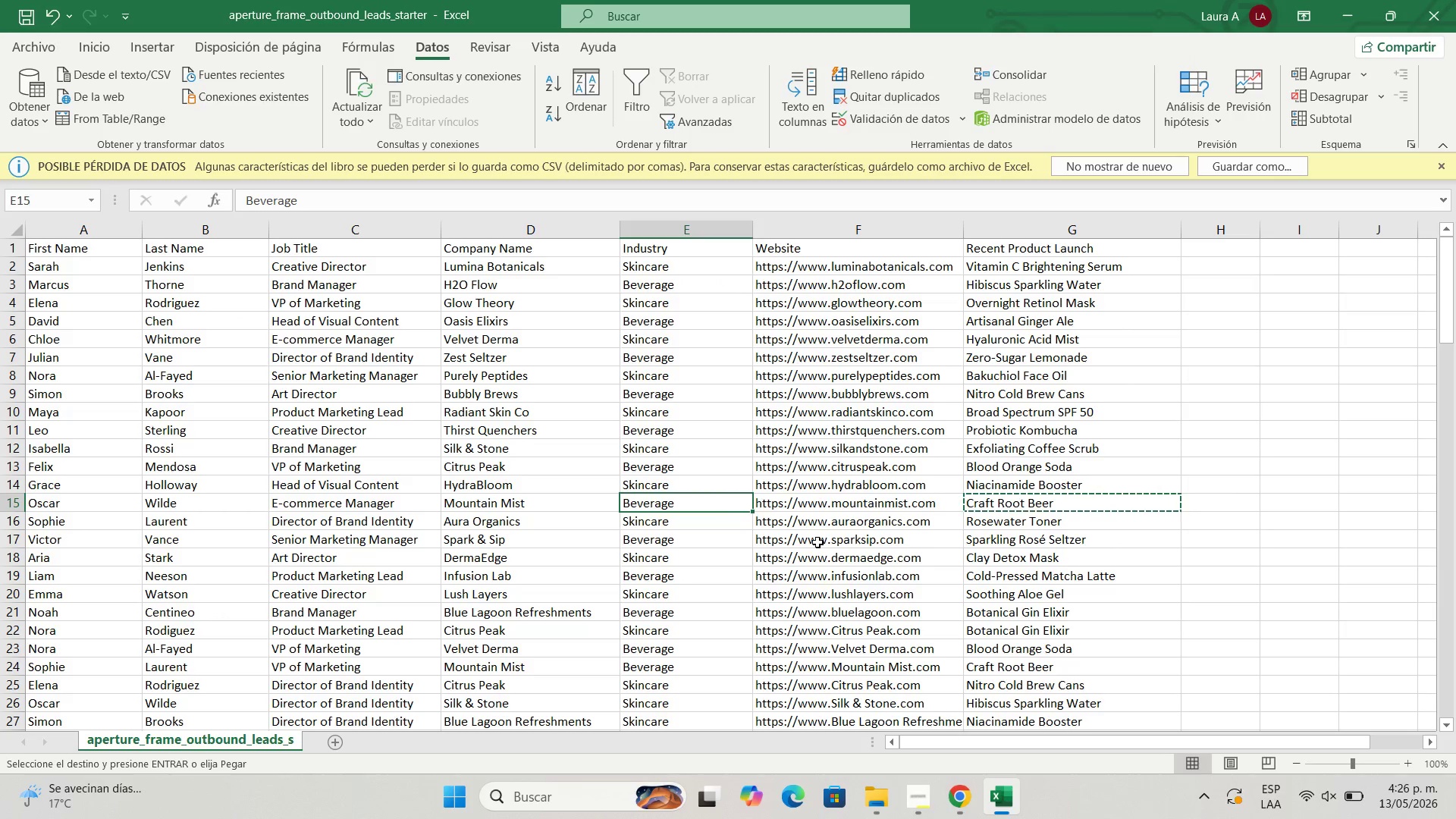 
key(ArrowDown)
 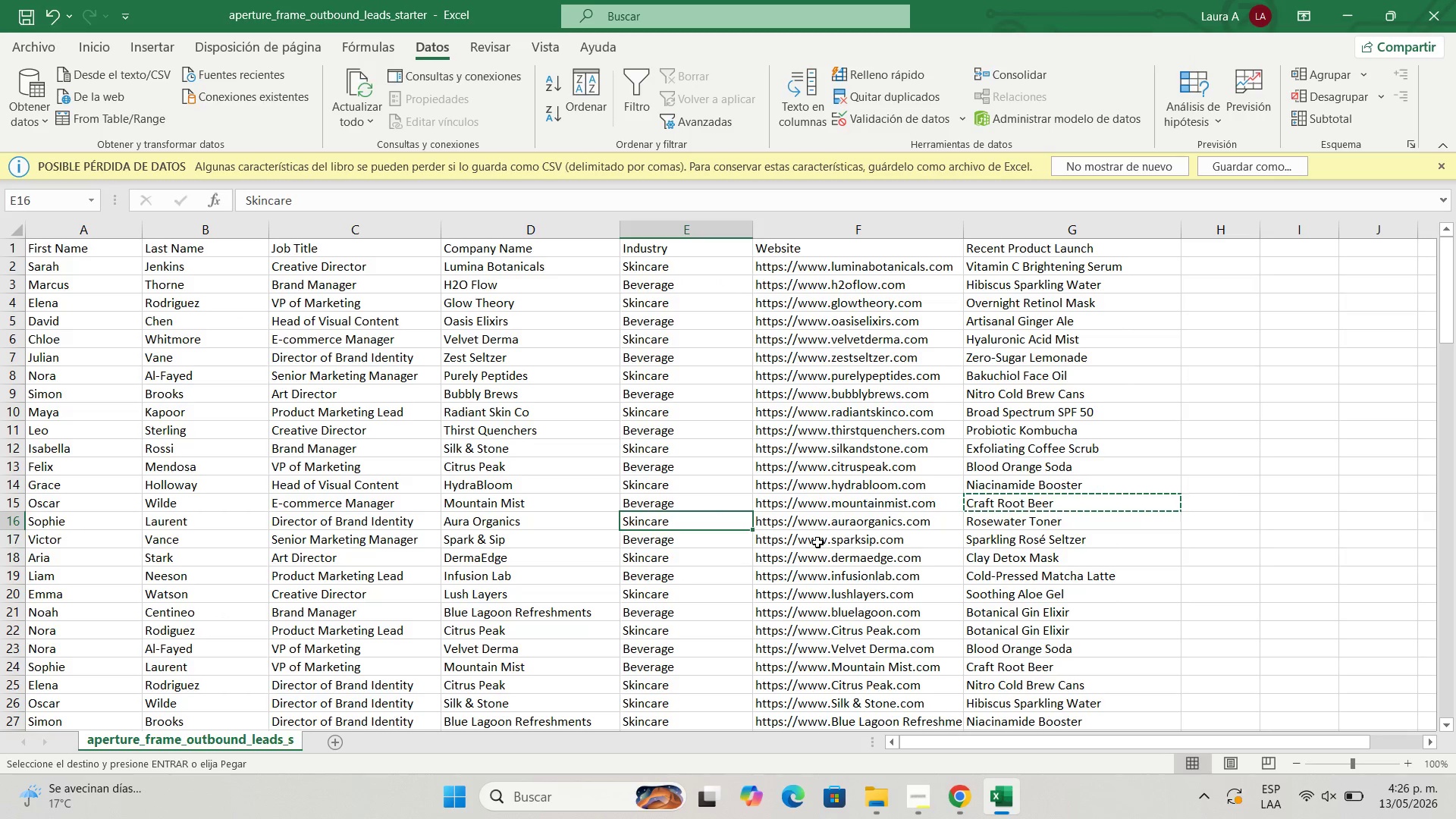 
key(ArrowDown)
 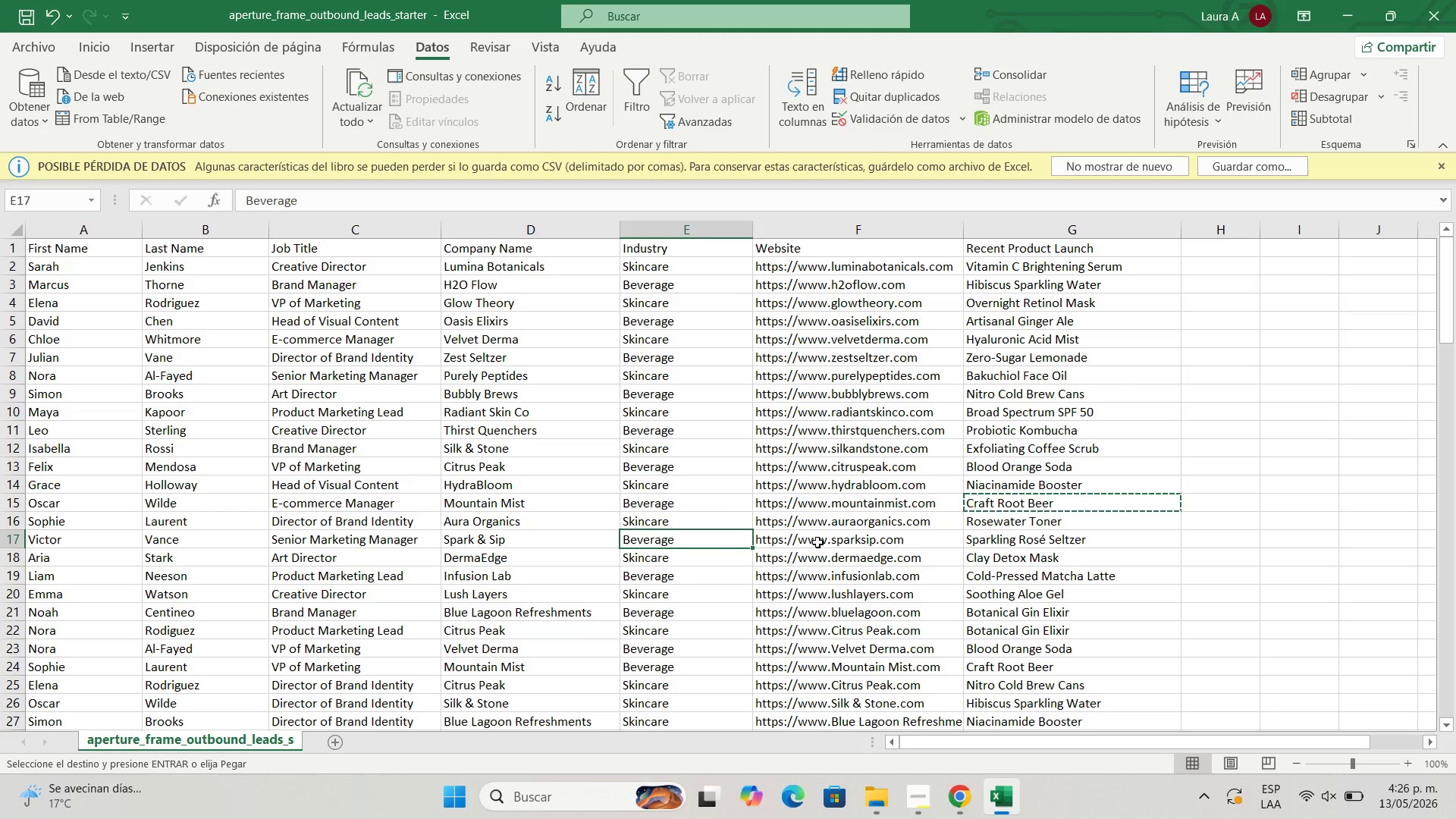 
hold_key(key=ArrowLeft, duration=0.73)
 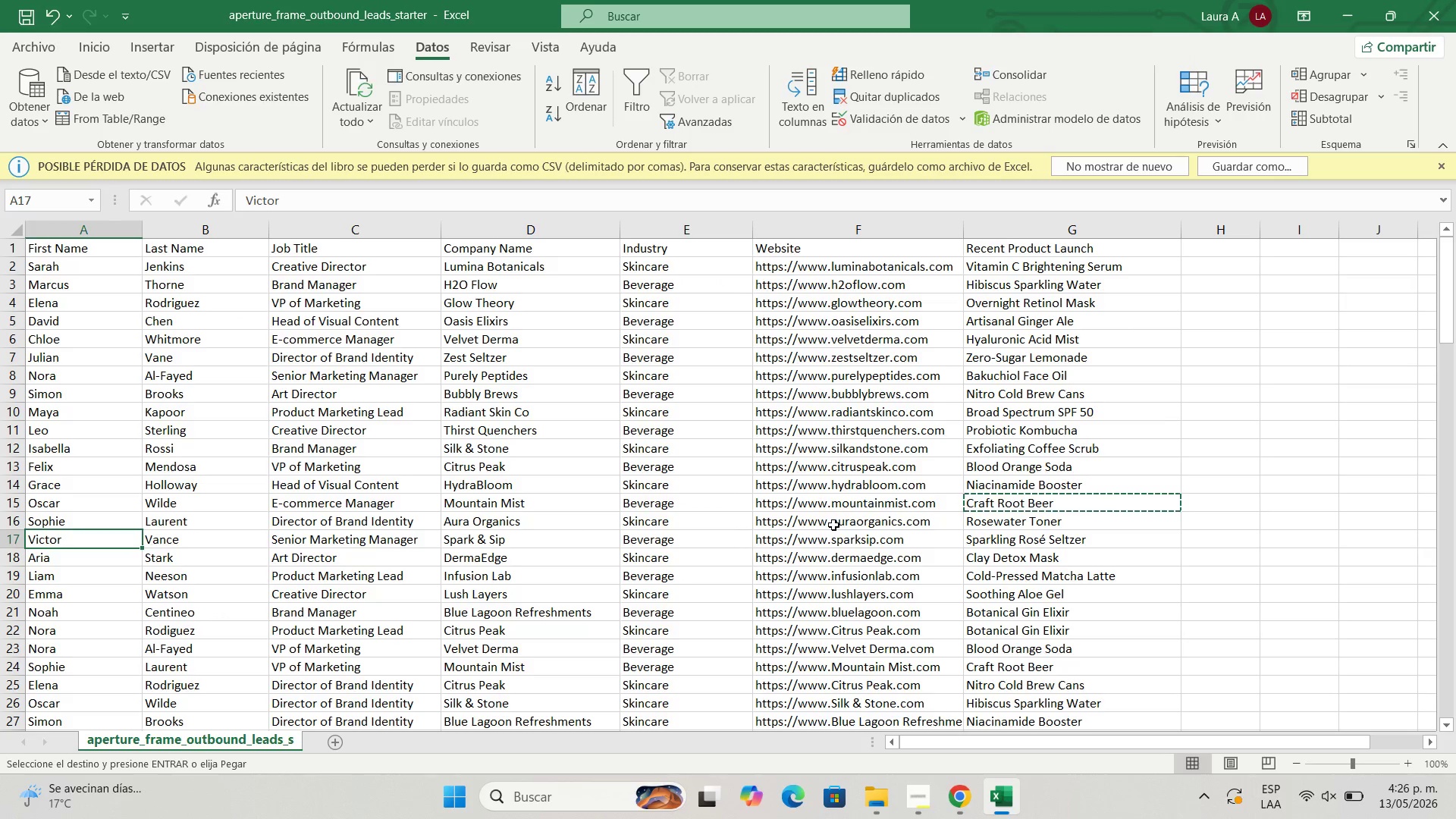 
key(Control+C)
 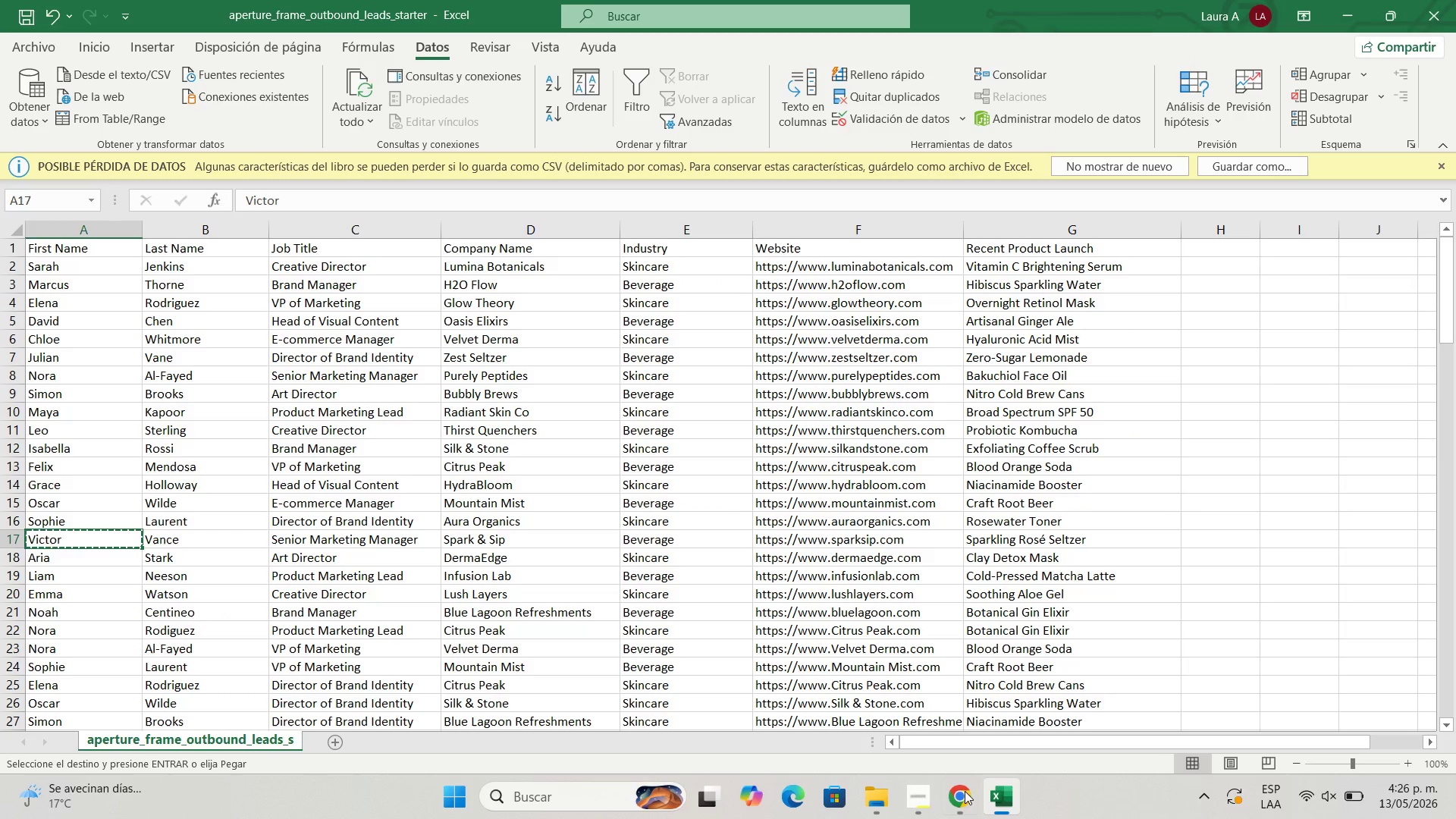 
left_click([962, 818])
 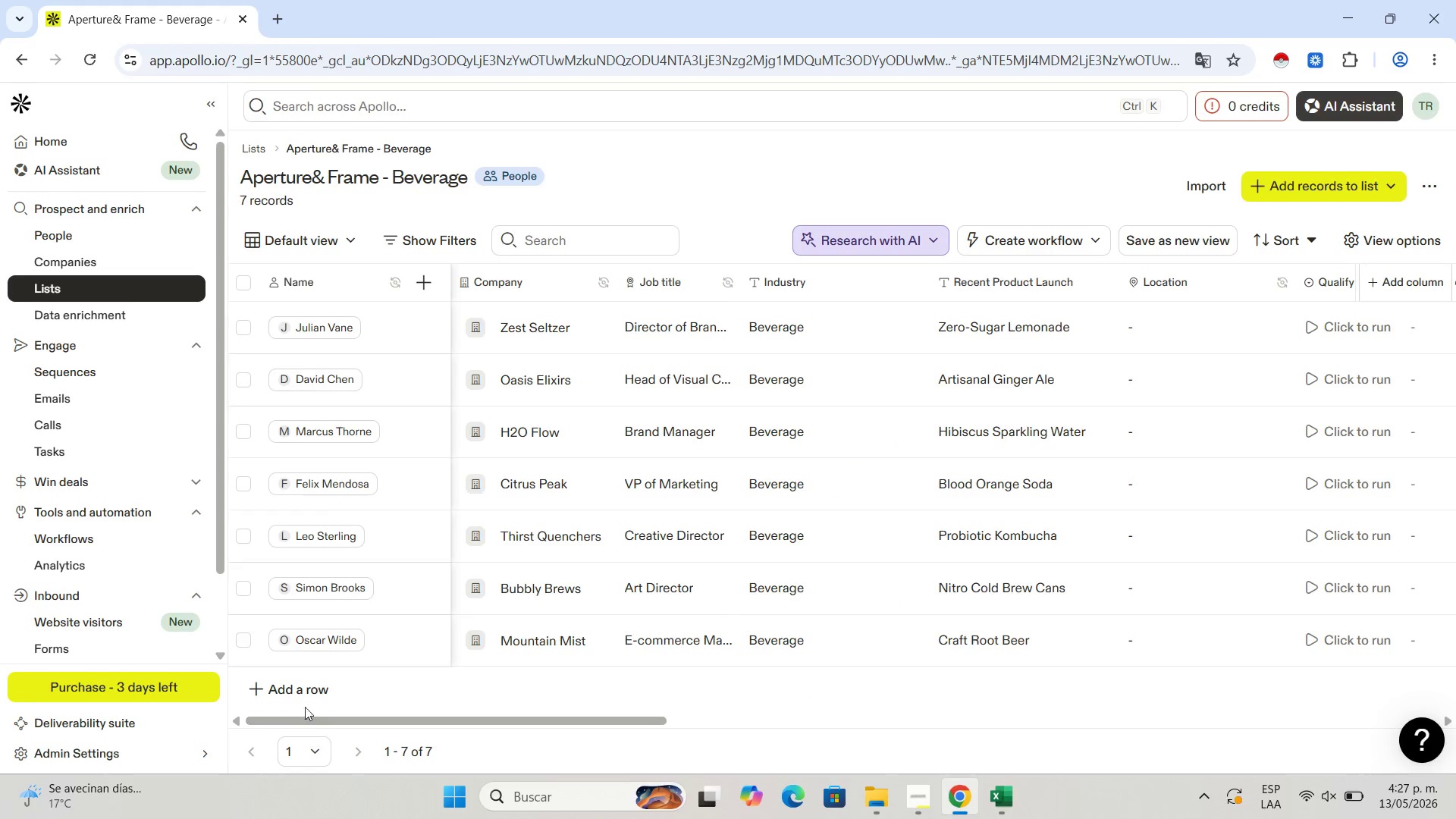 
left_click([302, 688])
 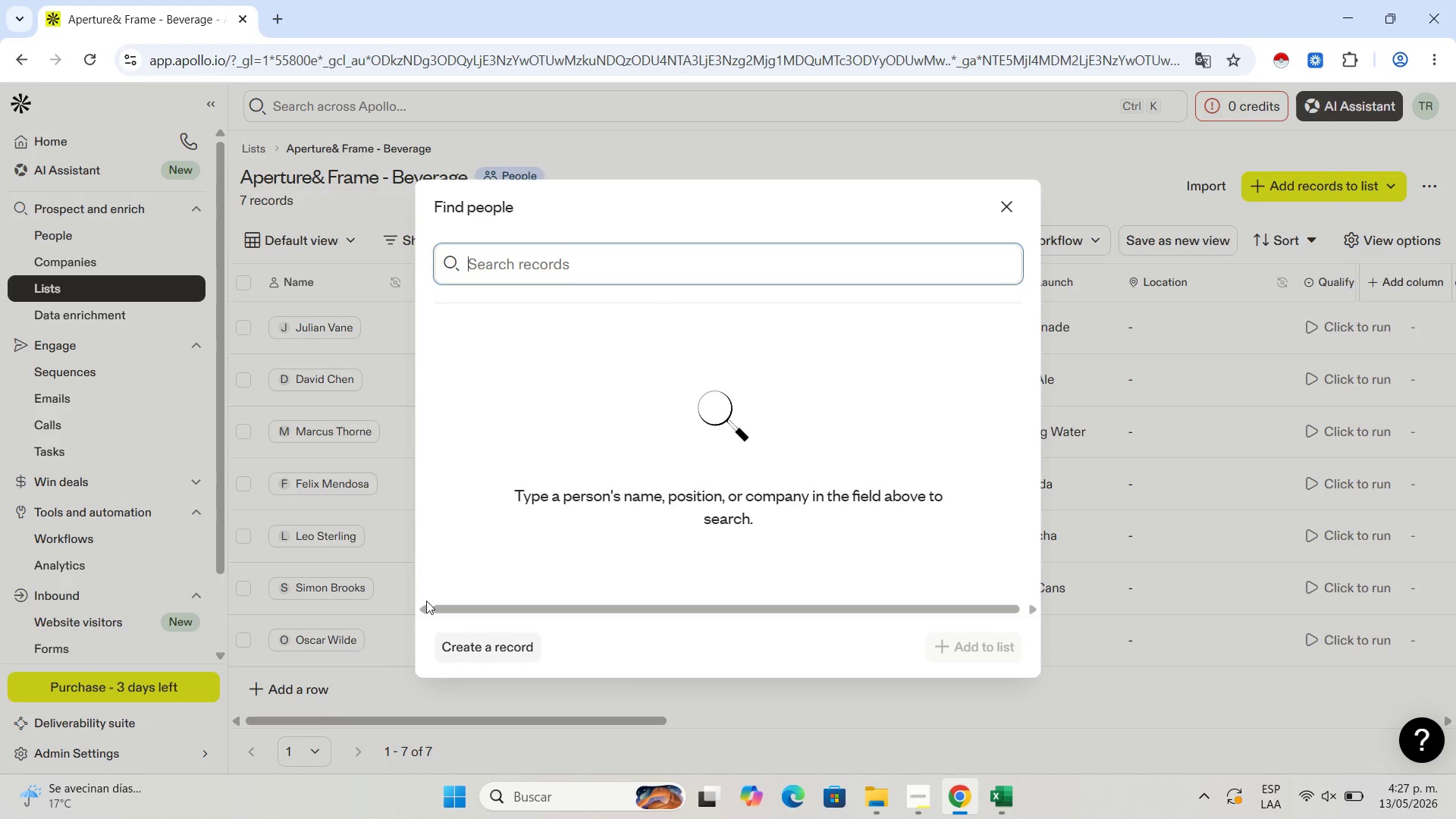 
left_click([481, 651])
 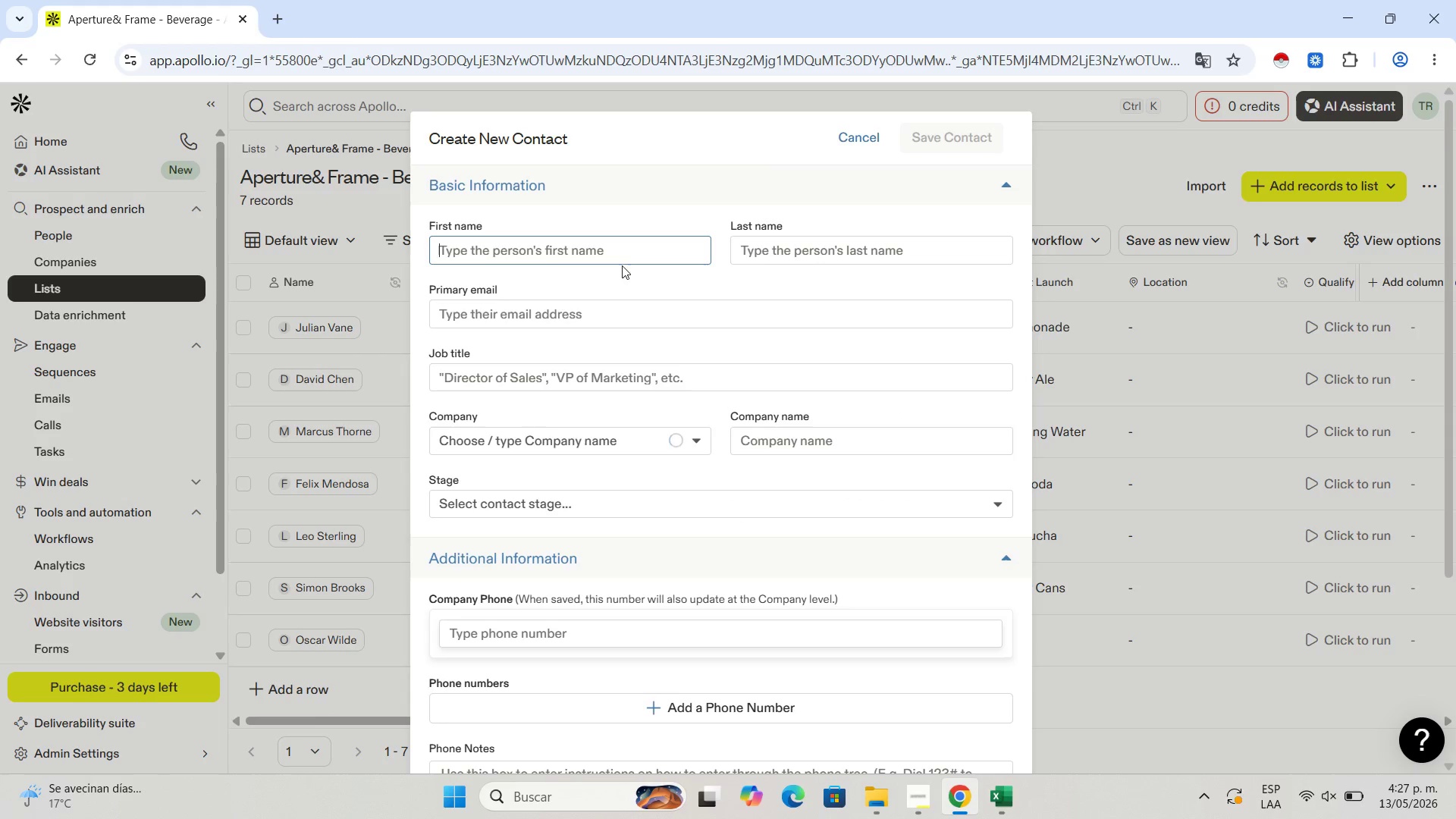 
key(Control+V)
 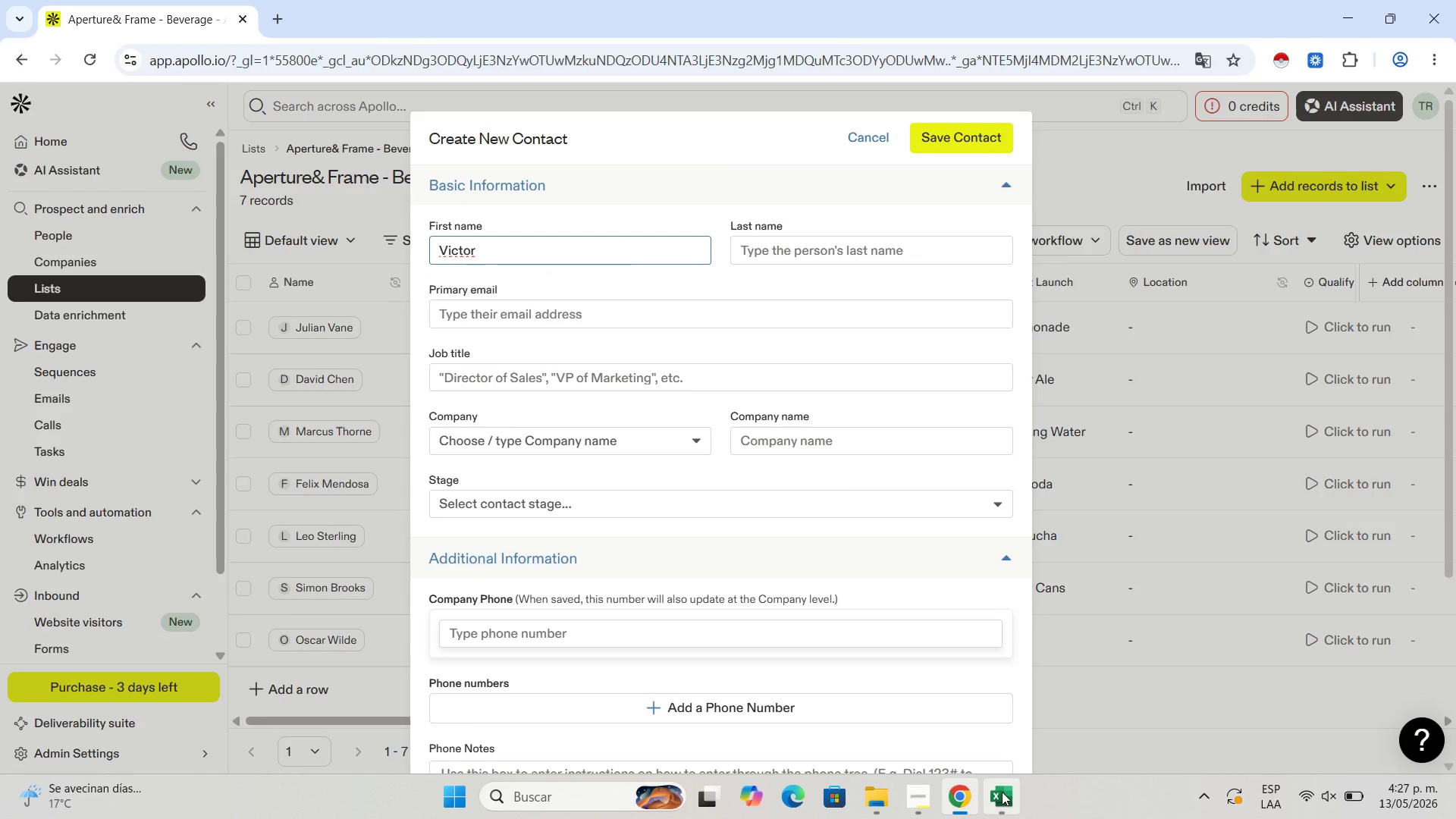 
left_click([1002, 792])
 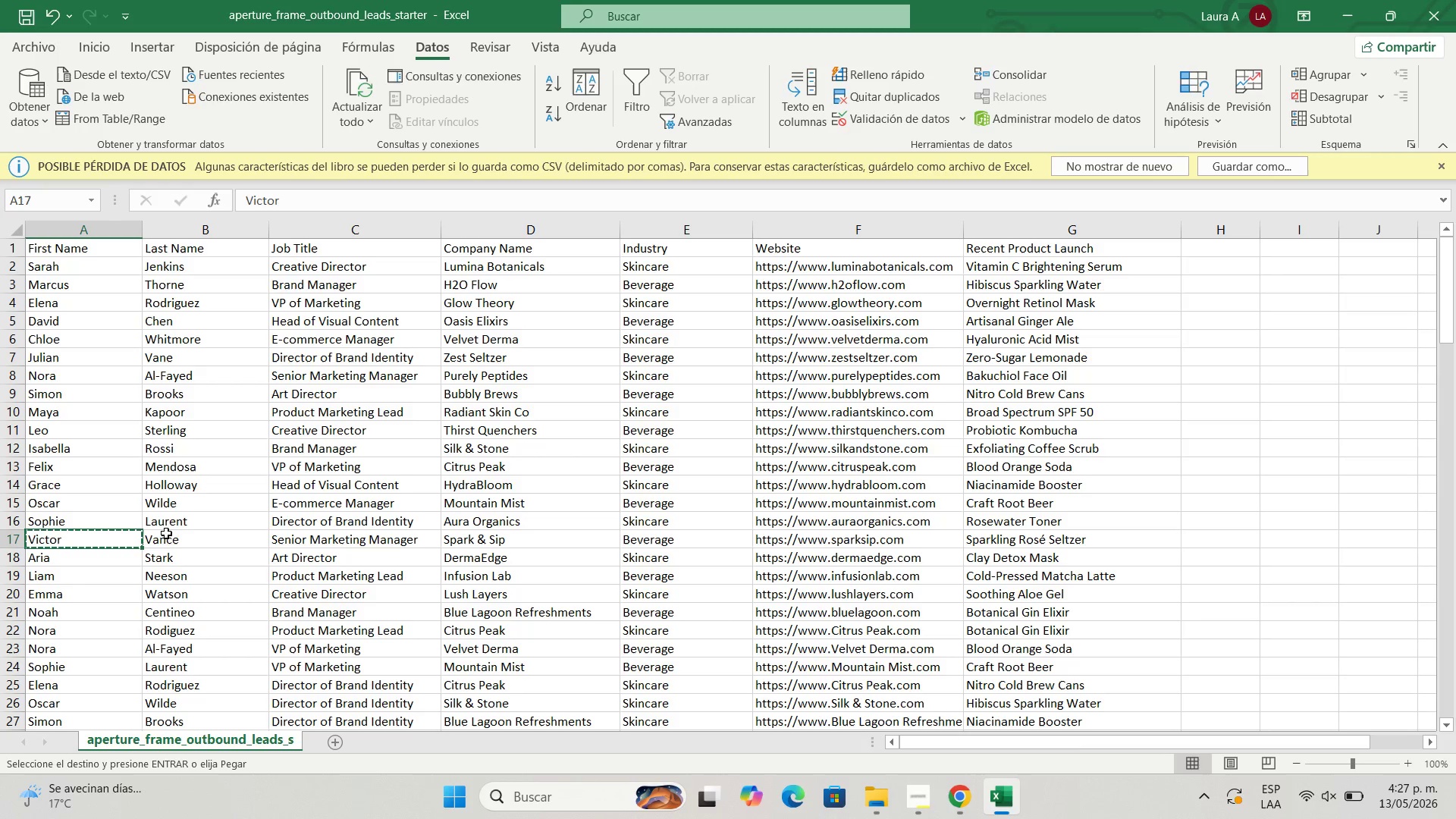 
left_click([170, 545])
 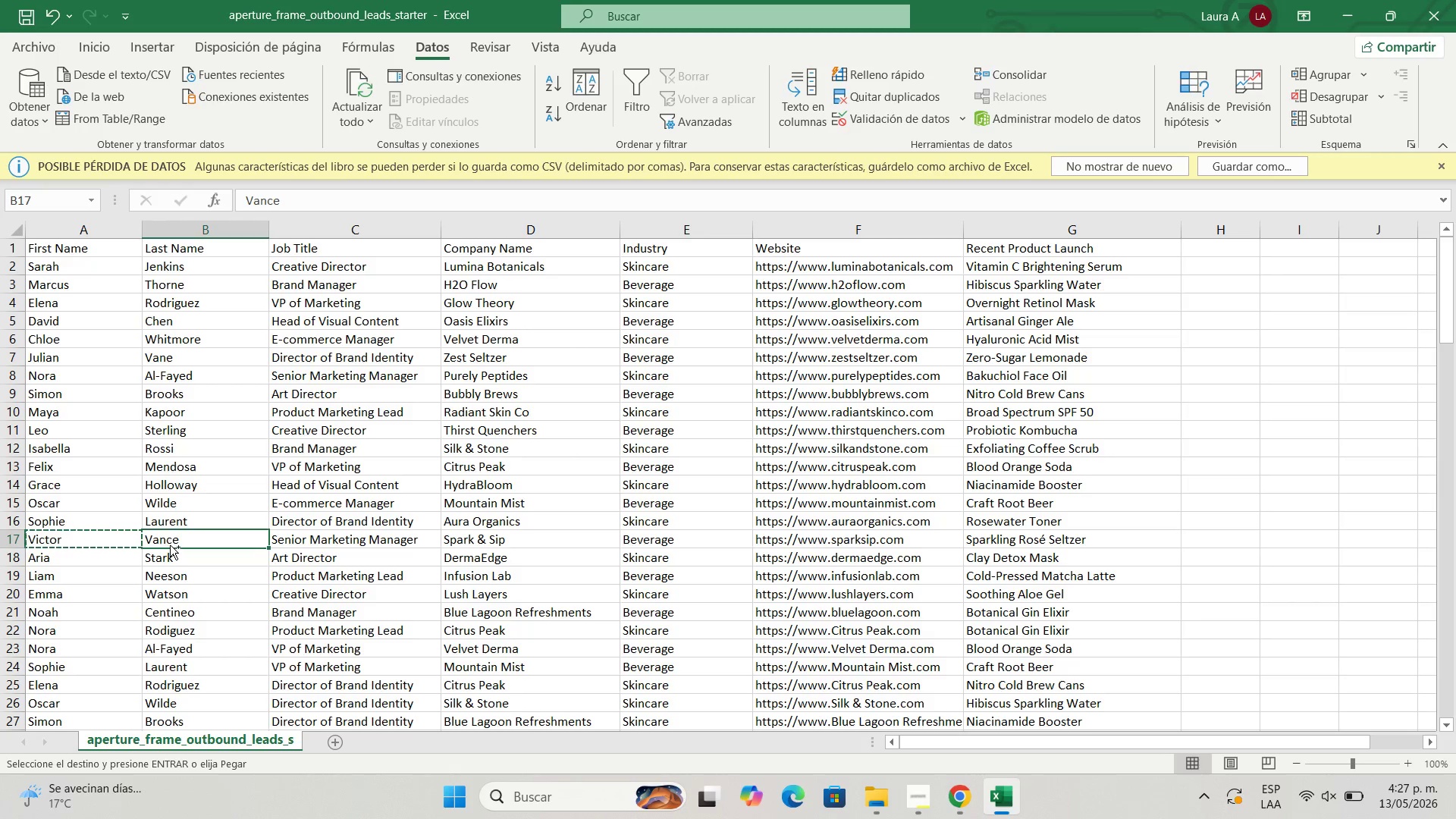 
key(Control+C)
 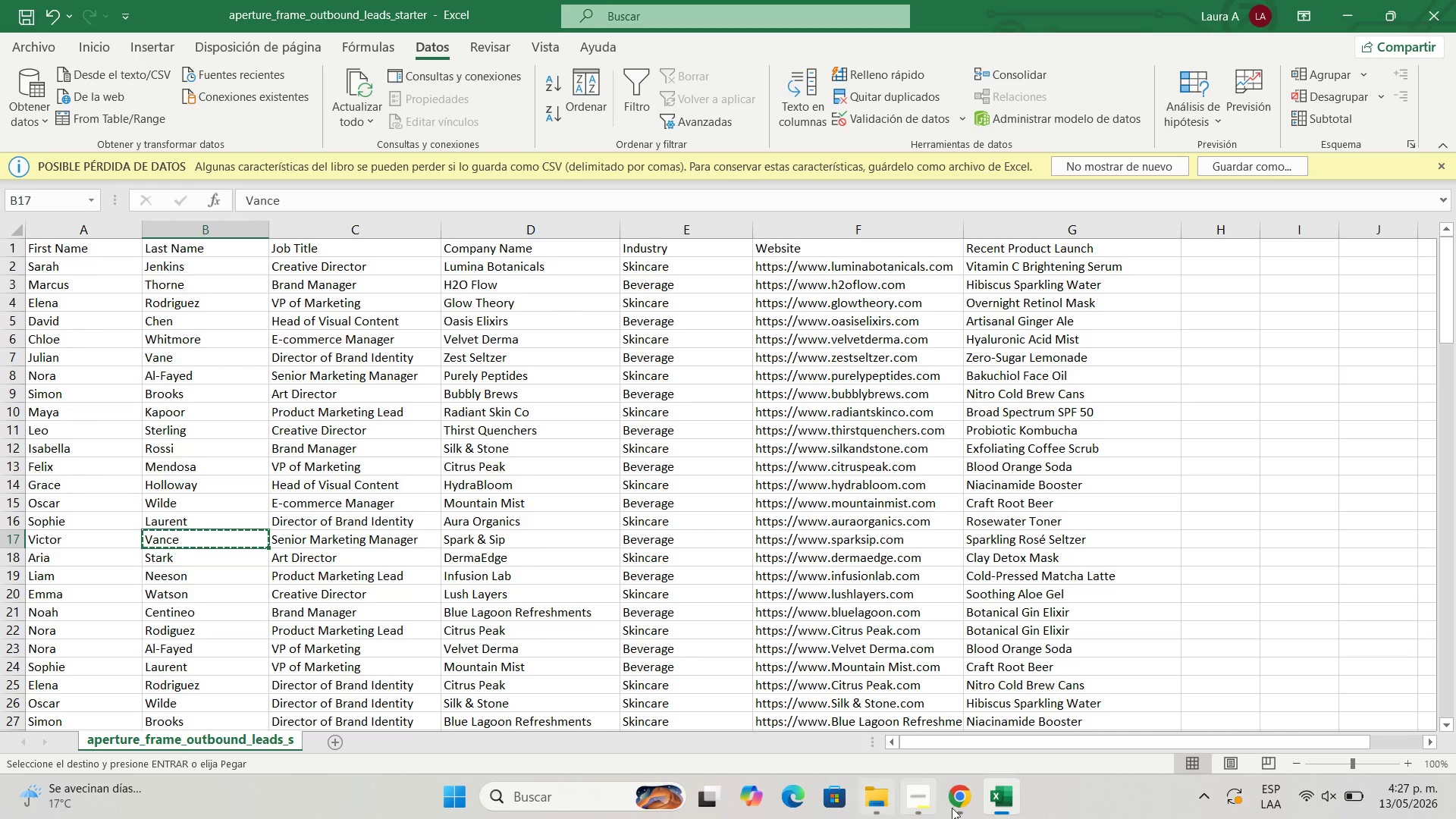 
left_click([967, 803])
 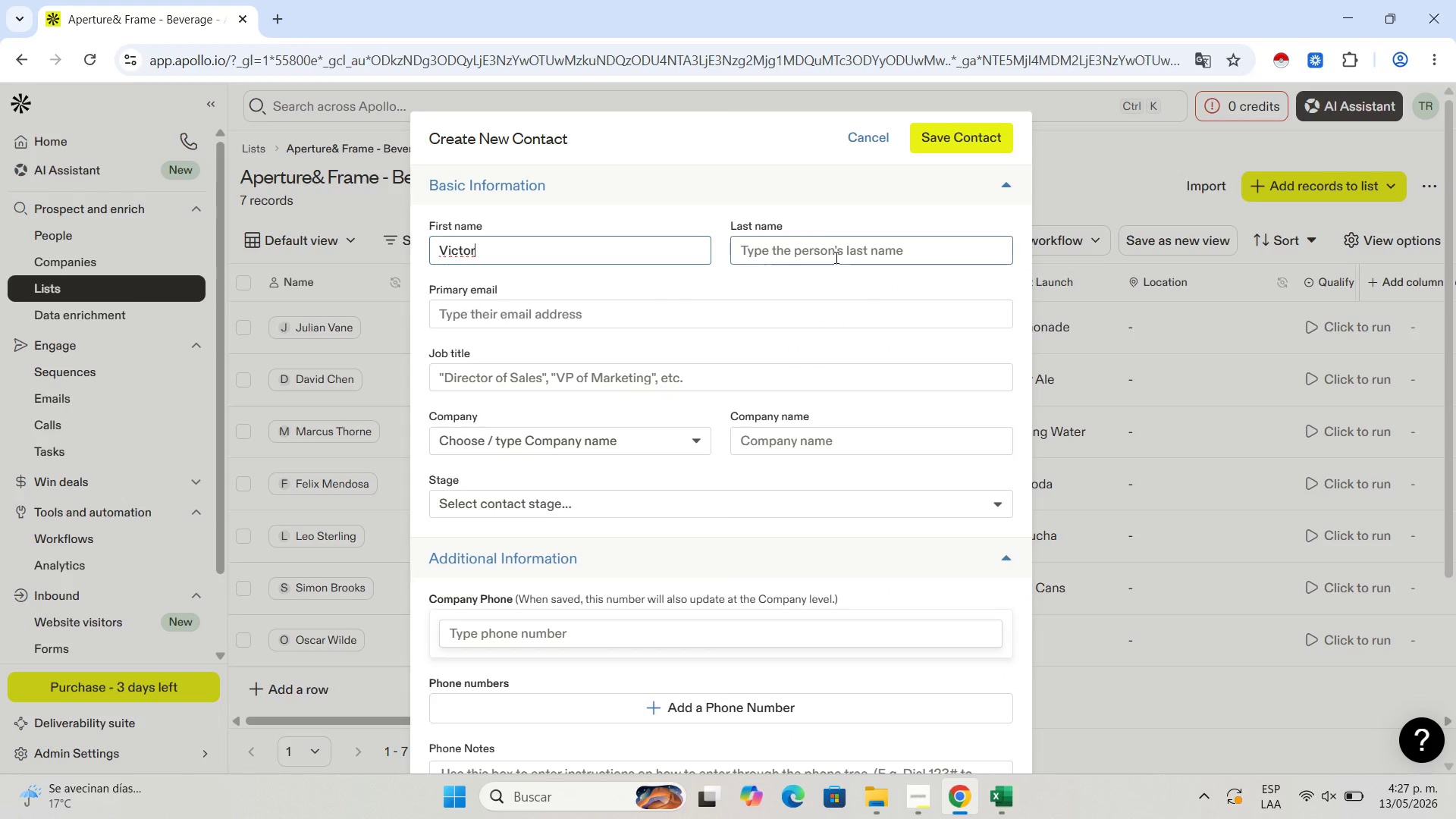 
left_click([835, 257])
 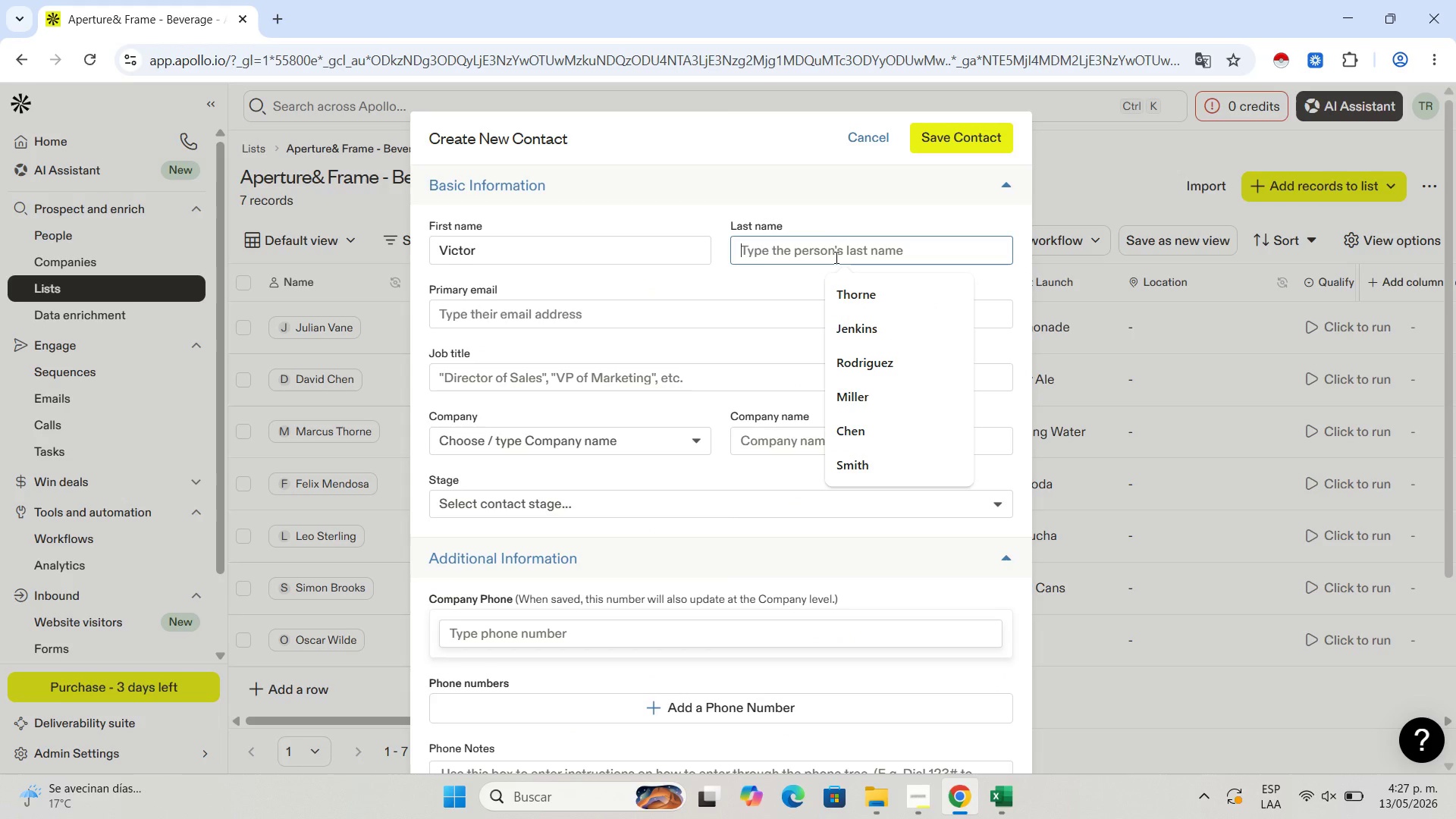 
key(Control+V)
 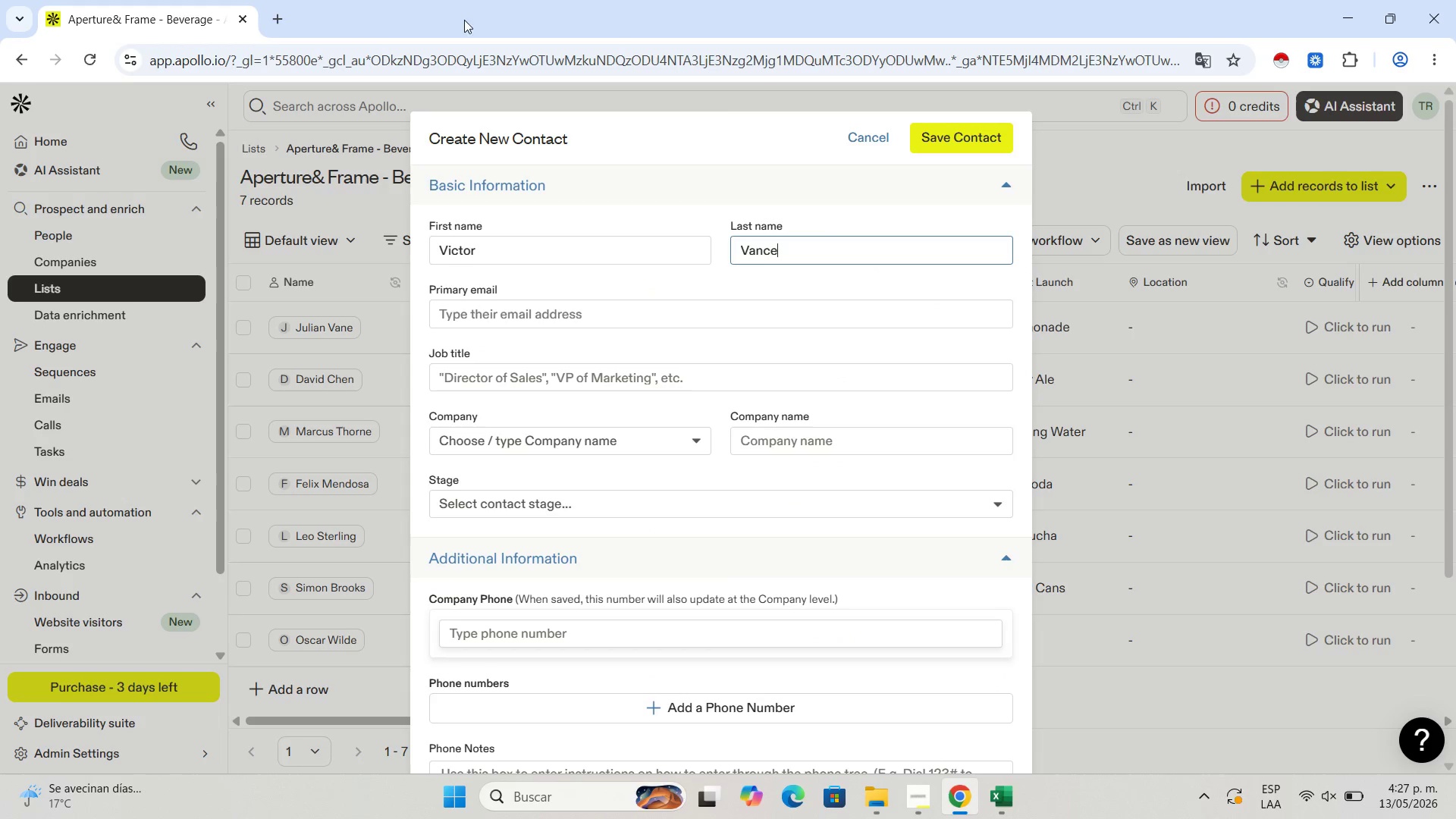 
wait(6.14)
 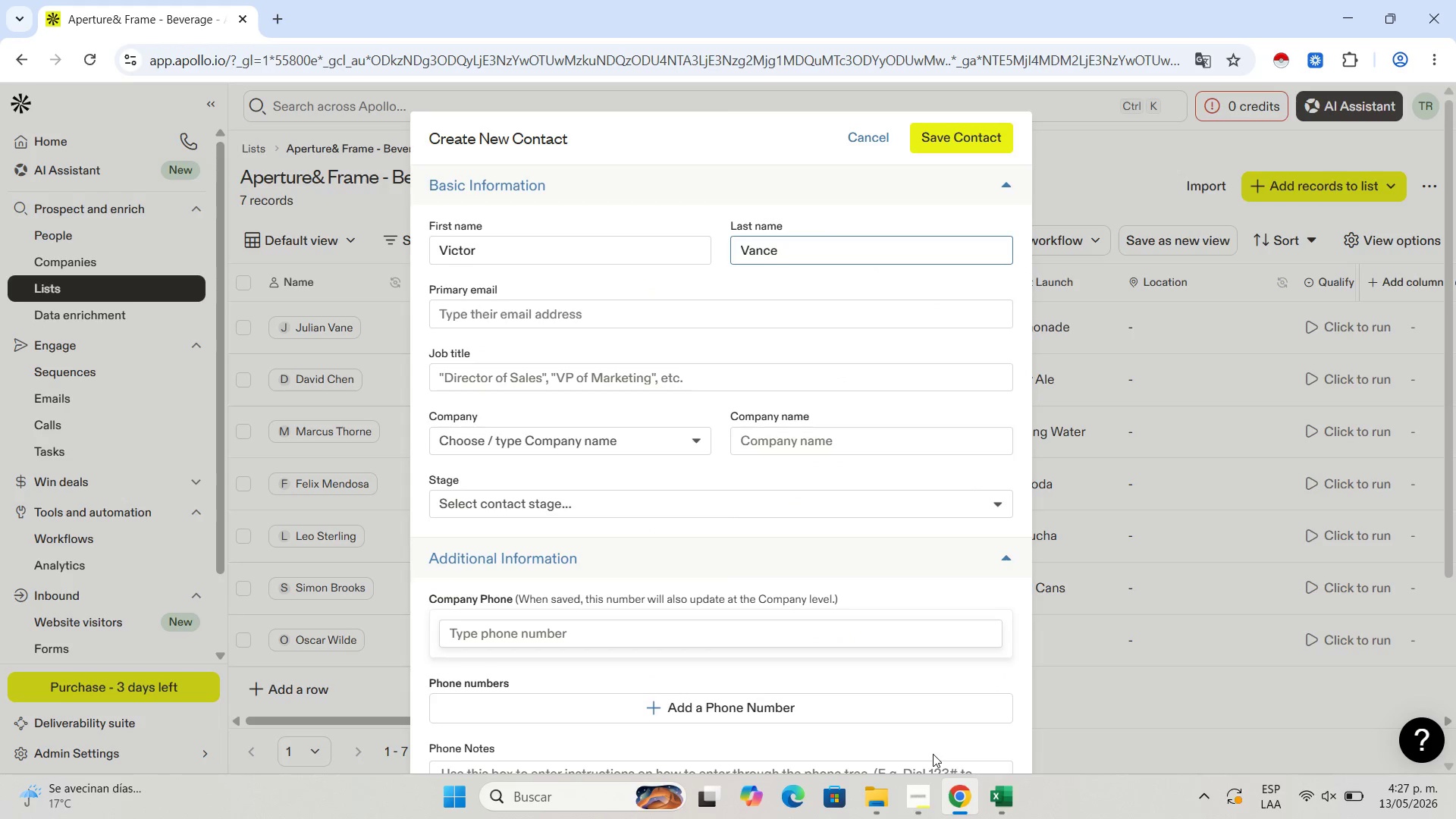 
left_click([991, 789])
 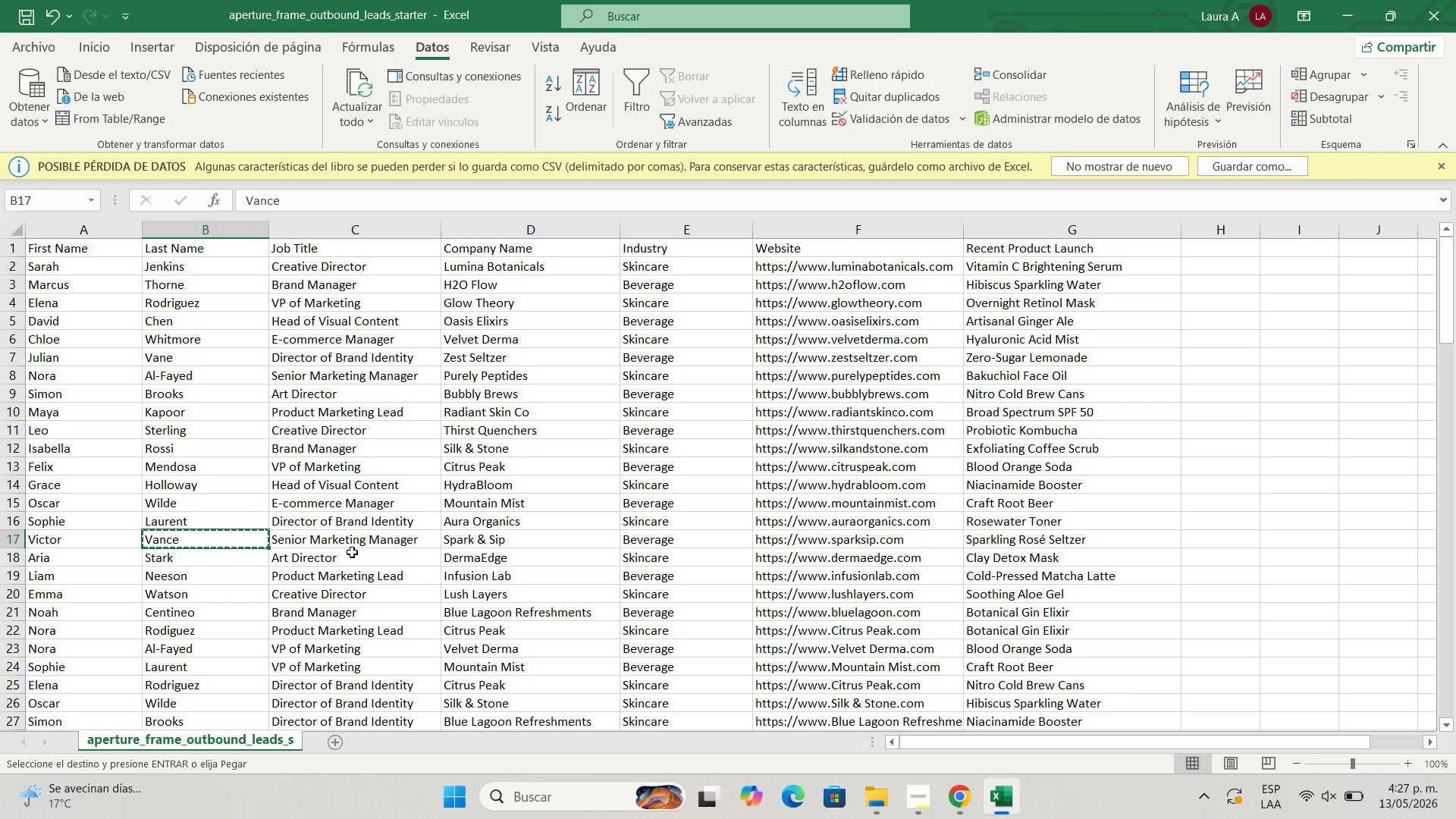 
left_click([349, 537])
 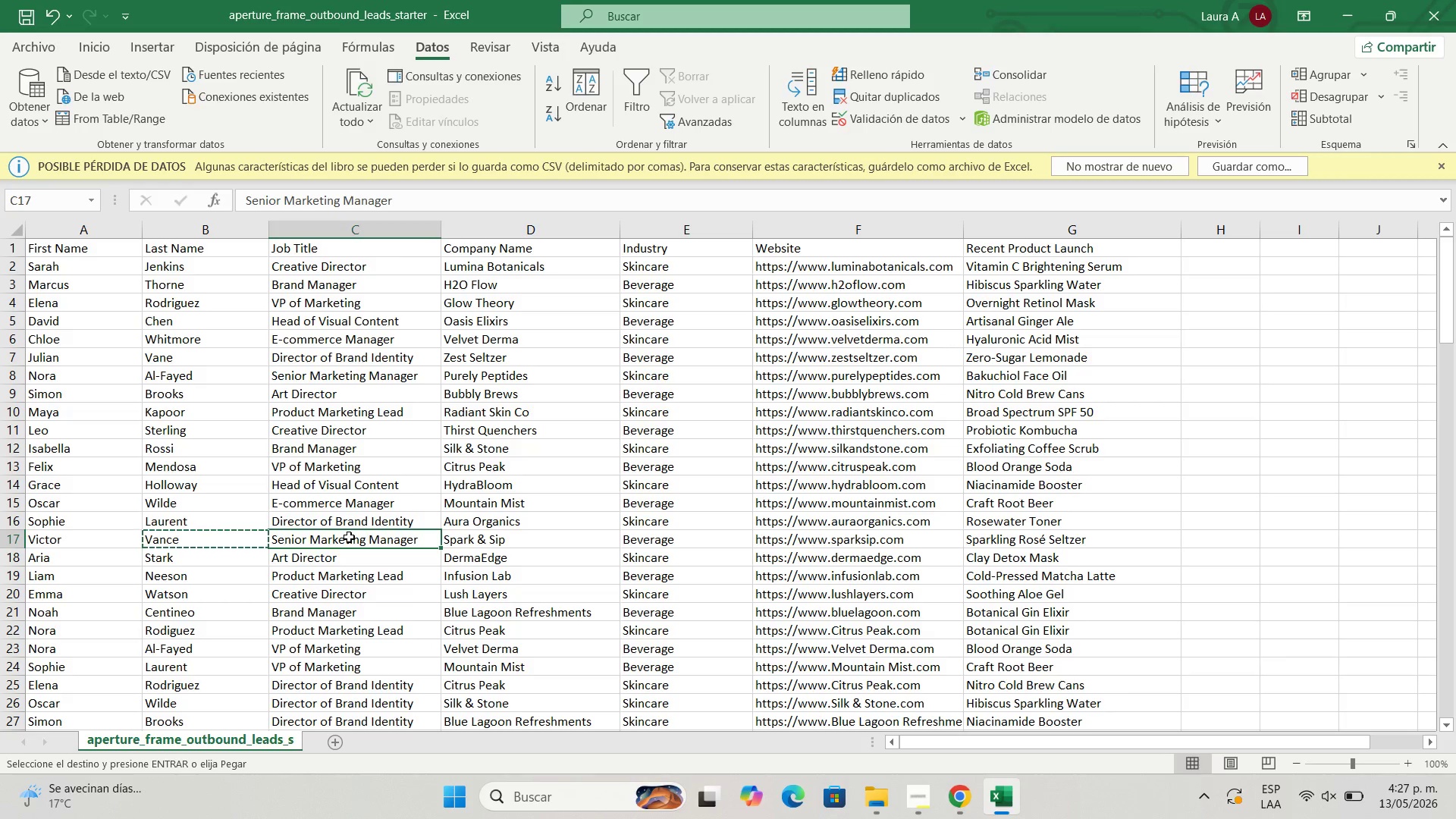 
key(Control+C)
 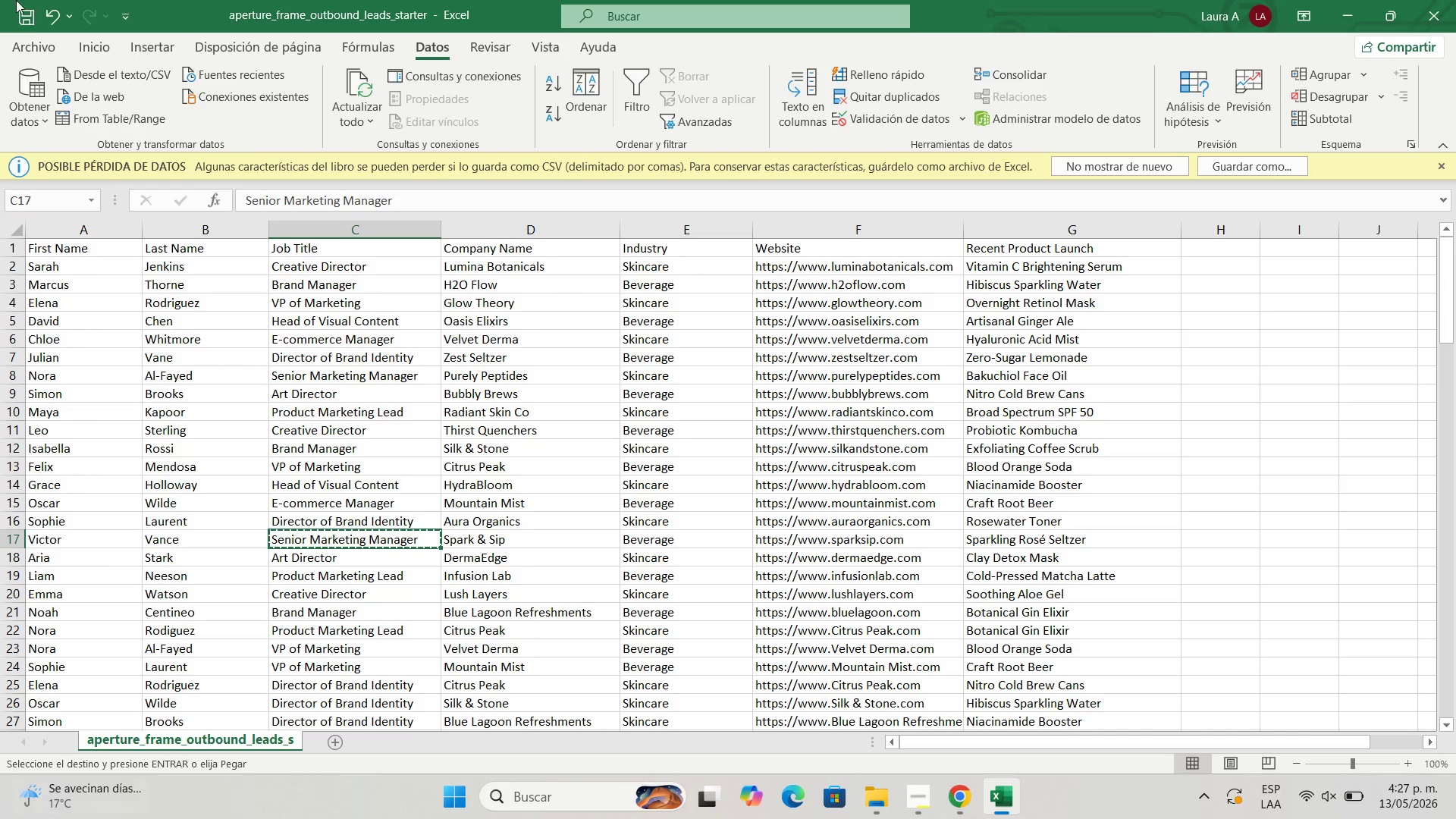 
mouse_move([73, 815])
 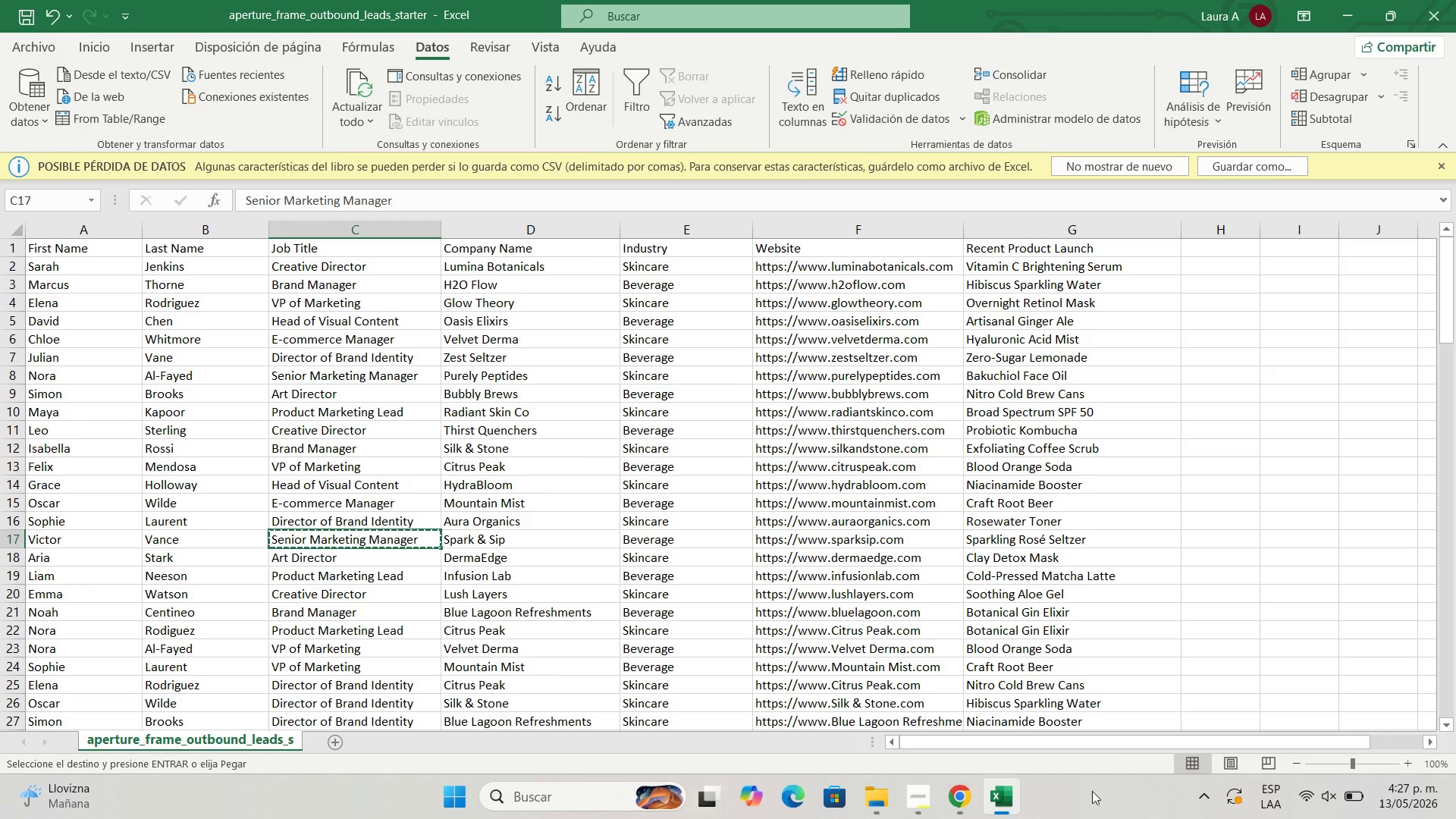 
left_click([952, 792])
 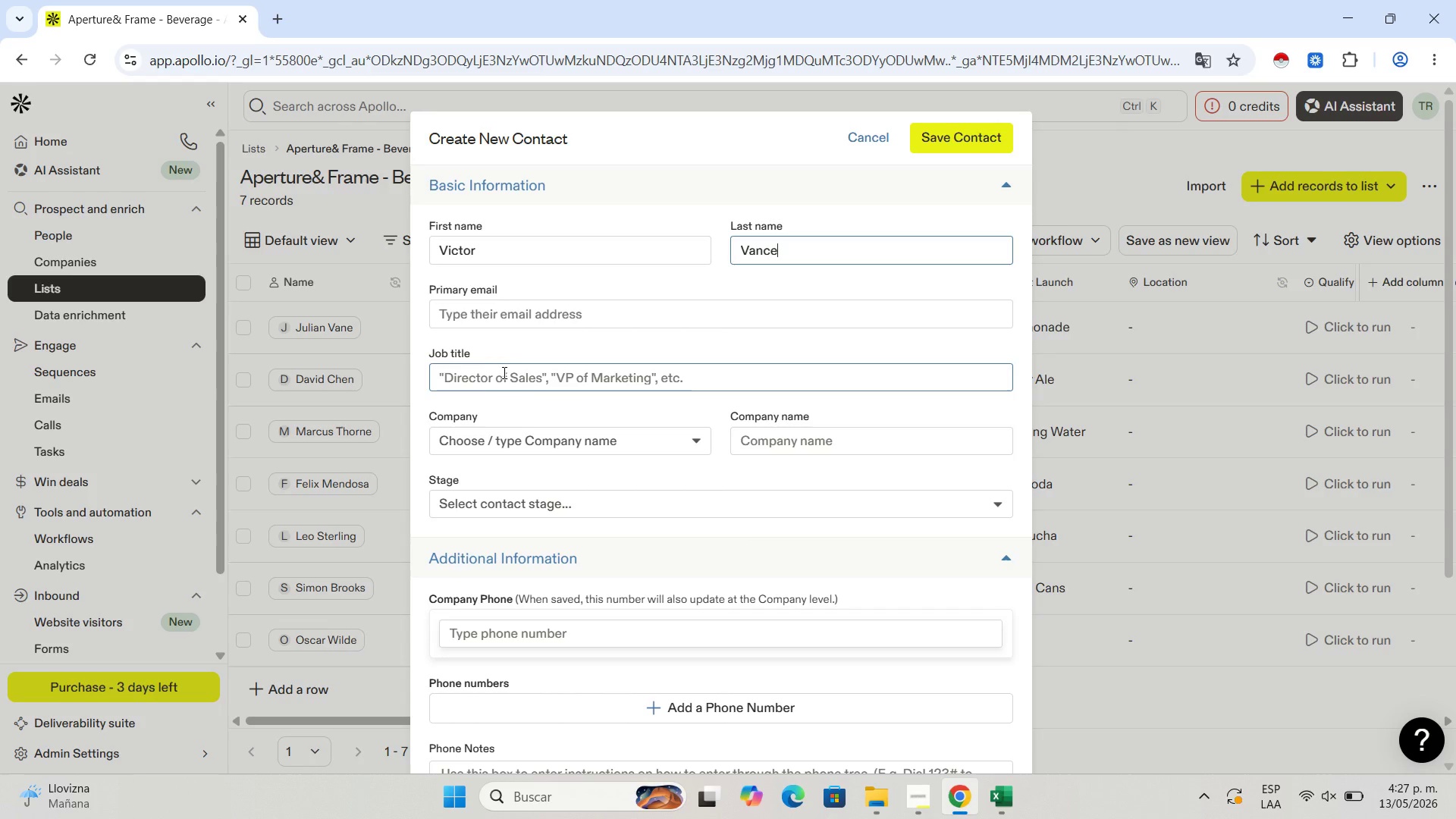 
left_click([506, 369])
 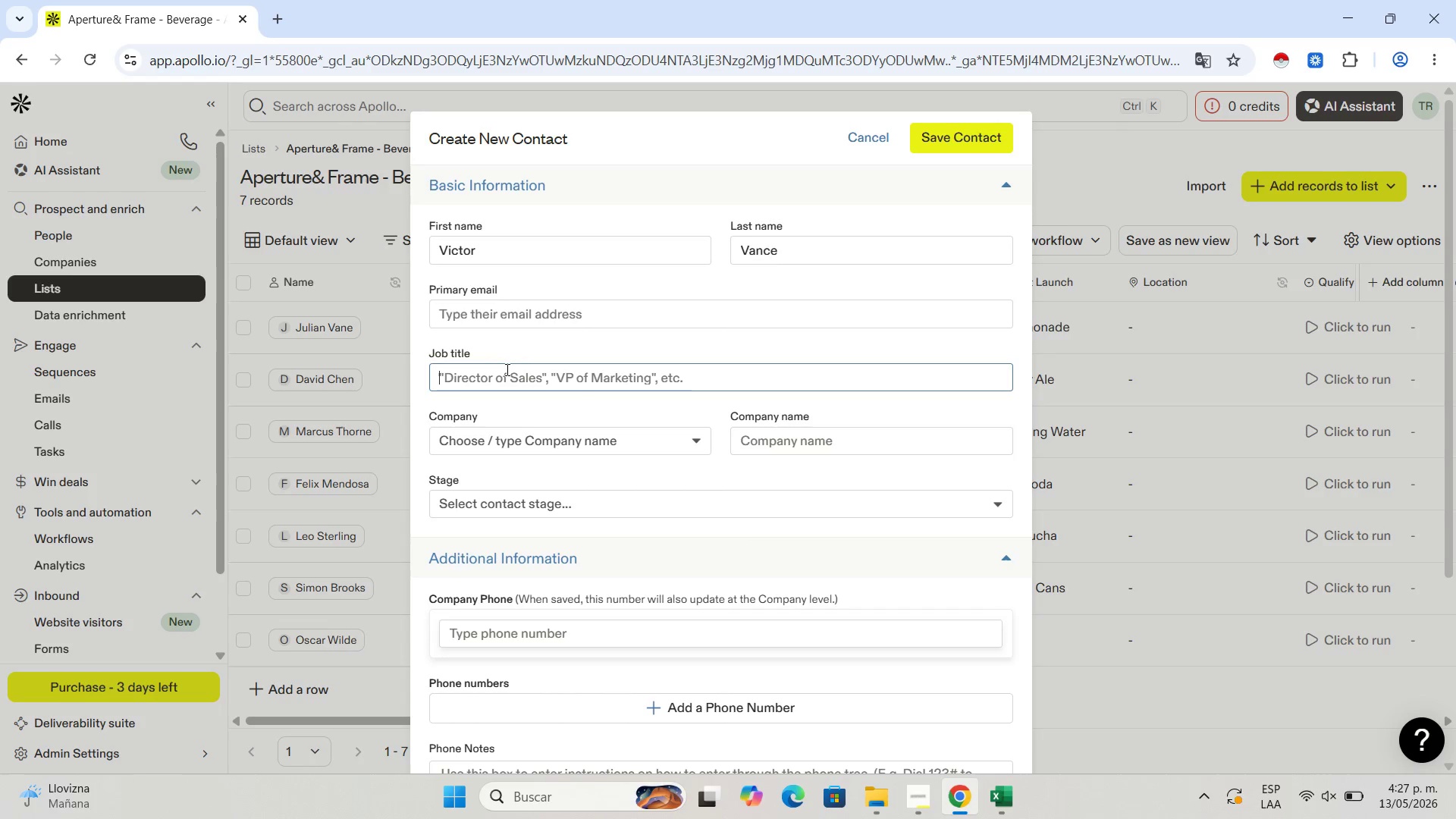 
key(Control+V)
 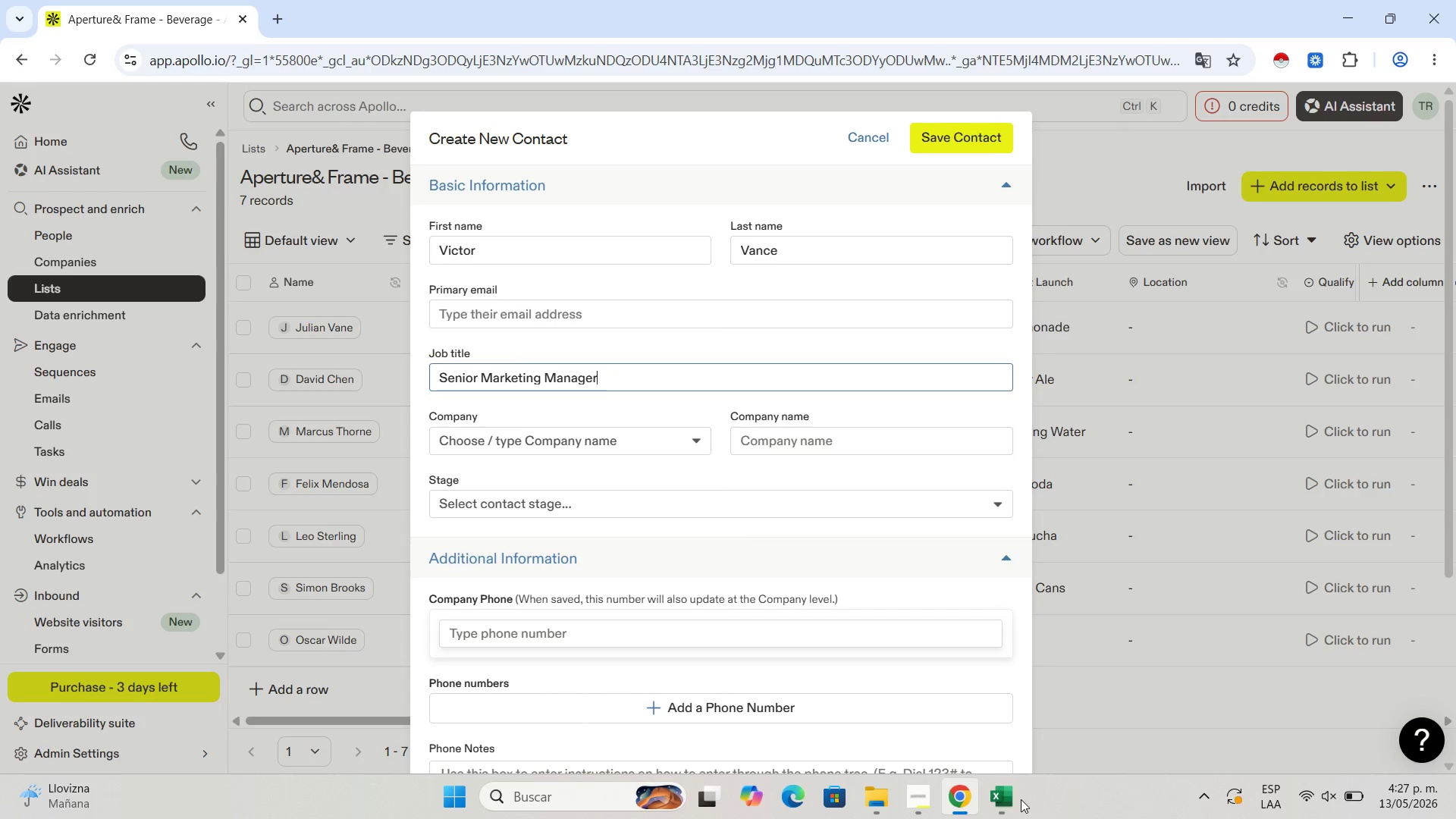 
left_click([1003, 802])
 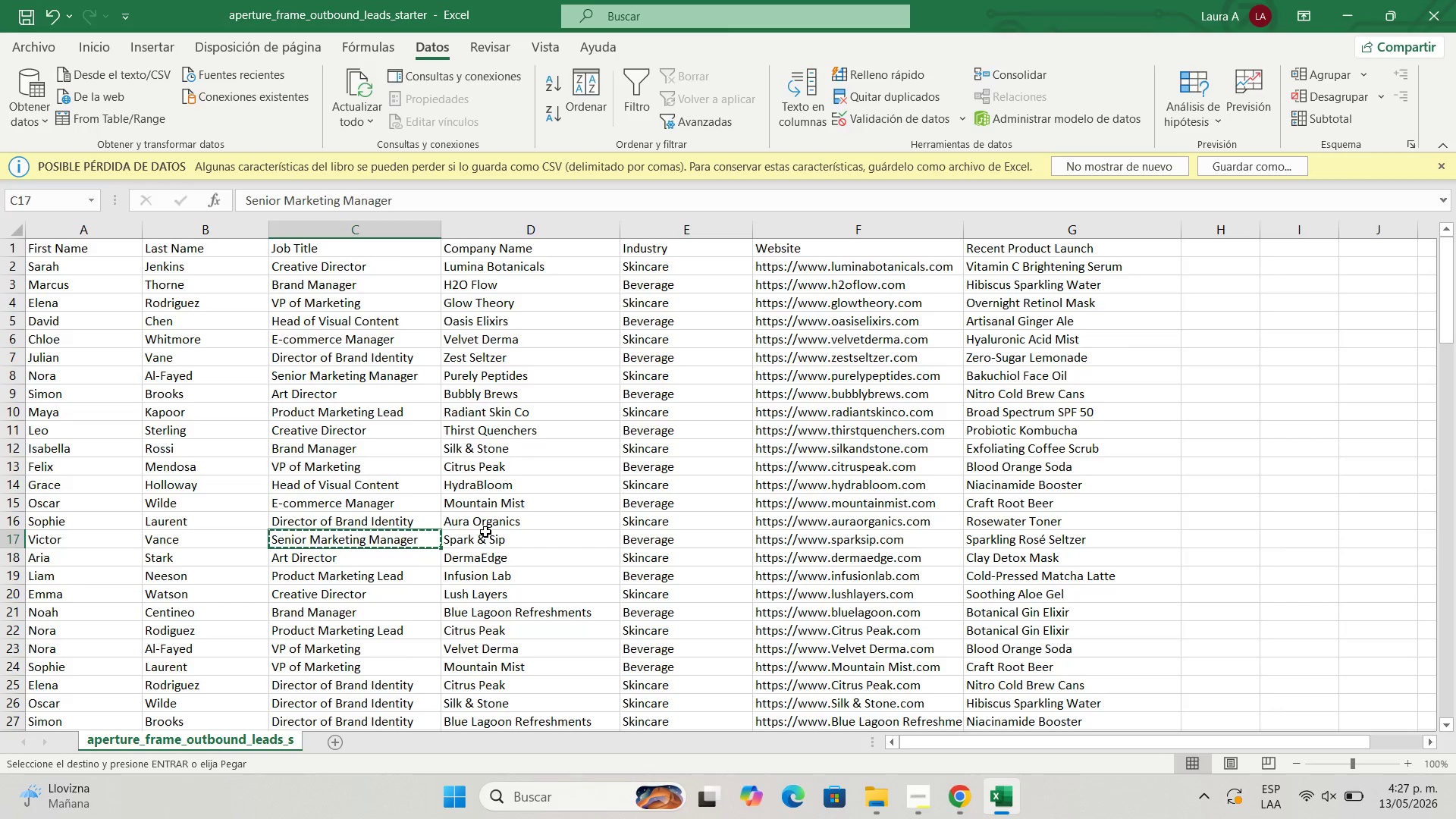 
left_click([485, 532])
 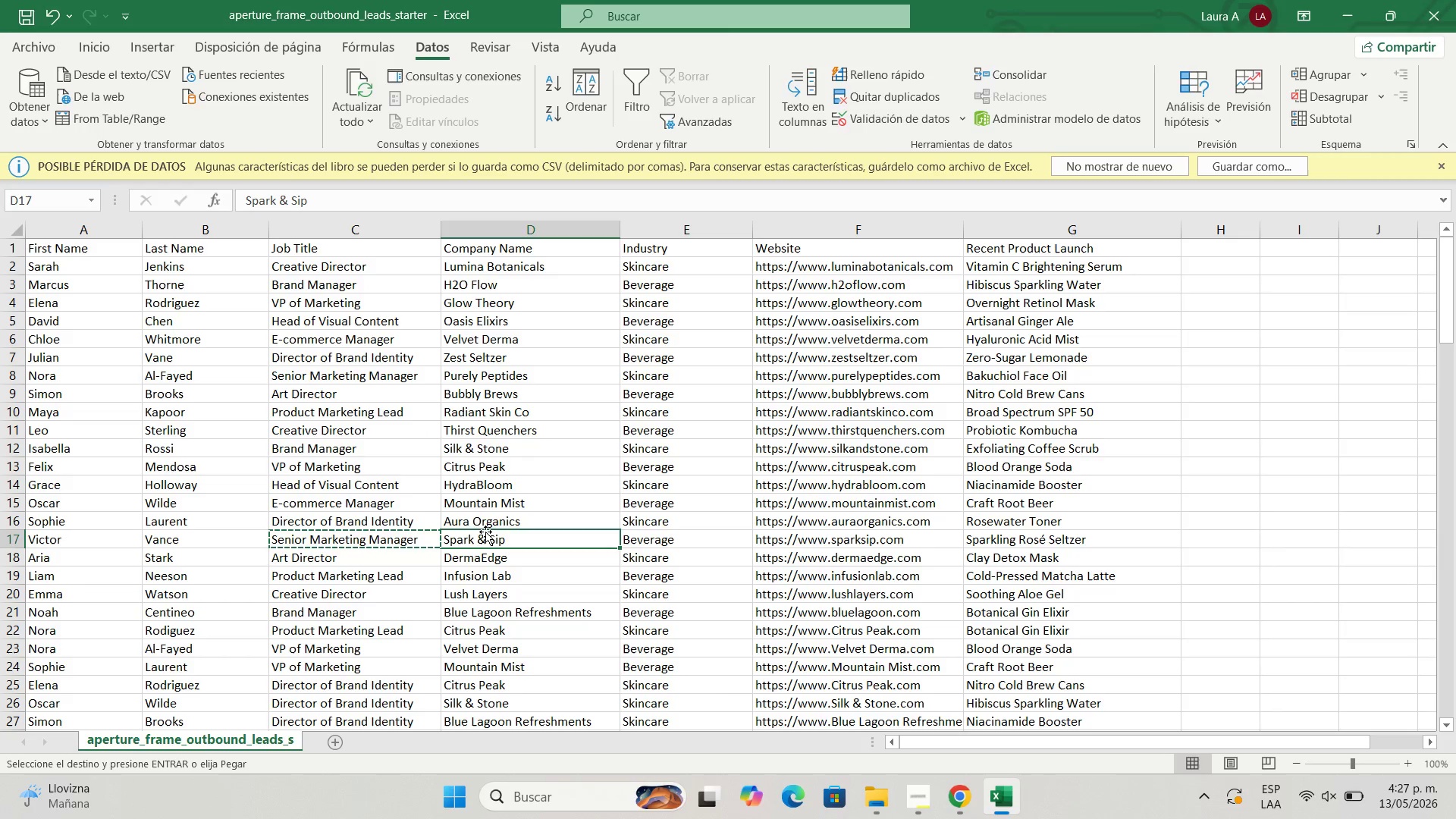 
key(Control+C)
 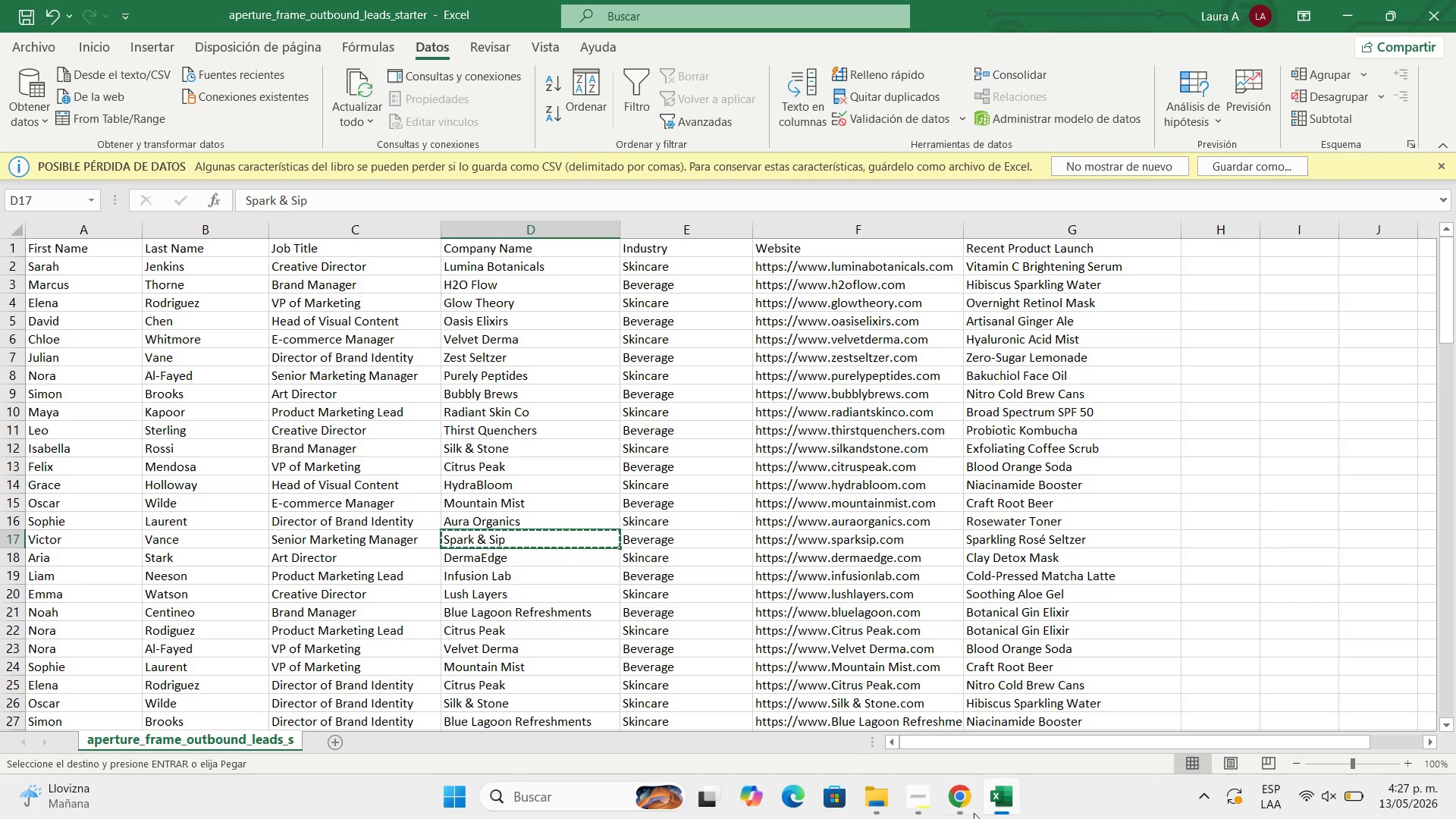 
left_click([964, 809])
 